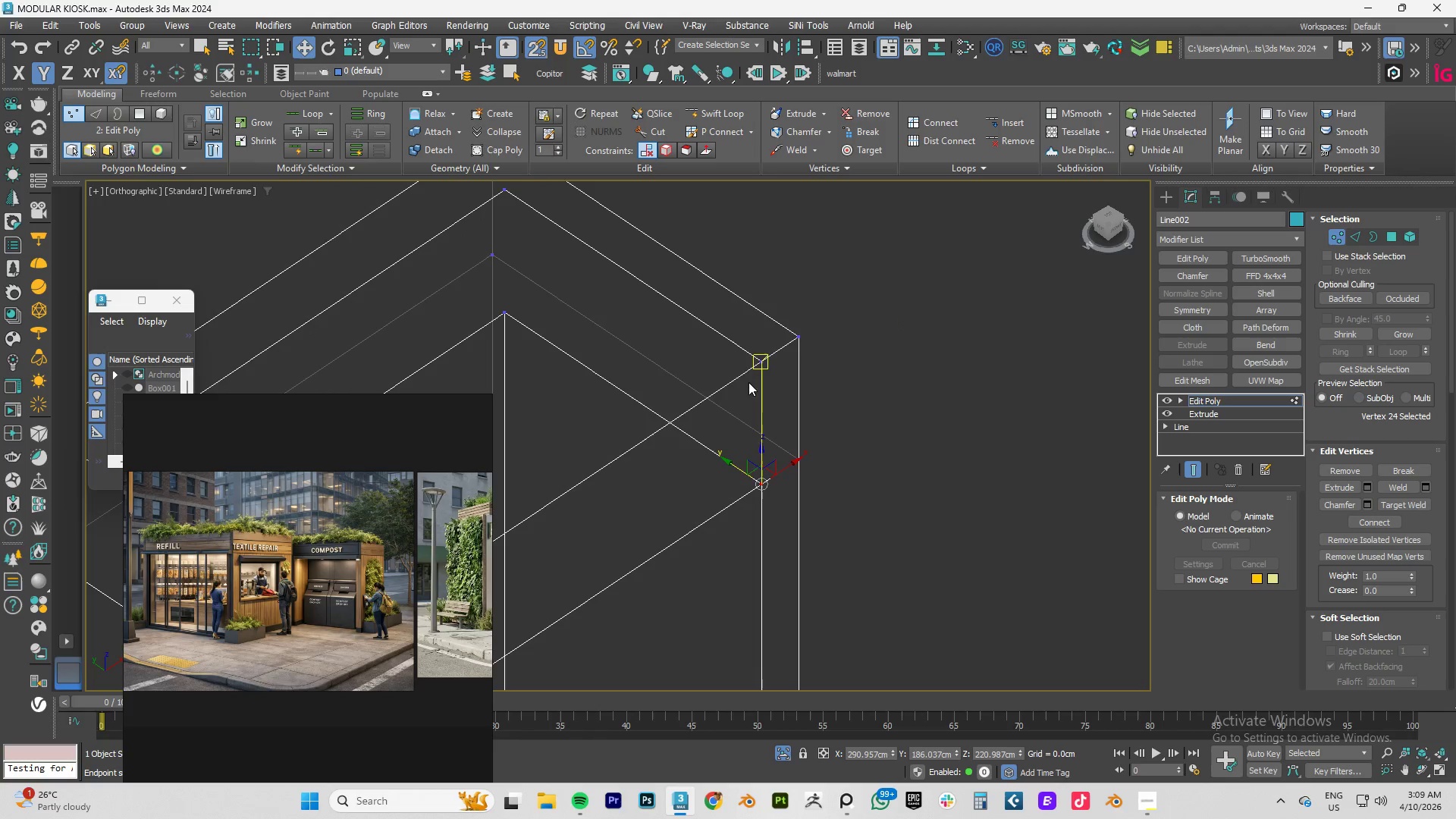 
left_click_drag(start_coordinate=[710, 329], to_coordinate=[767, 397])
 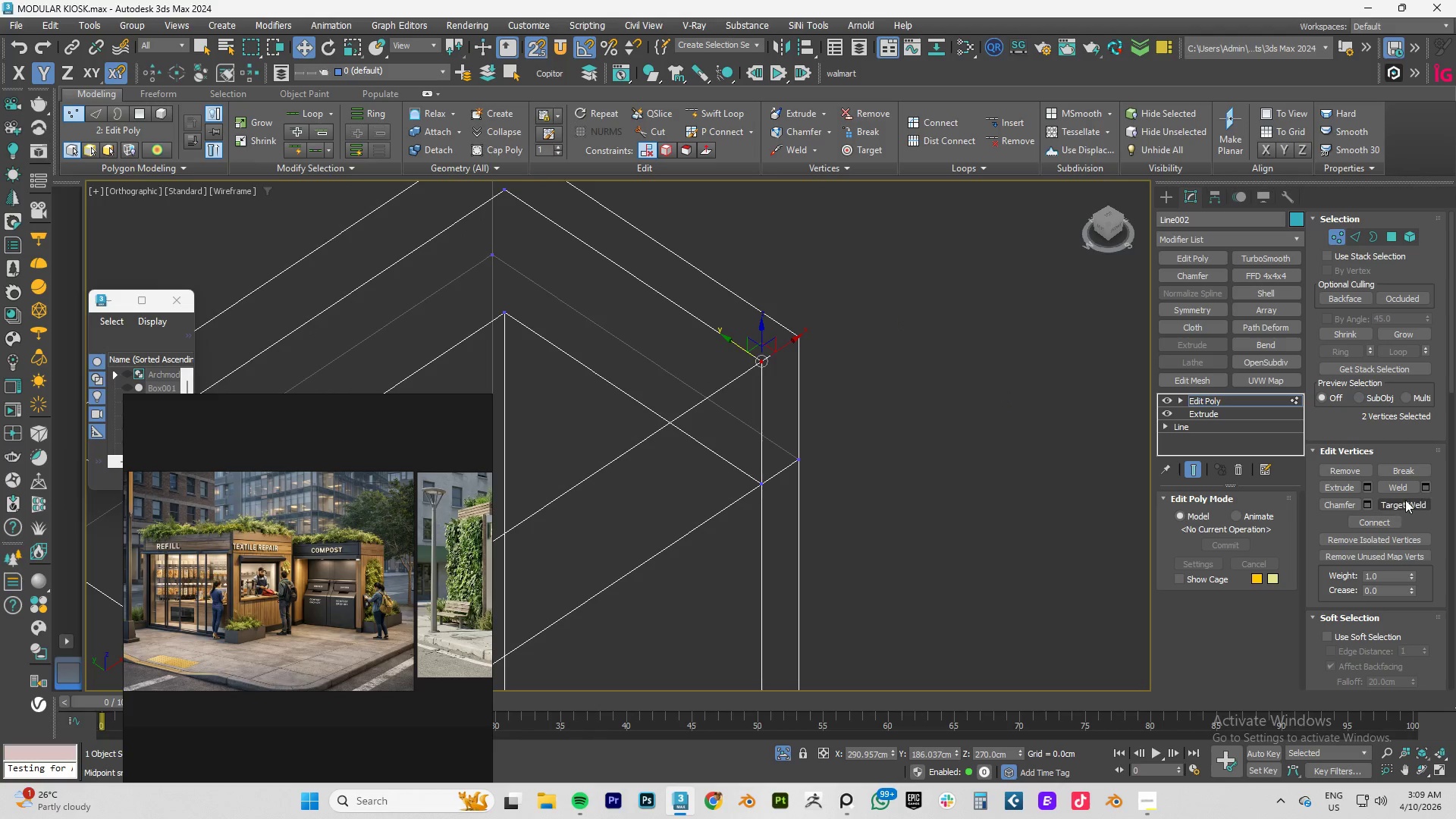 
left_click([1398, 486])
 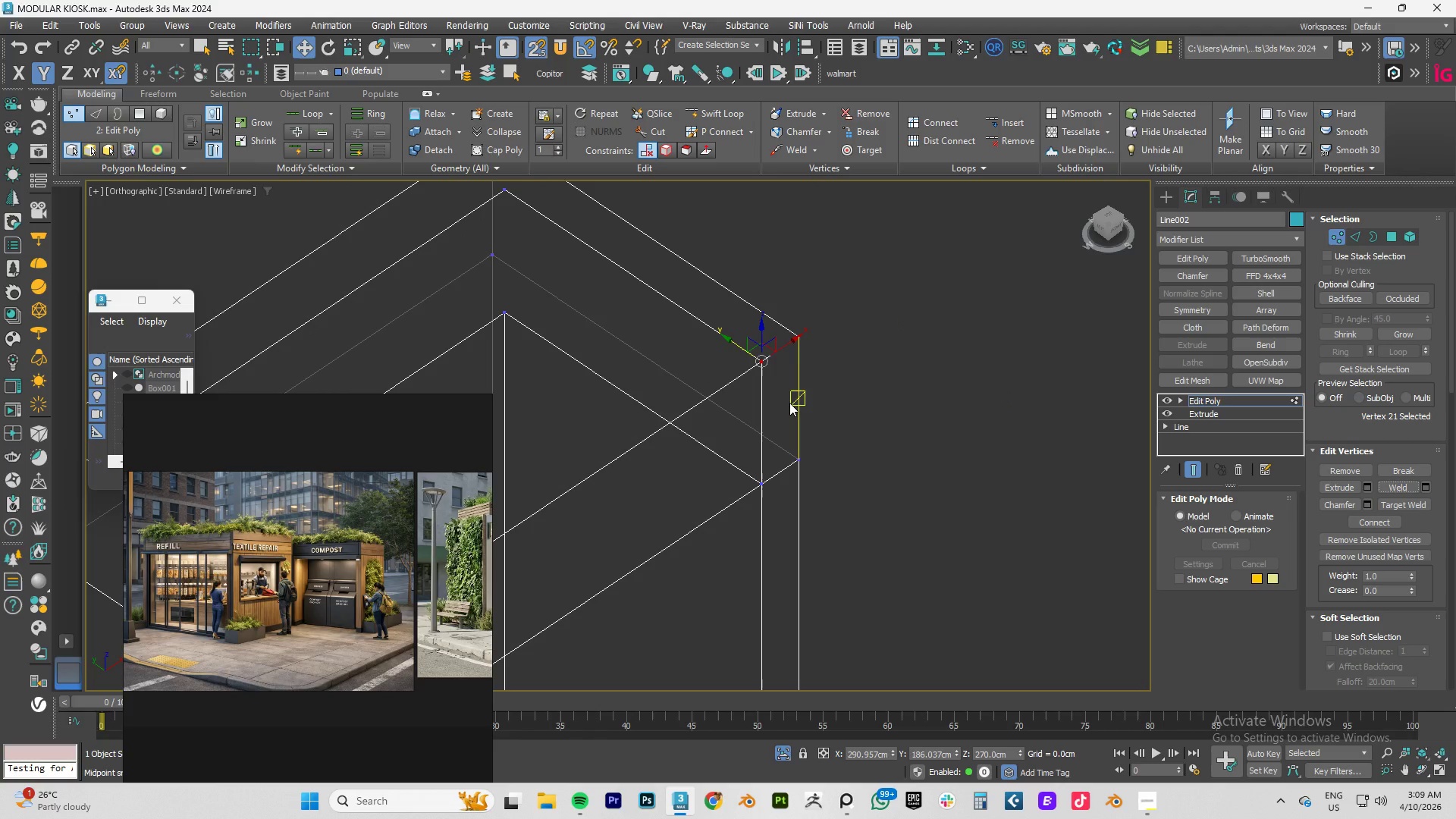 
type(tz)
 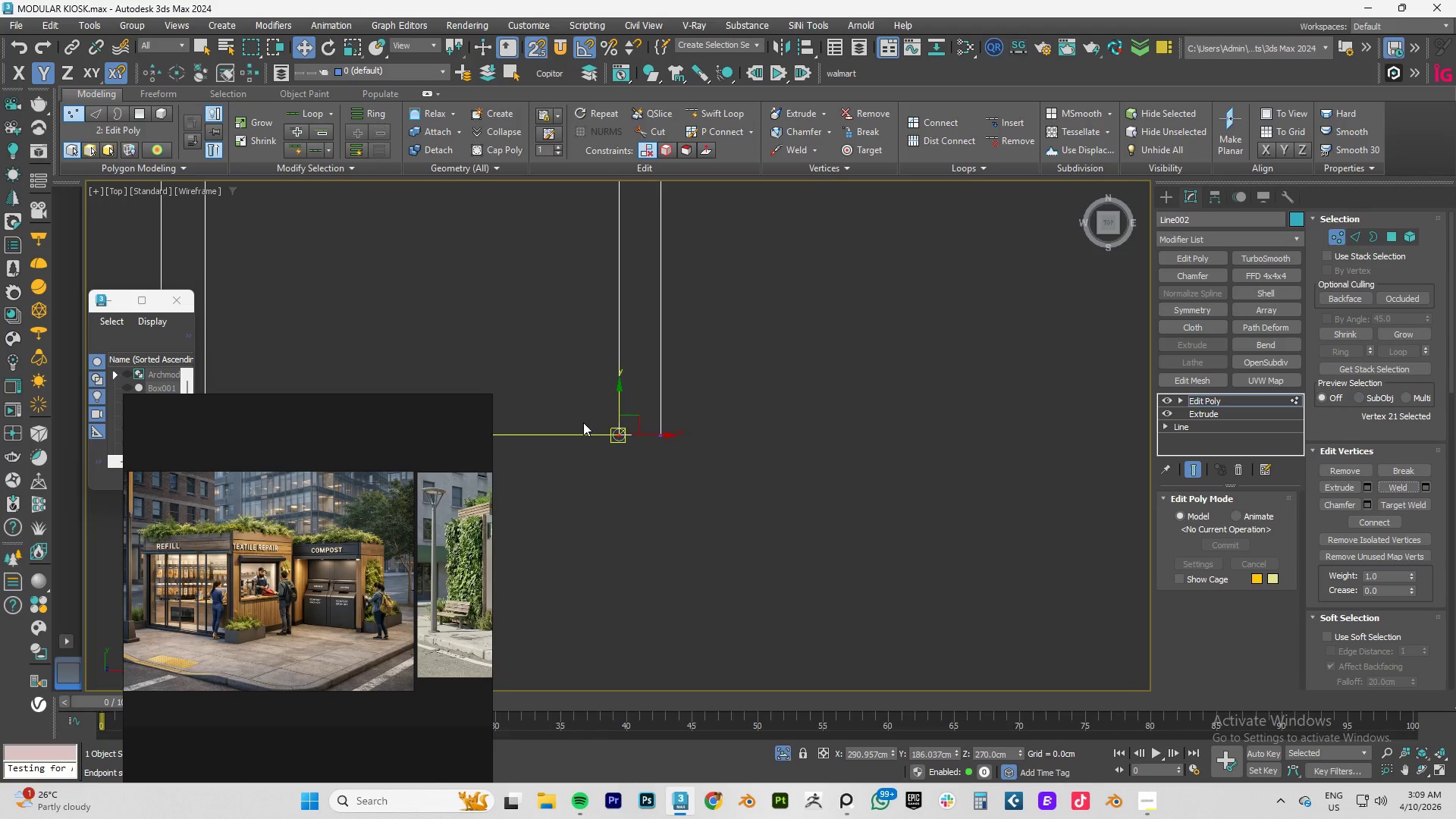 
scroll: coordinate [583, 422], scroll_direction: down, amount: 3.0
 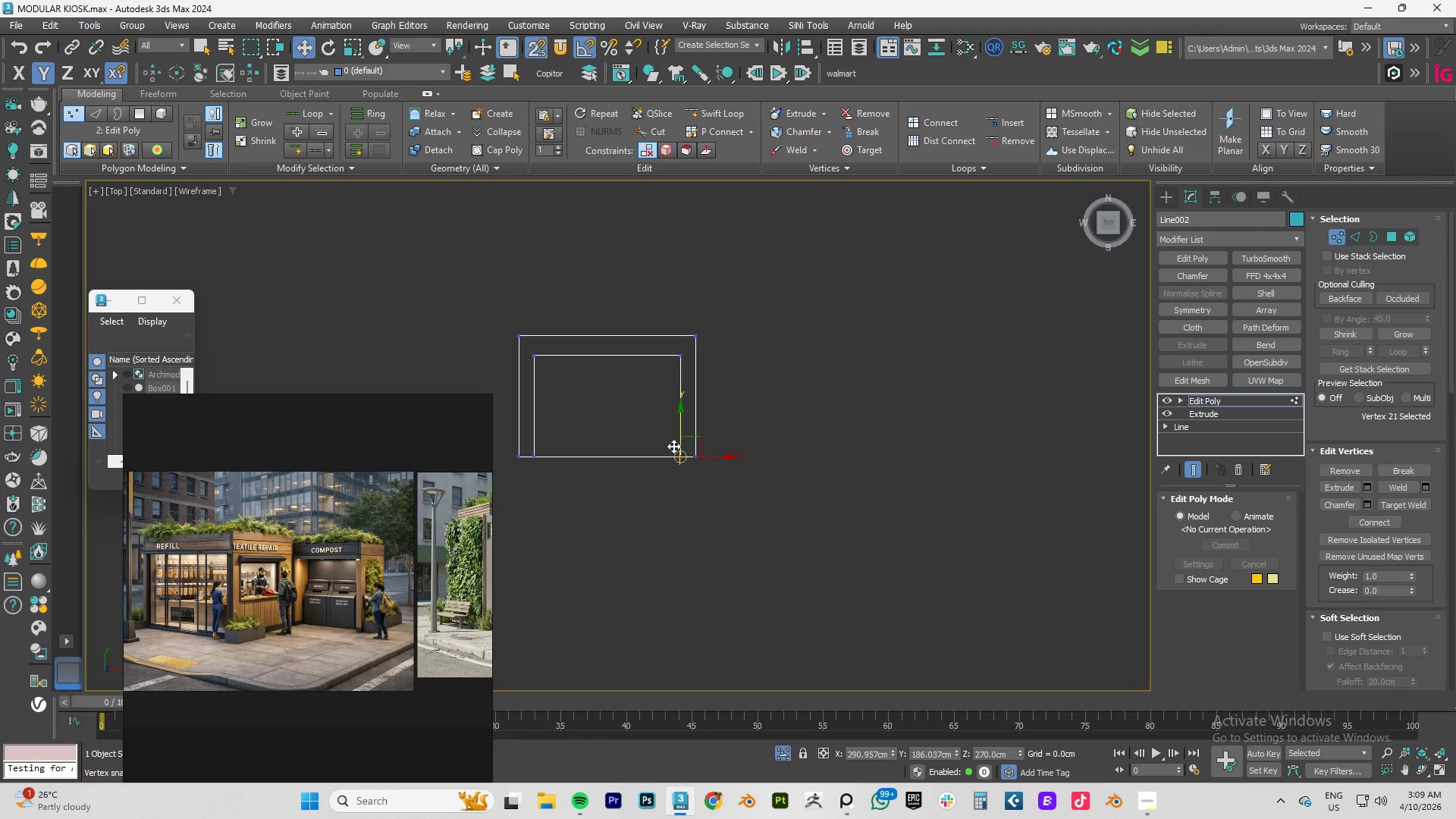 
key(F3)
 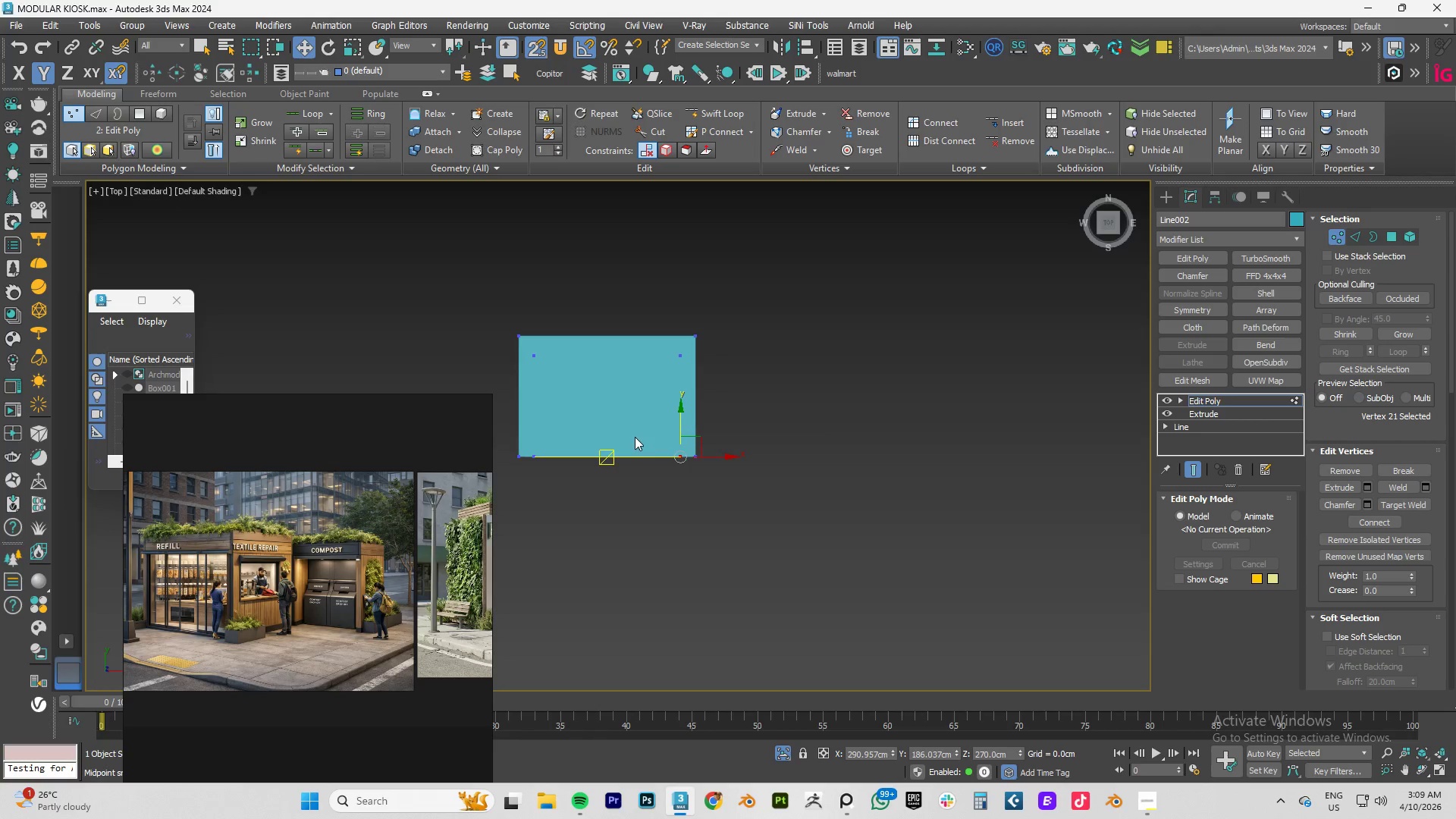 
key(F4)
 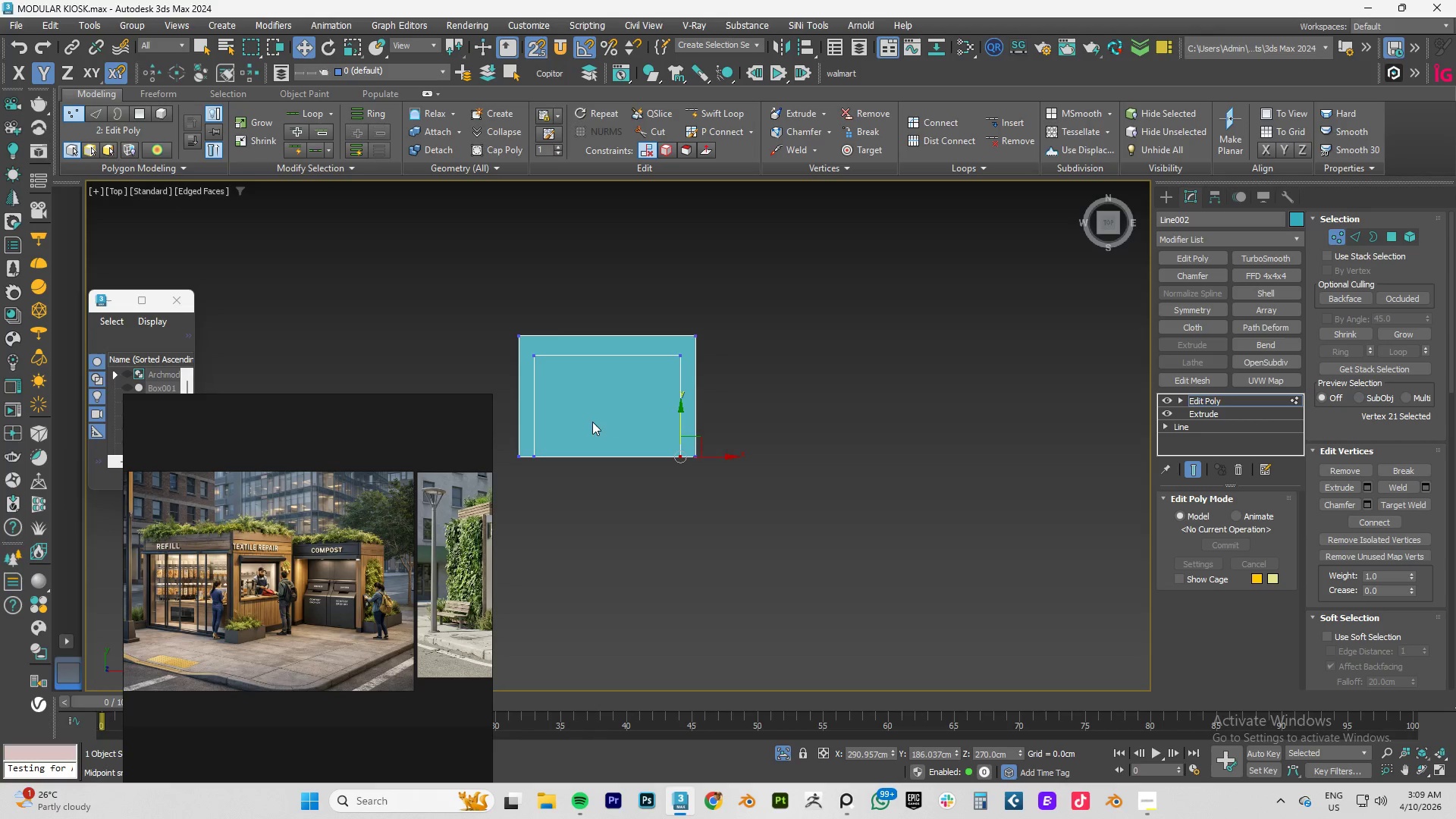 
scroll: coordinate [580, 419], scroll_direction: up, amount: 2.0
 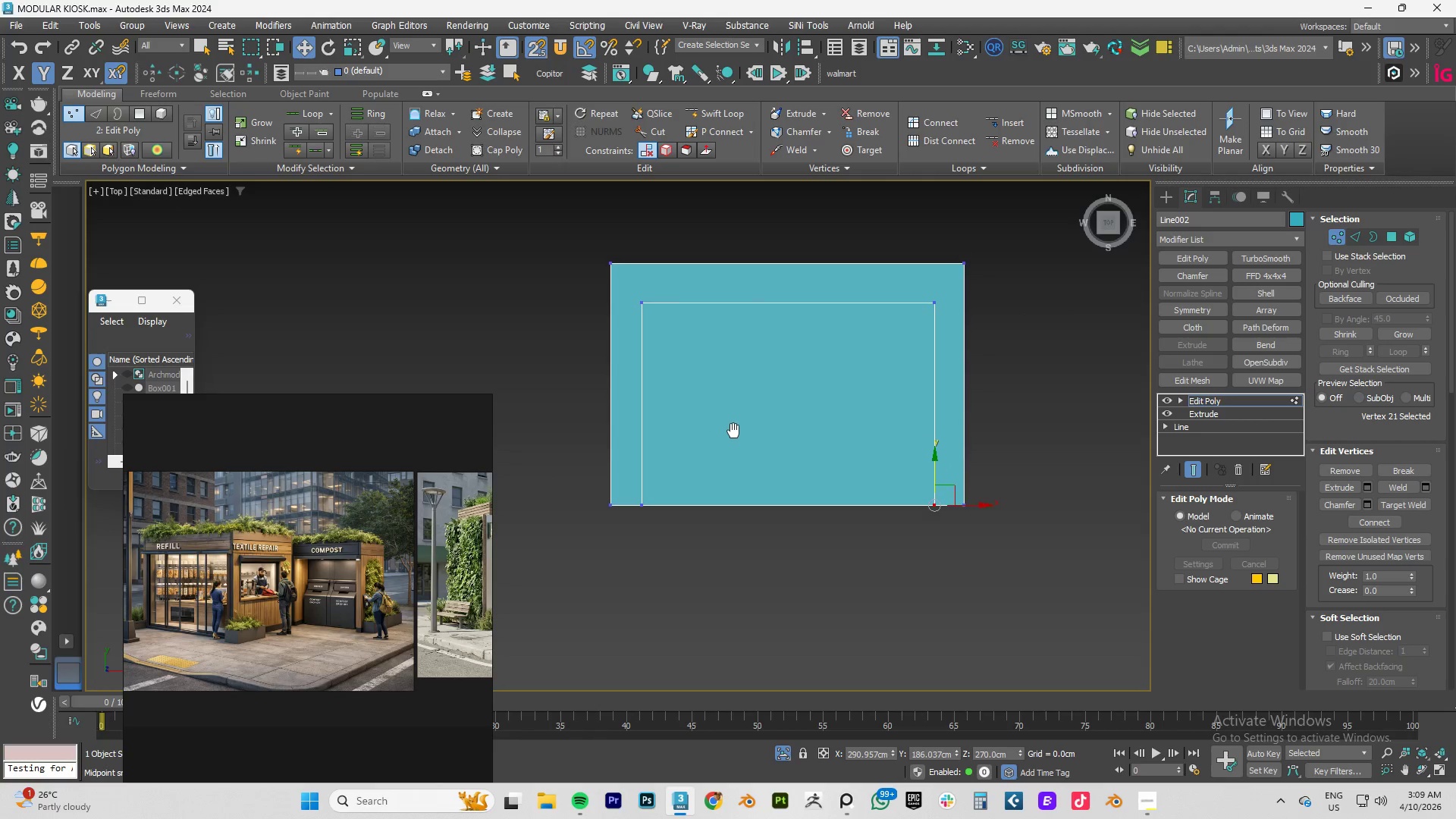 
hold_key(key=AltLeft, duration=1.34)
 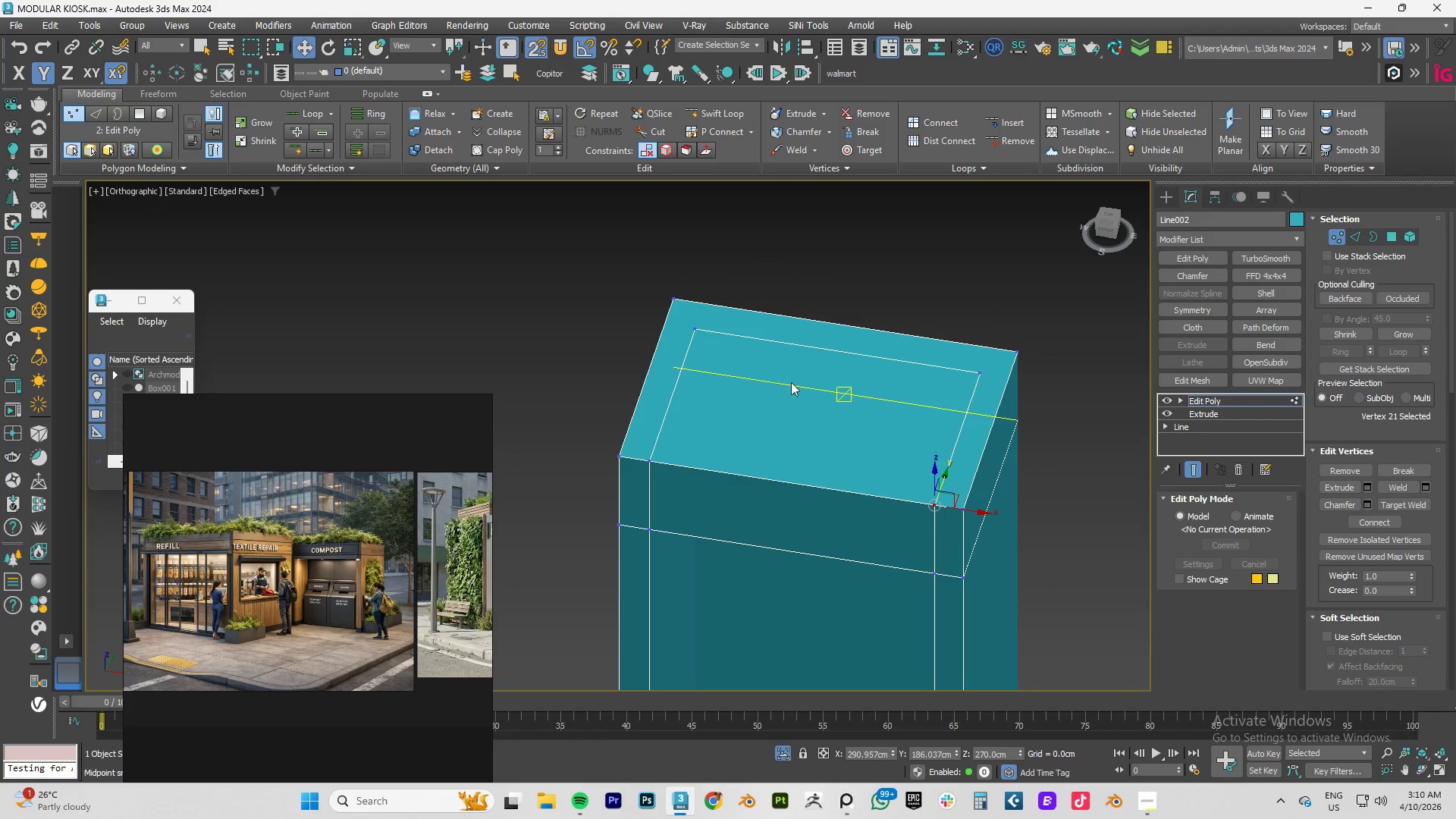 
hold_key(key=AltLeft, duration=2.73)
 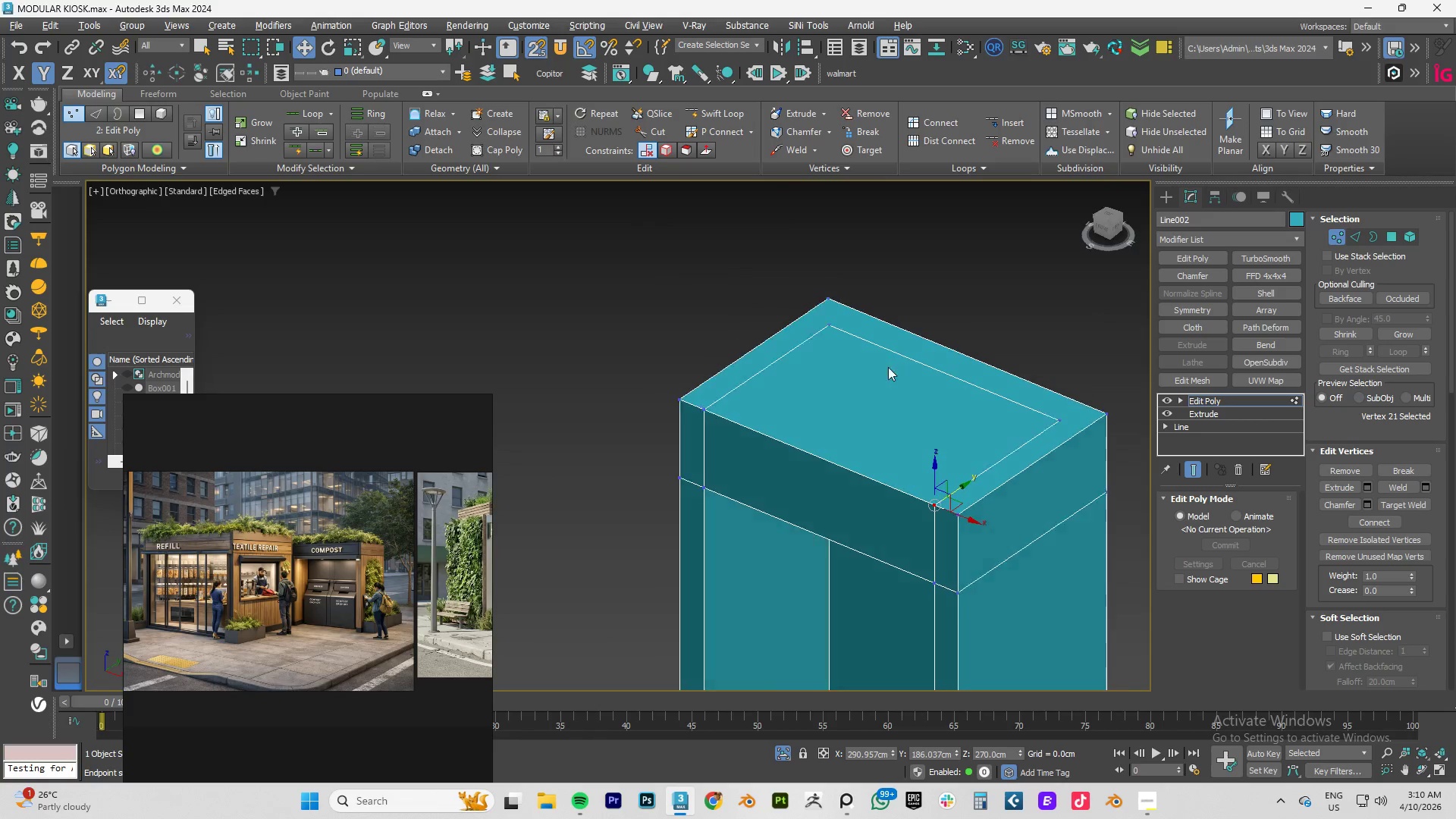 
hold_key(key=AltLeft, duration=0.7)
 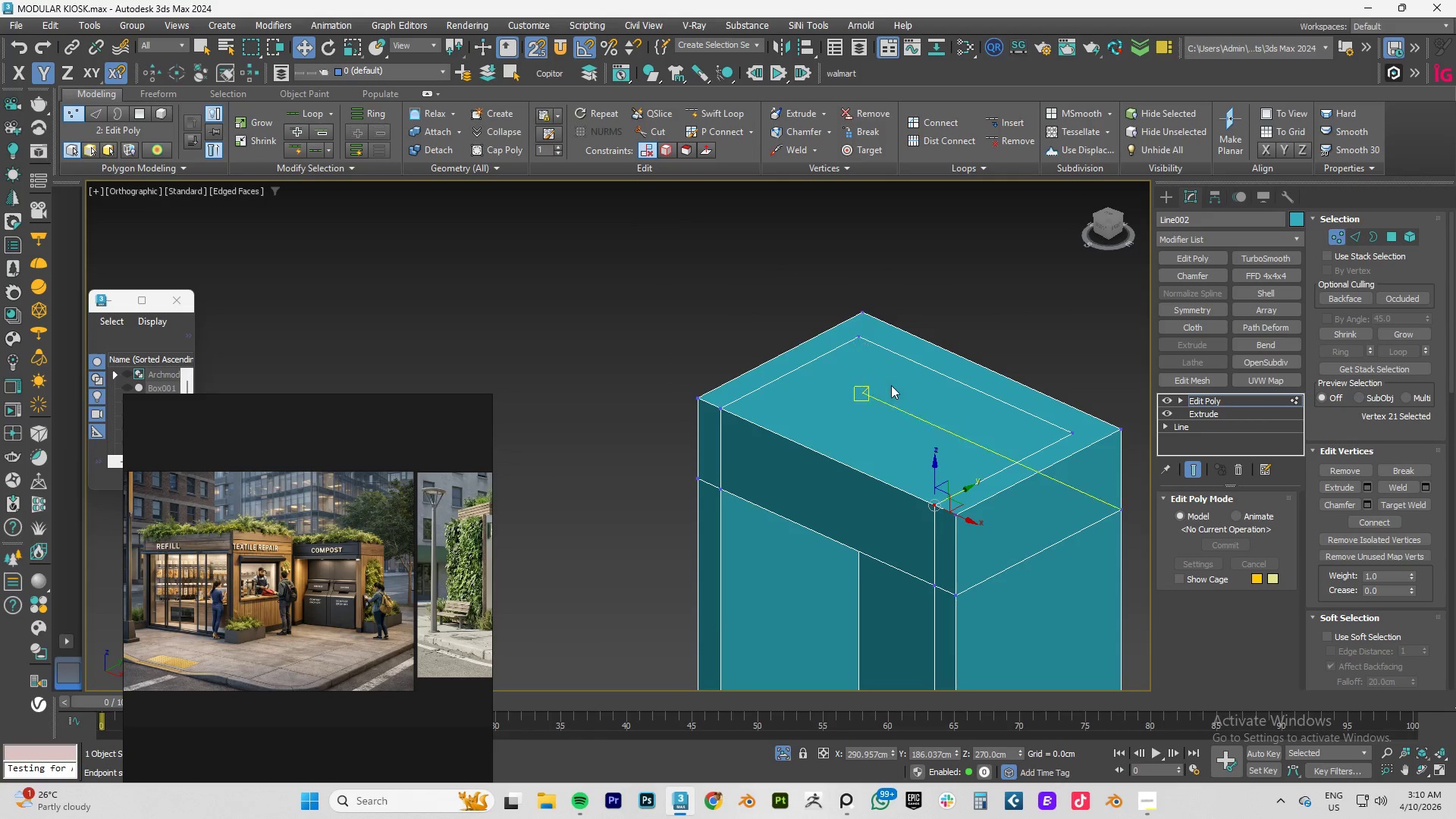 
key(Alt+AltLeft)
 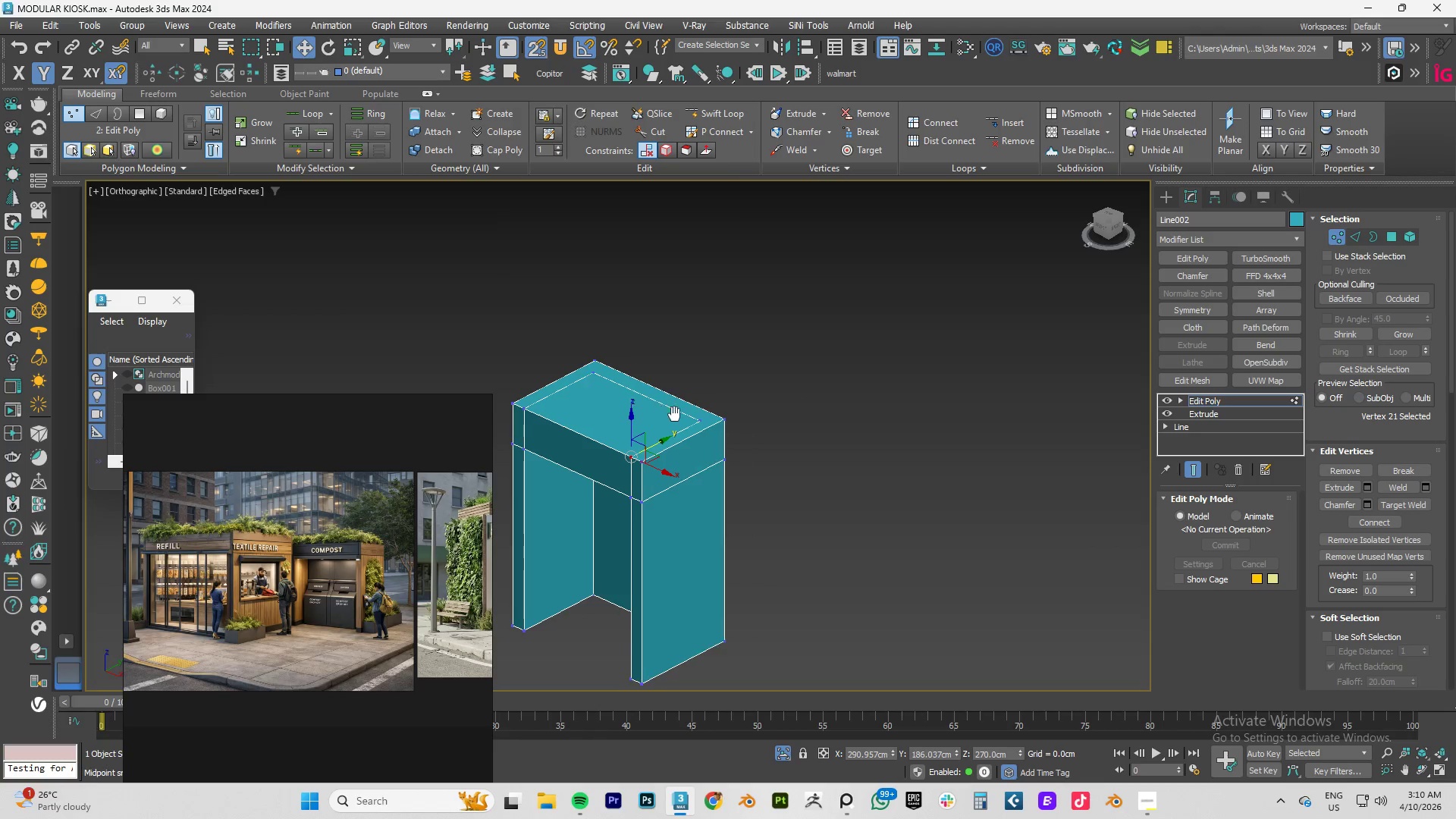 
scroll: coordinate [893, 388], scroll_direction: down, amount: 2.0
 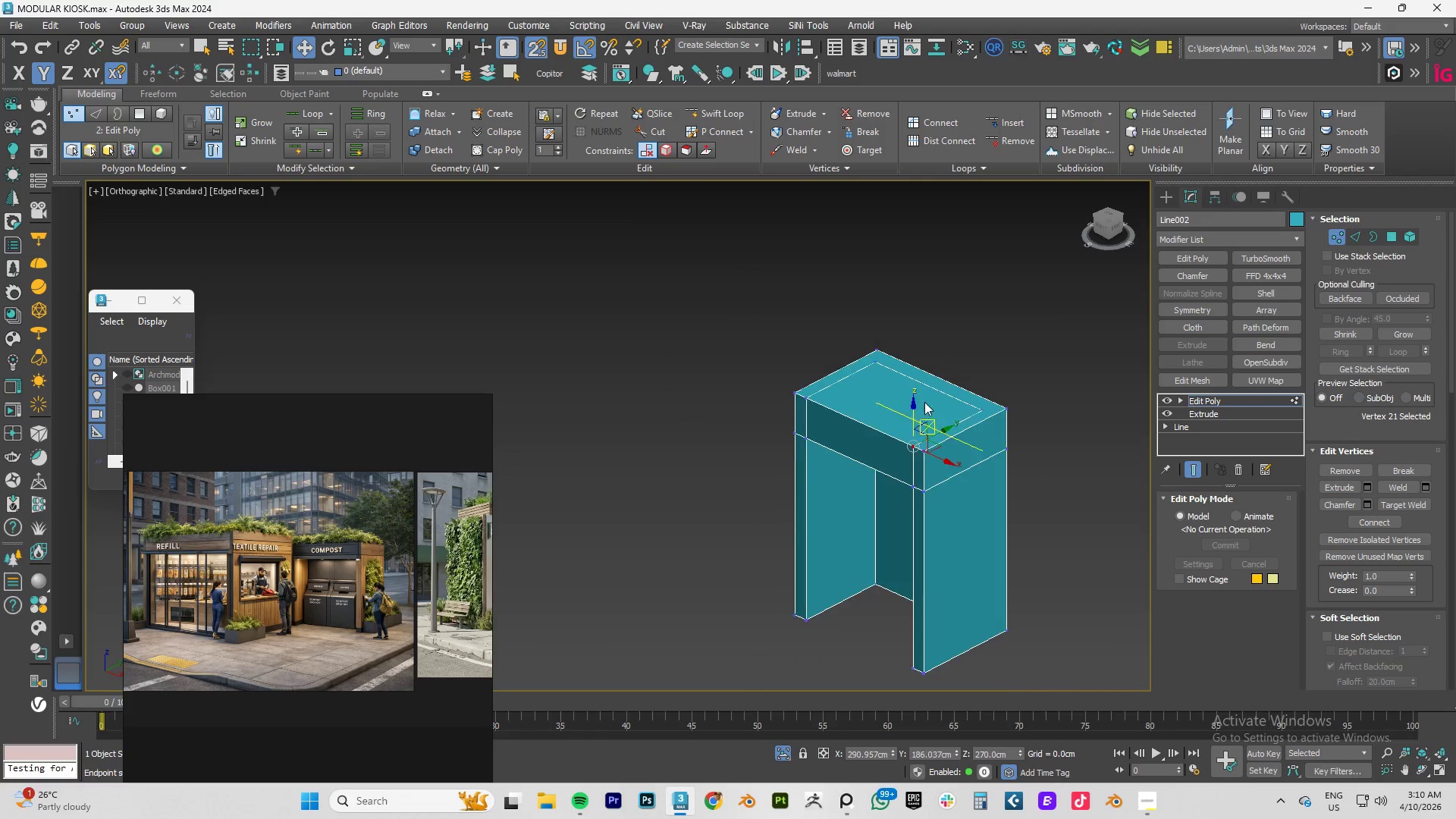 
key(Alt+AltLeft)
 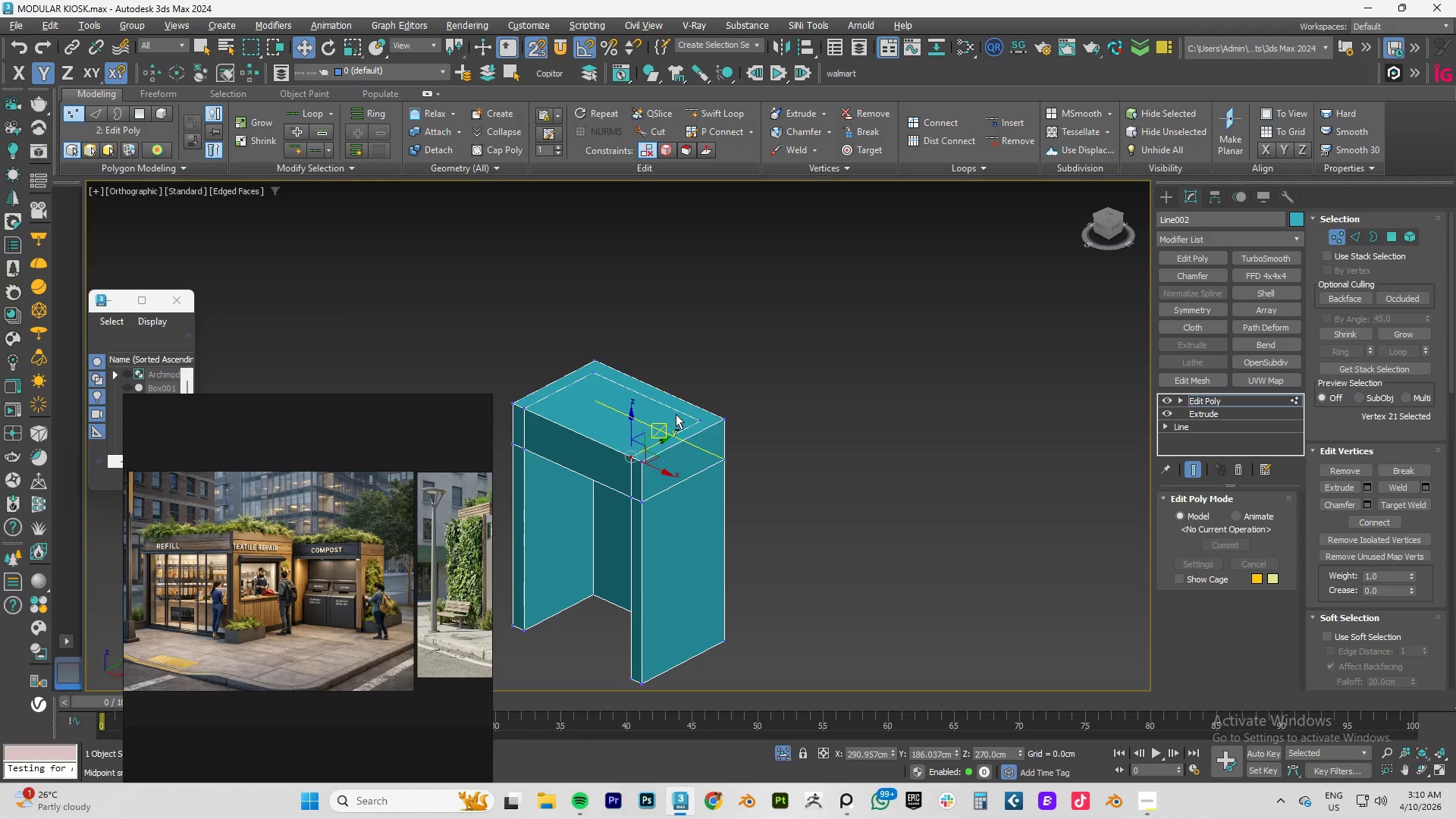 
key(Alt+1)
 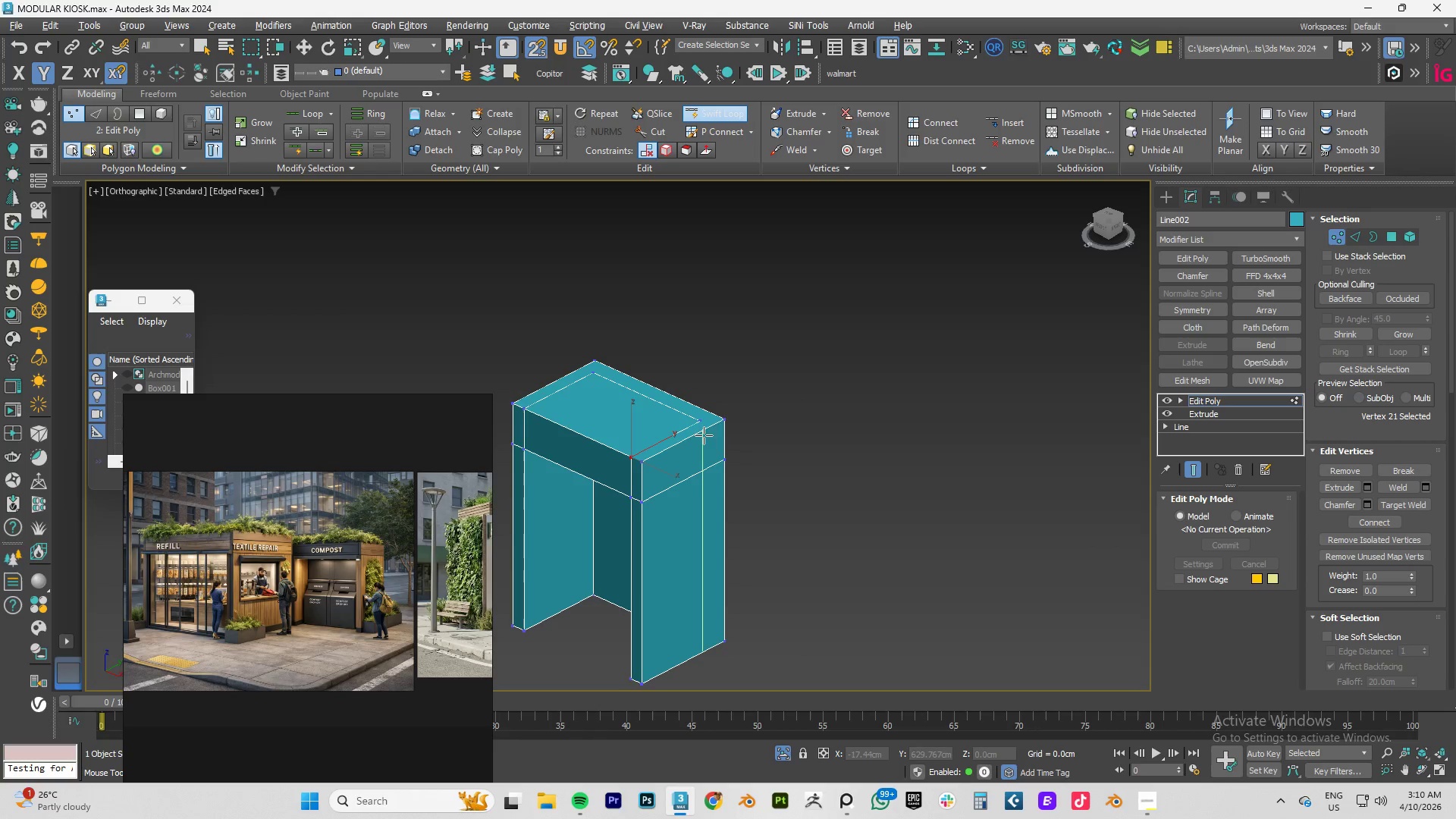 
scroll: coordinate [708, 424], scroll_direction: up, amount: 6.0
 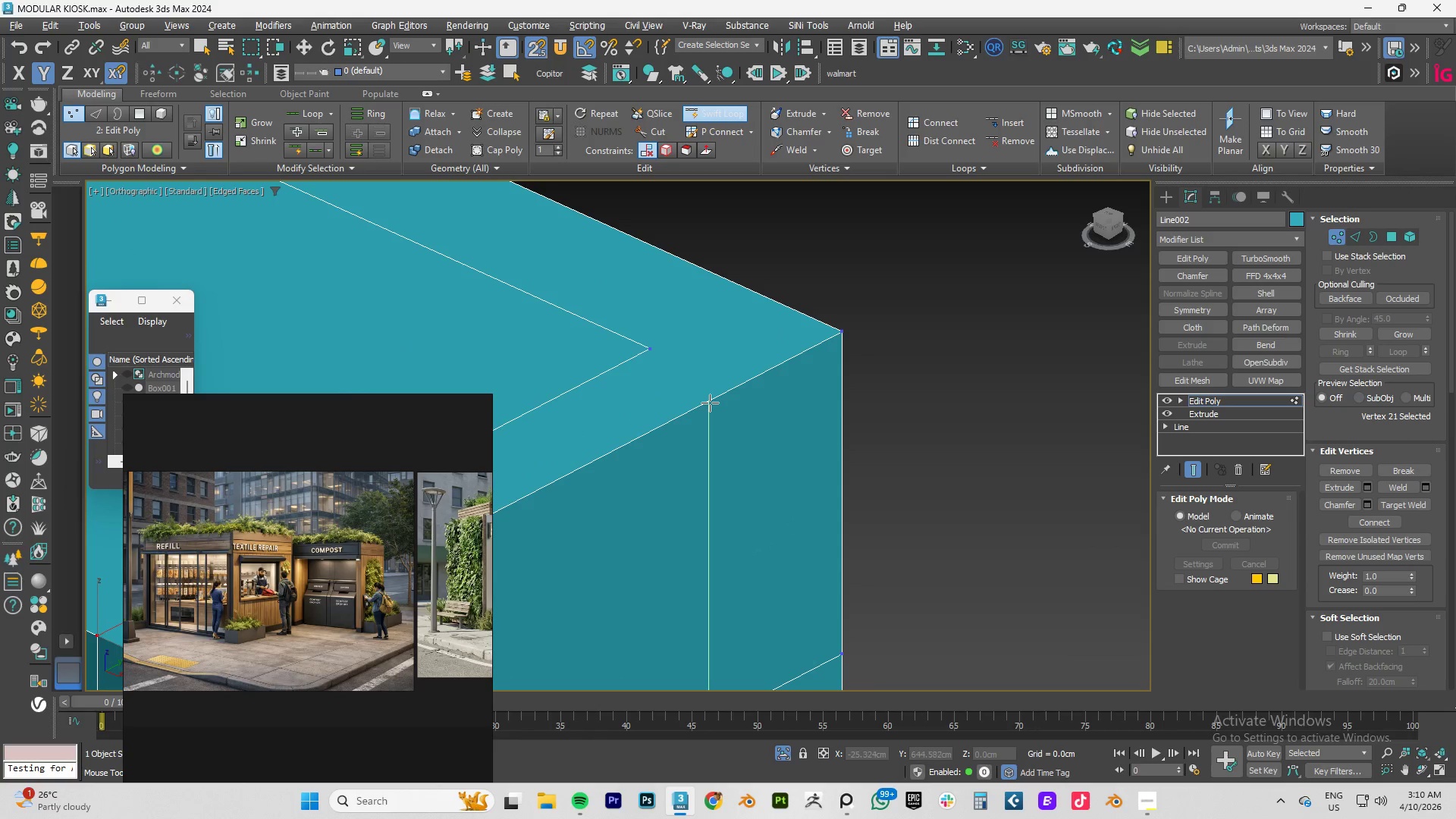 
type(tz)
 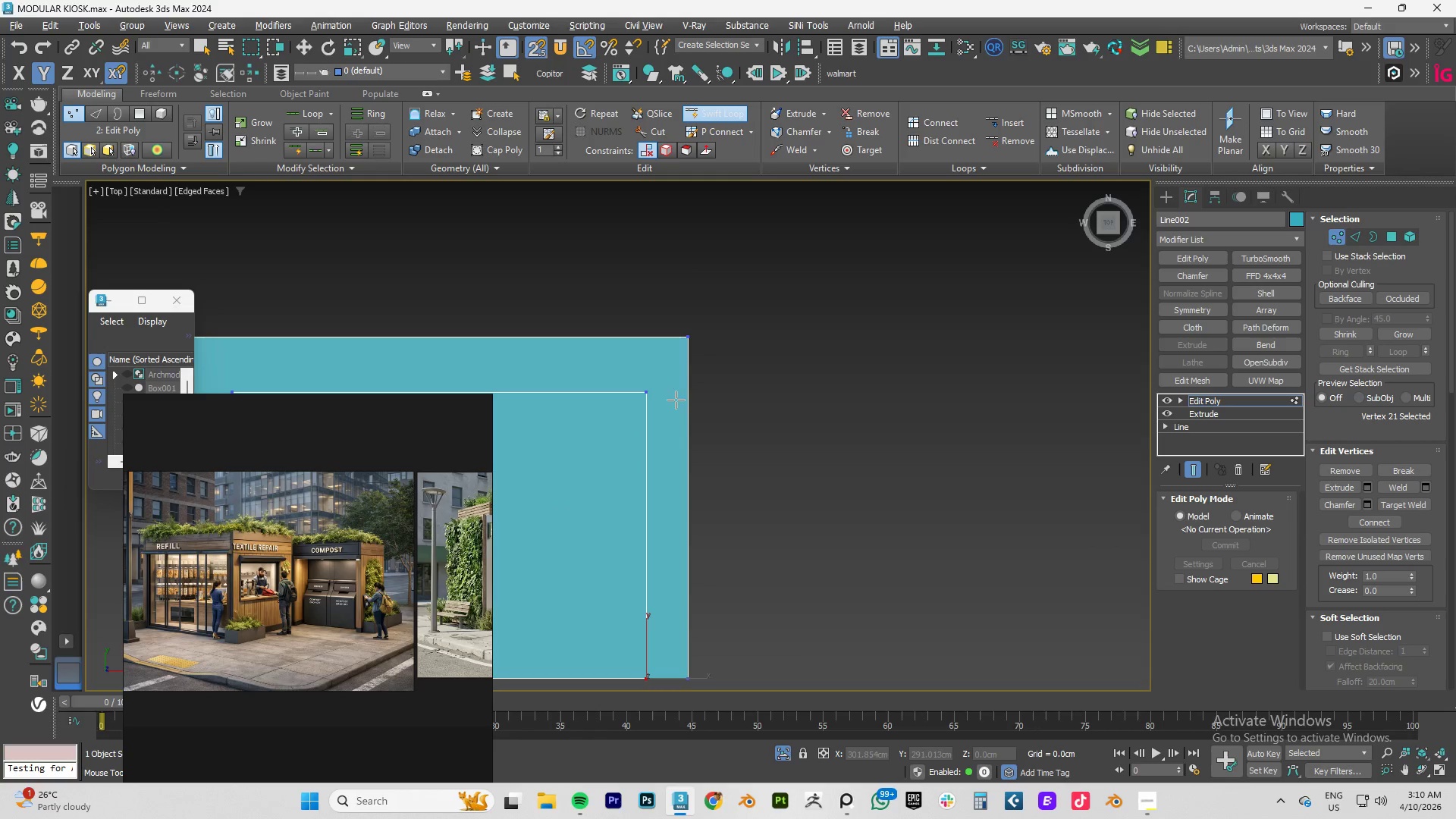 
key(Alt+AltLeft)
 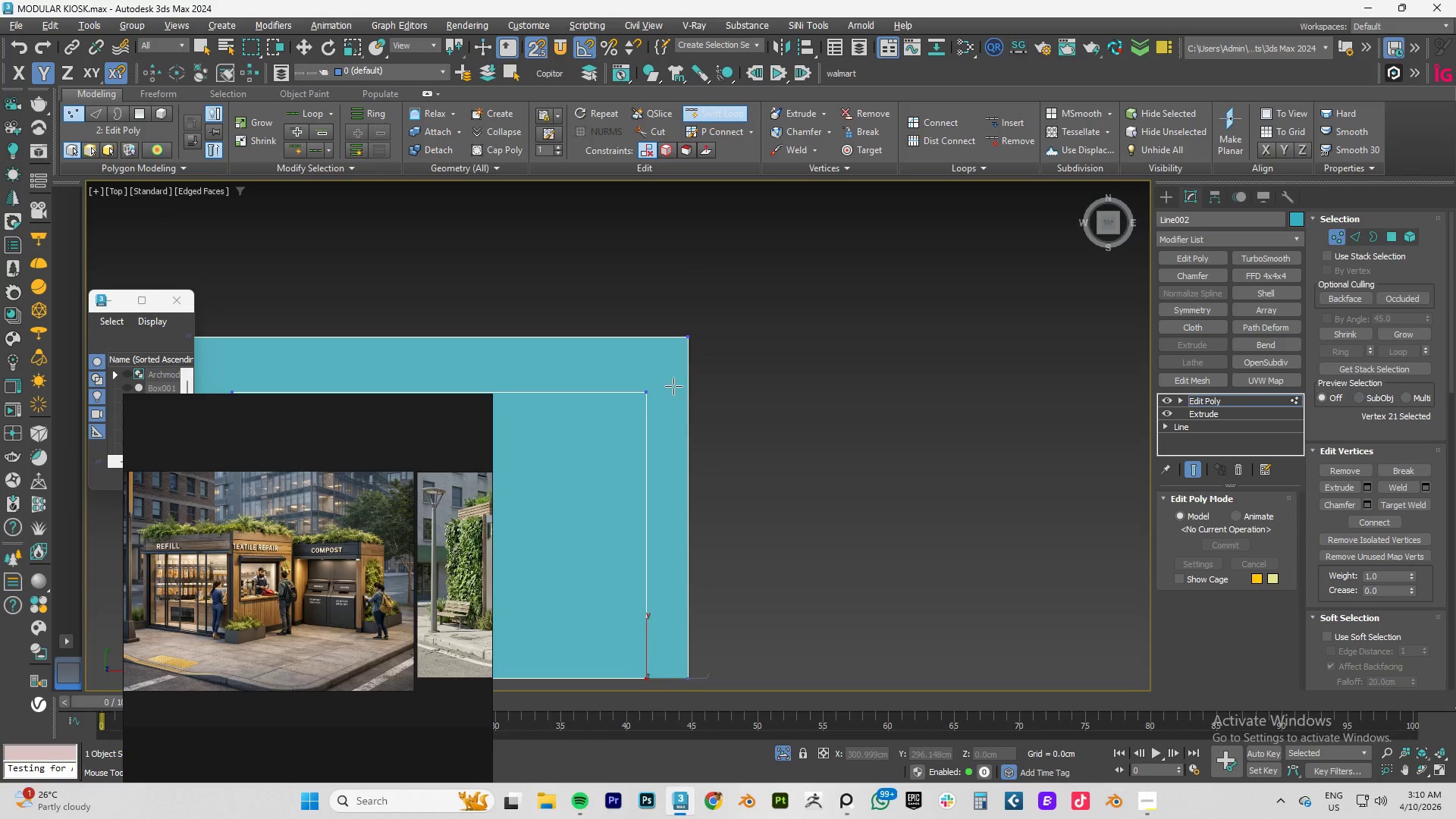 
key(Alt+1)
 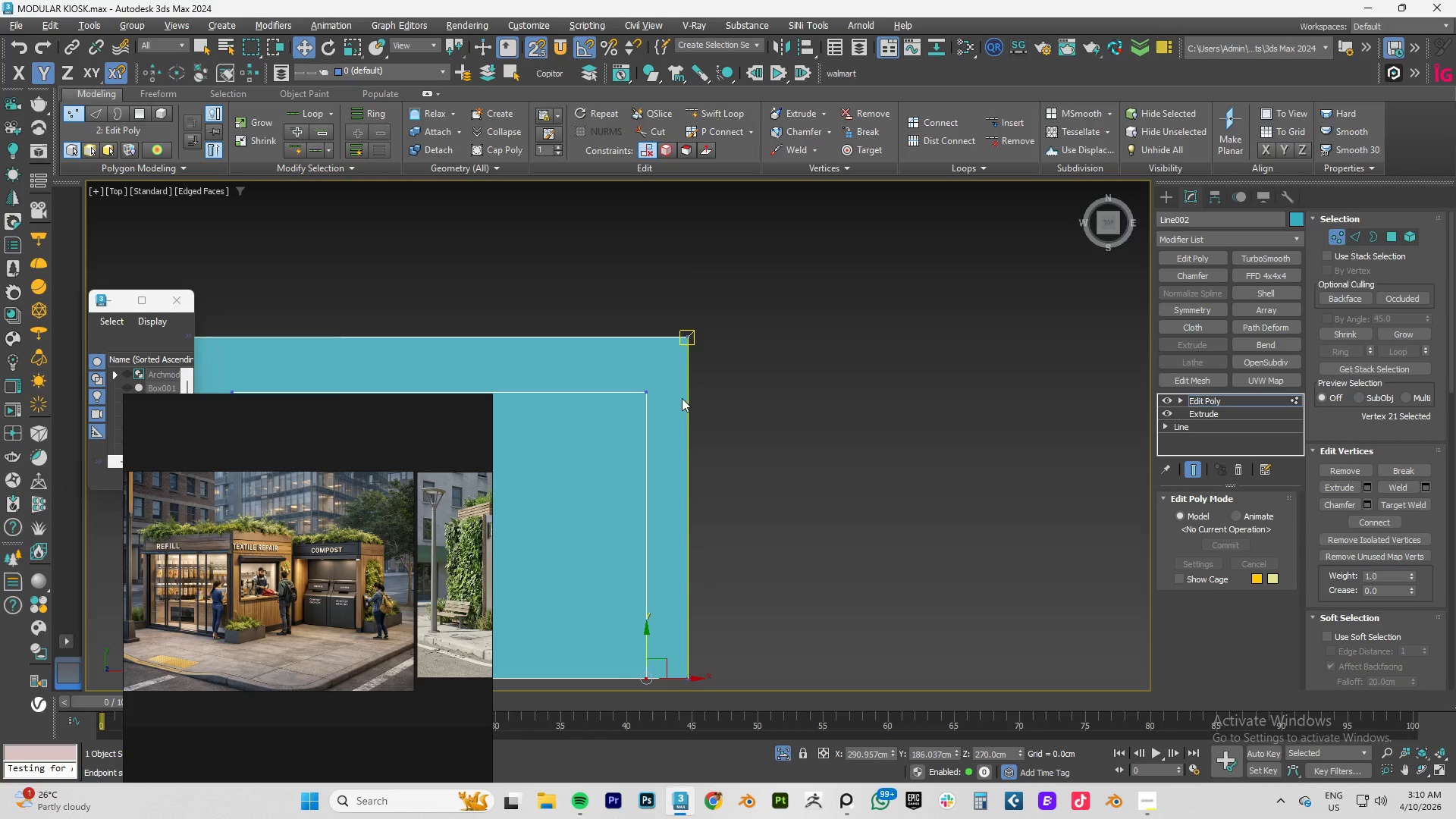 
key(Alt+AltLeft)
 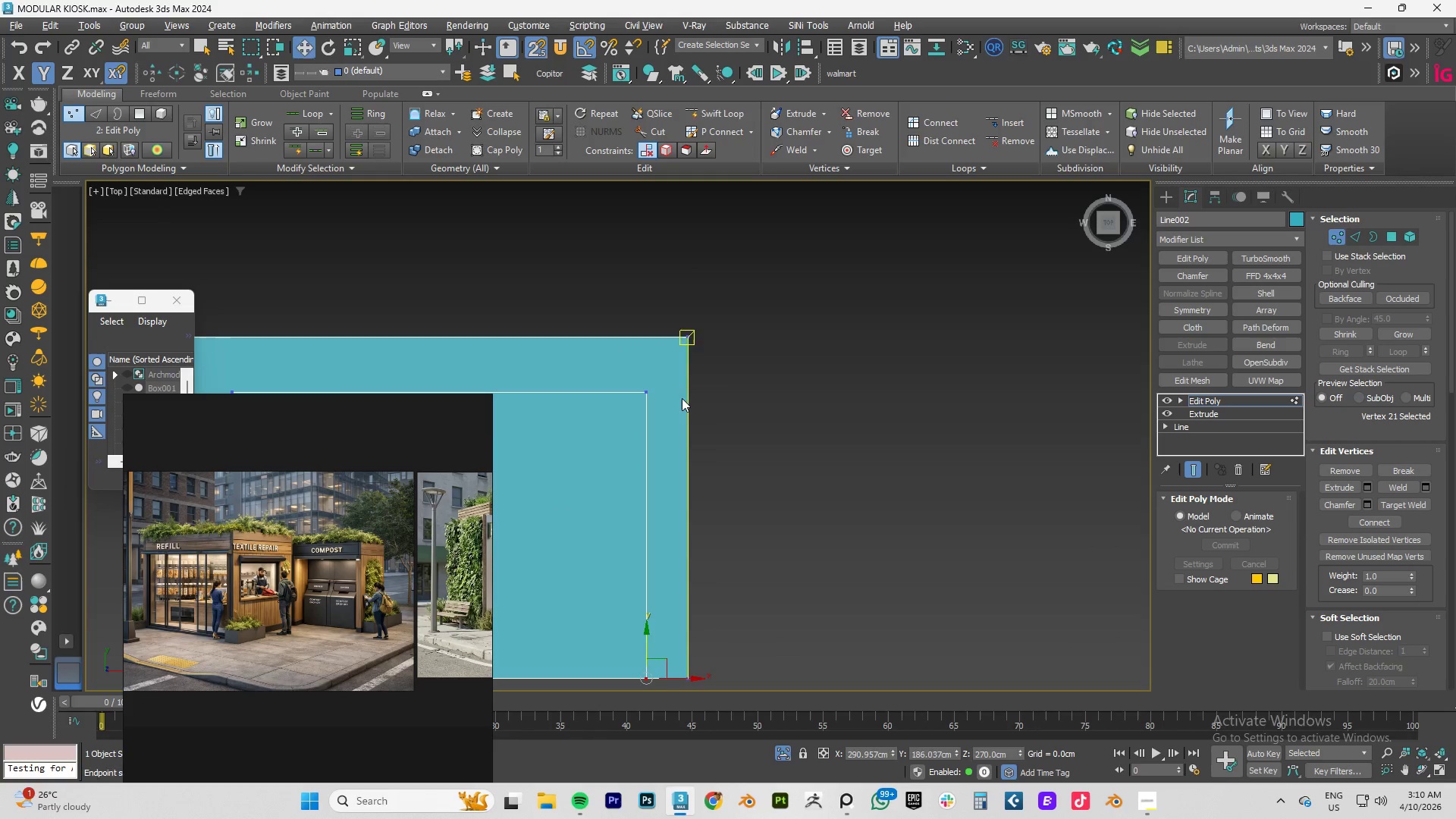 
key(1)
 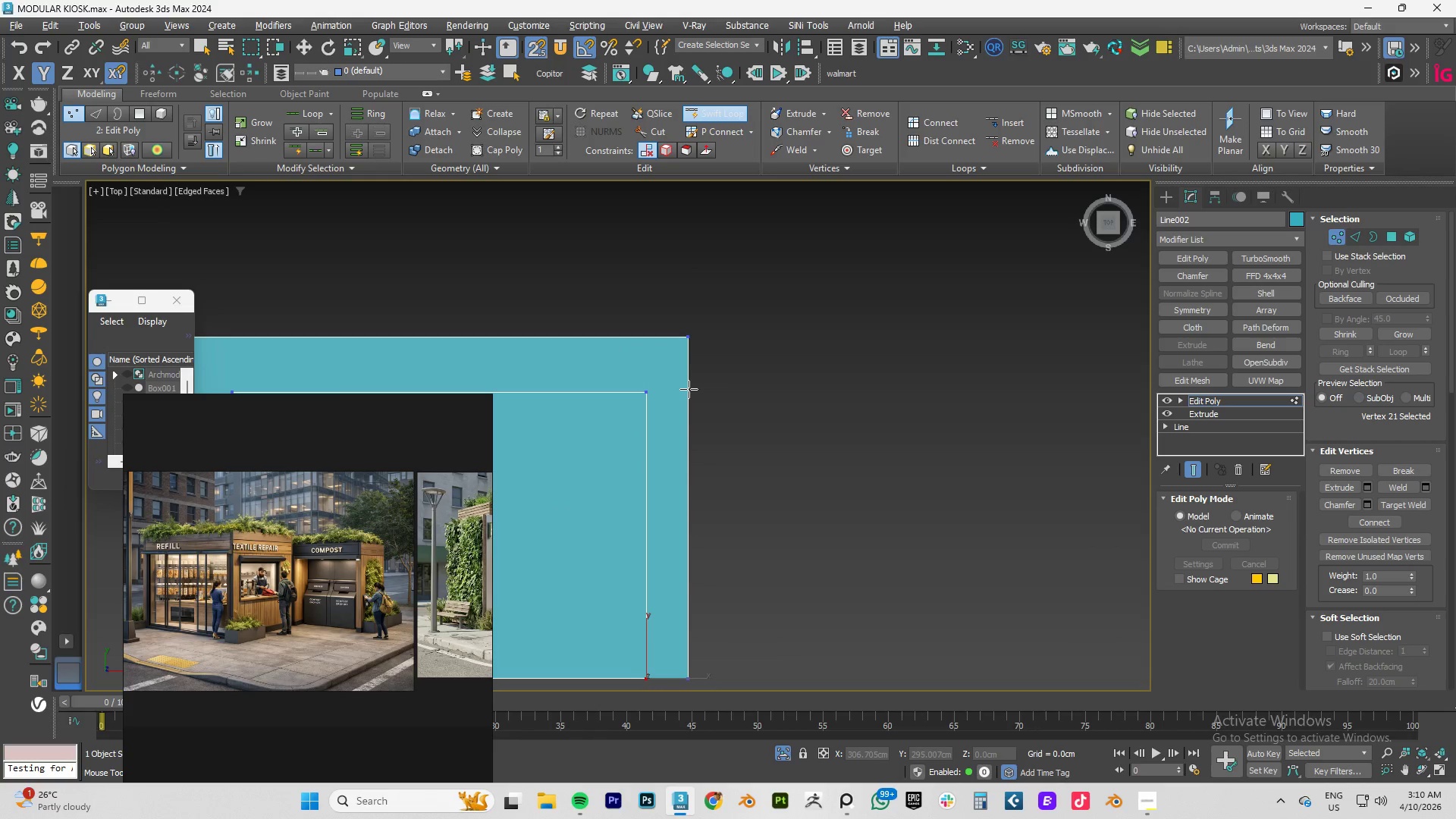 
hold_key(key=AltLeft, duration=0.69)
 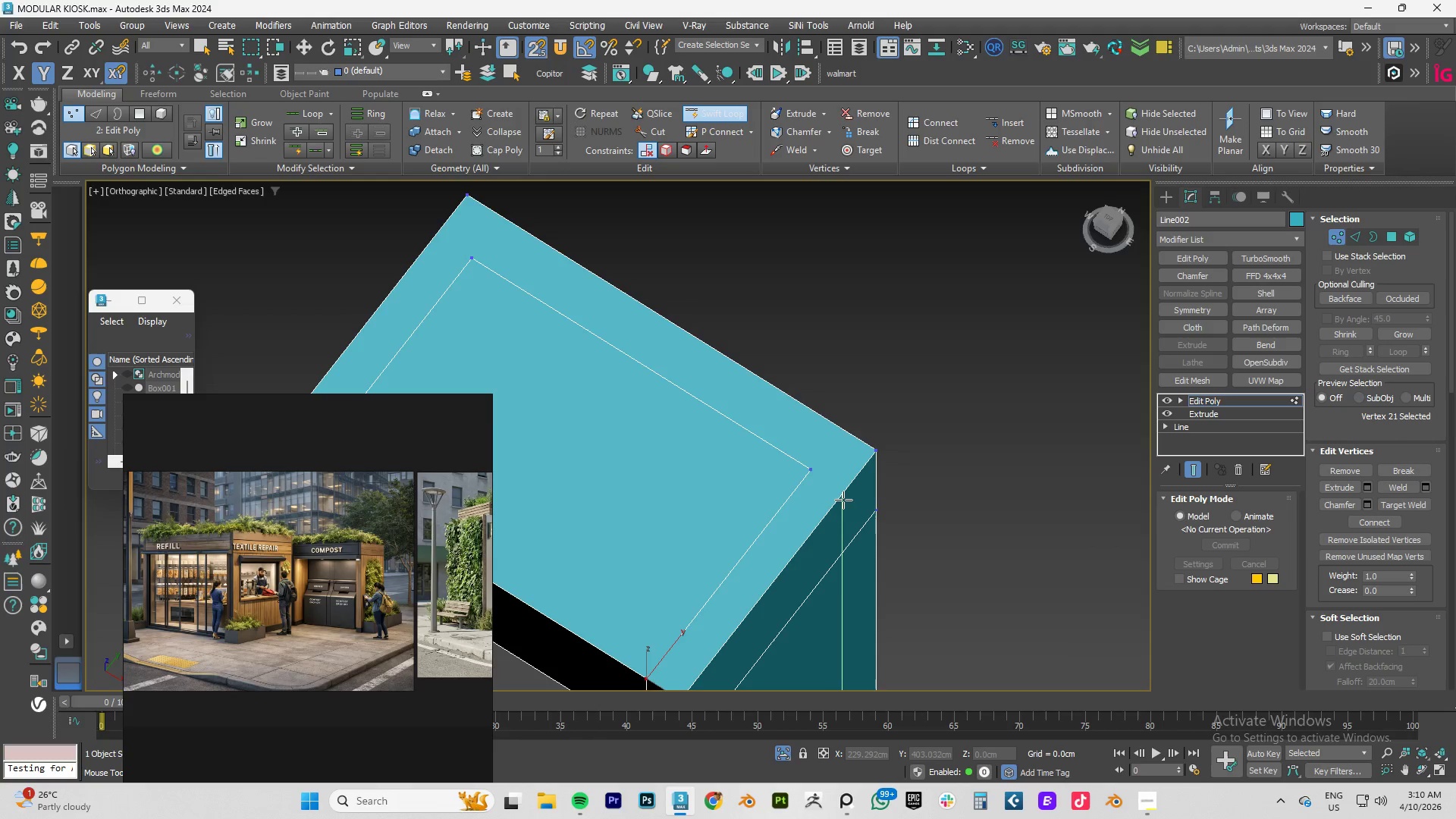 
left_click([843, 500])
 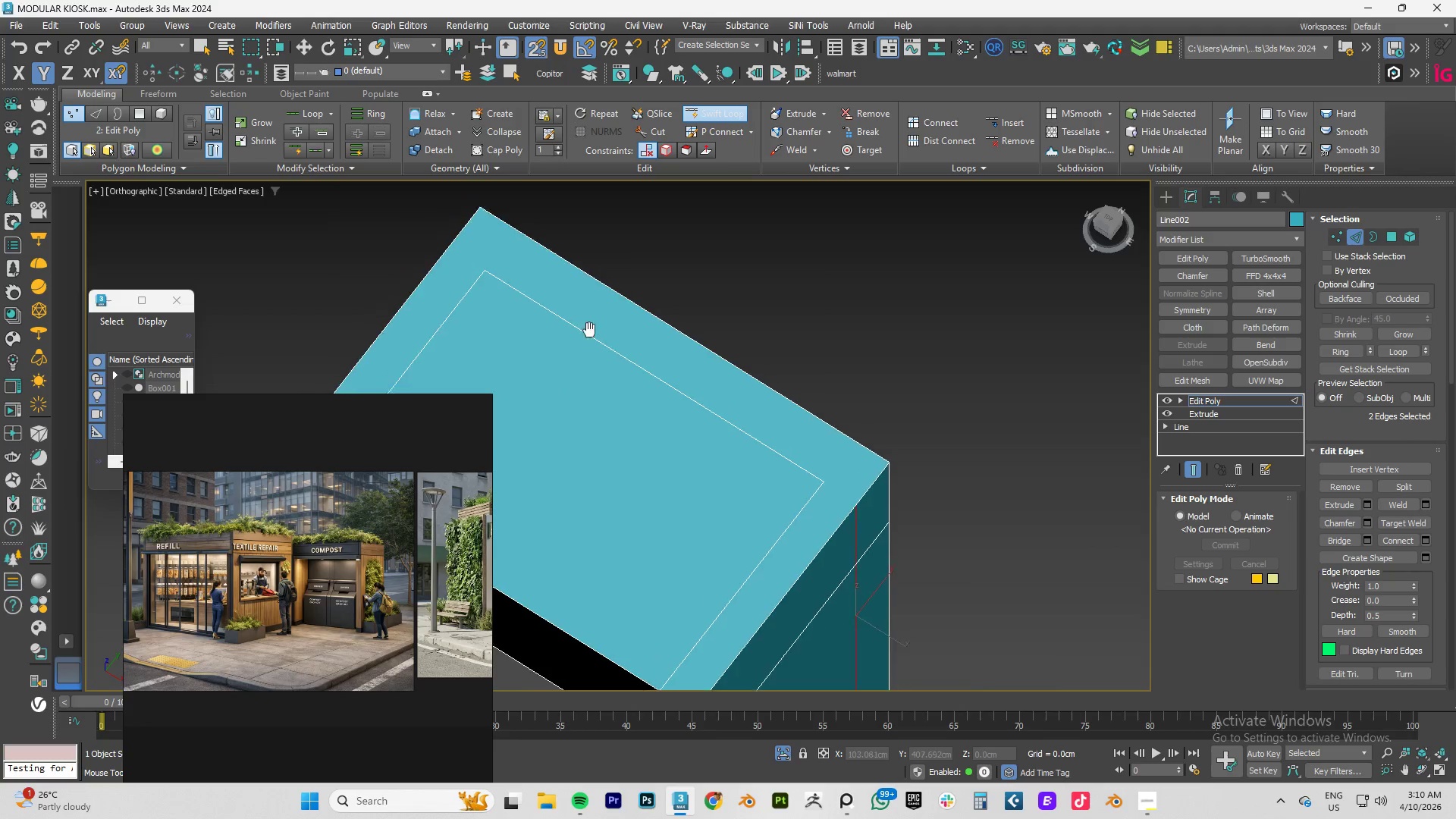 
hold_key(key=AltLeft, duration=0.62)
 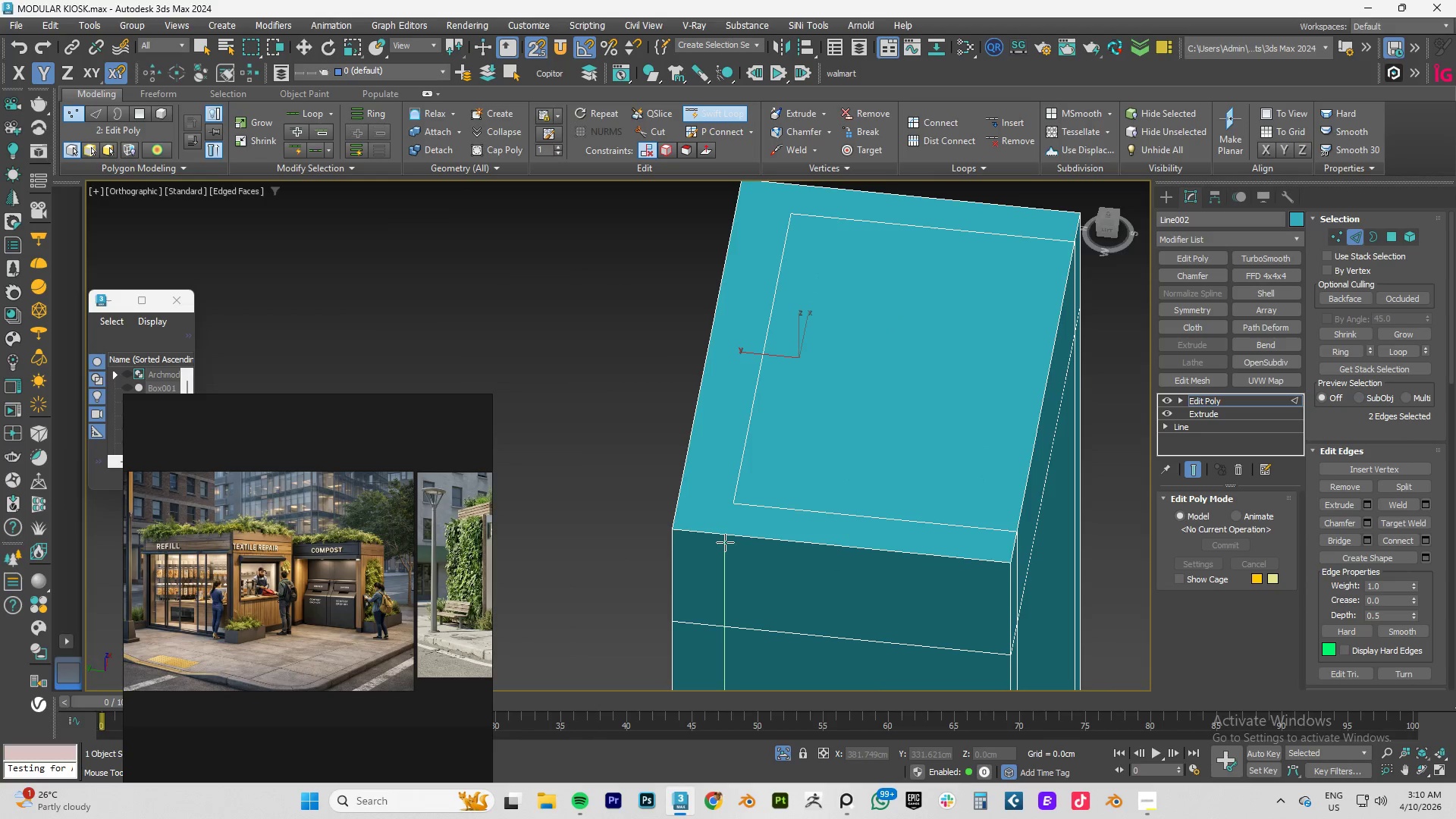 
left_click([726, 541])
 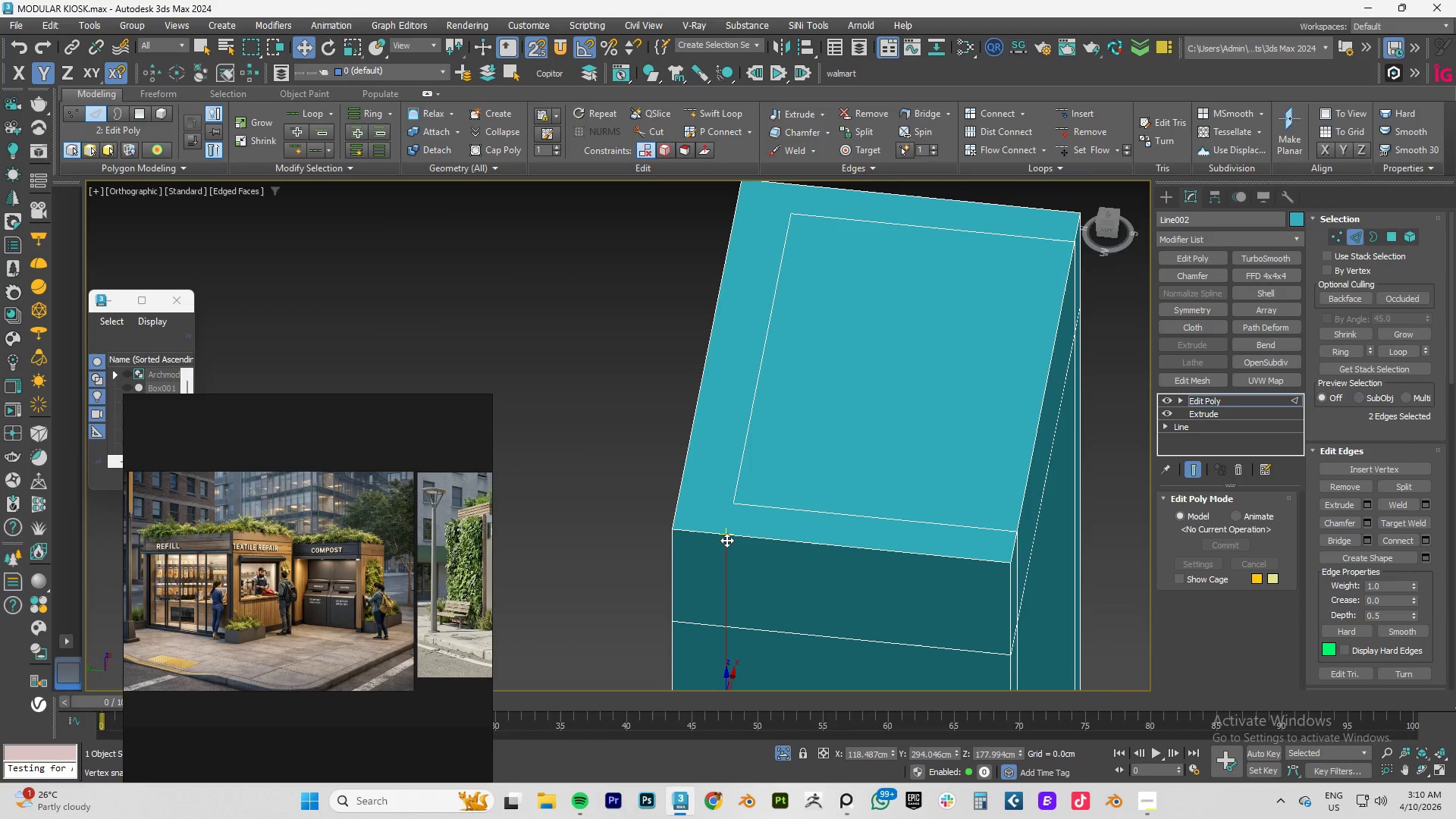 
type(tz)
 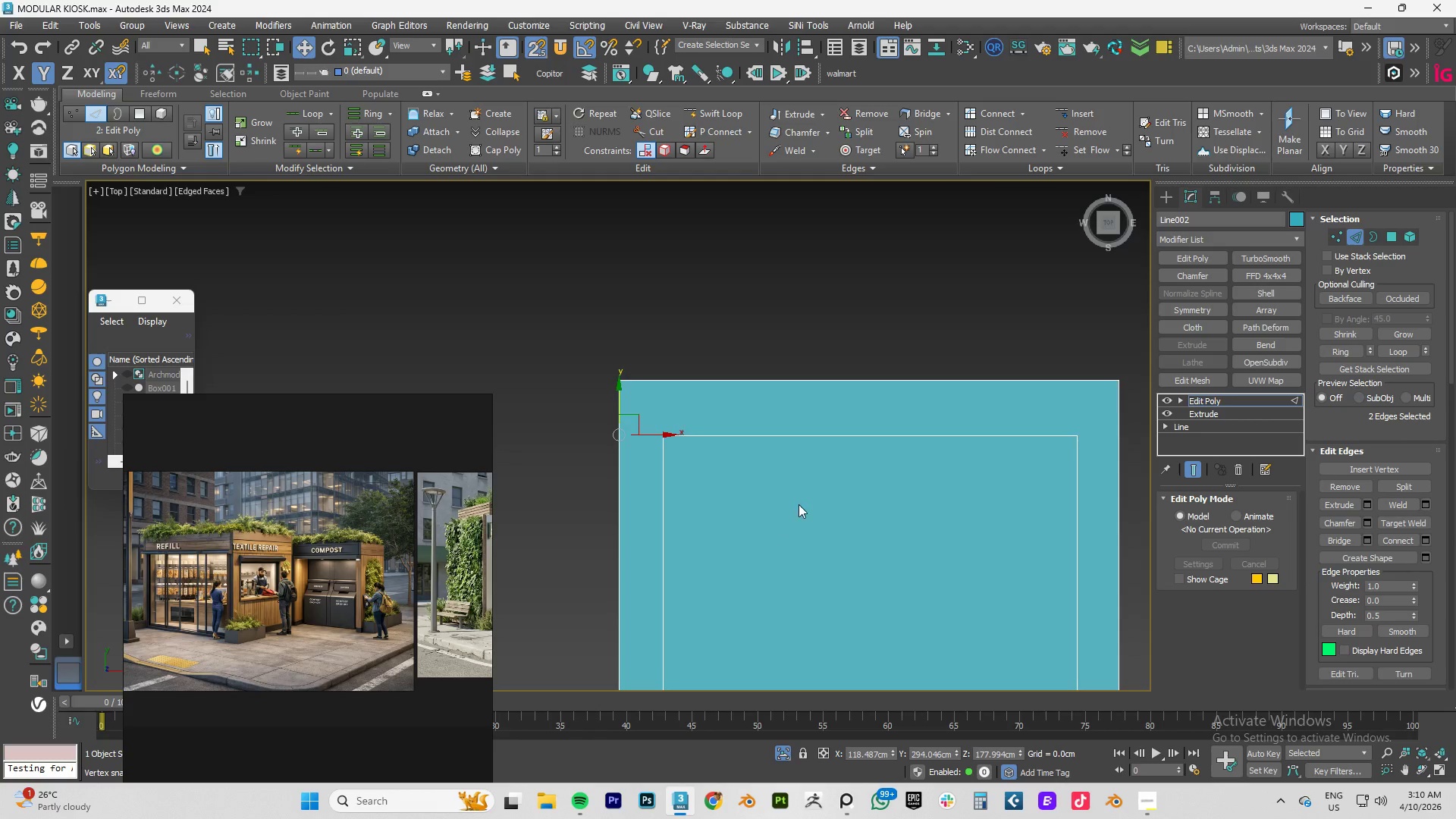 
key(1)
 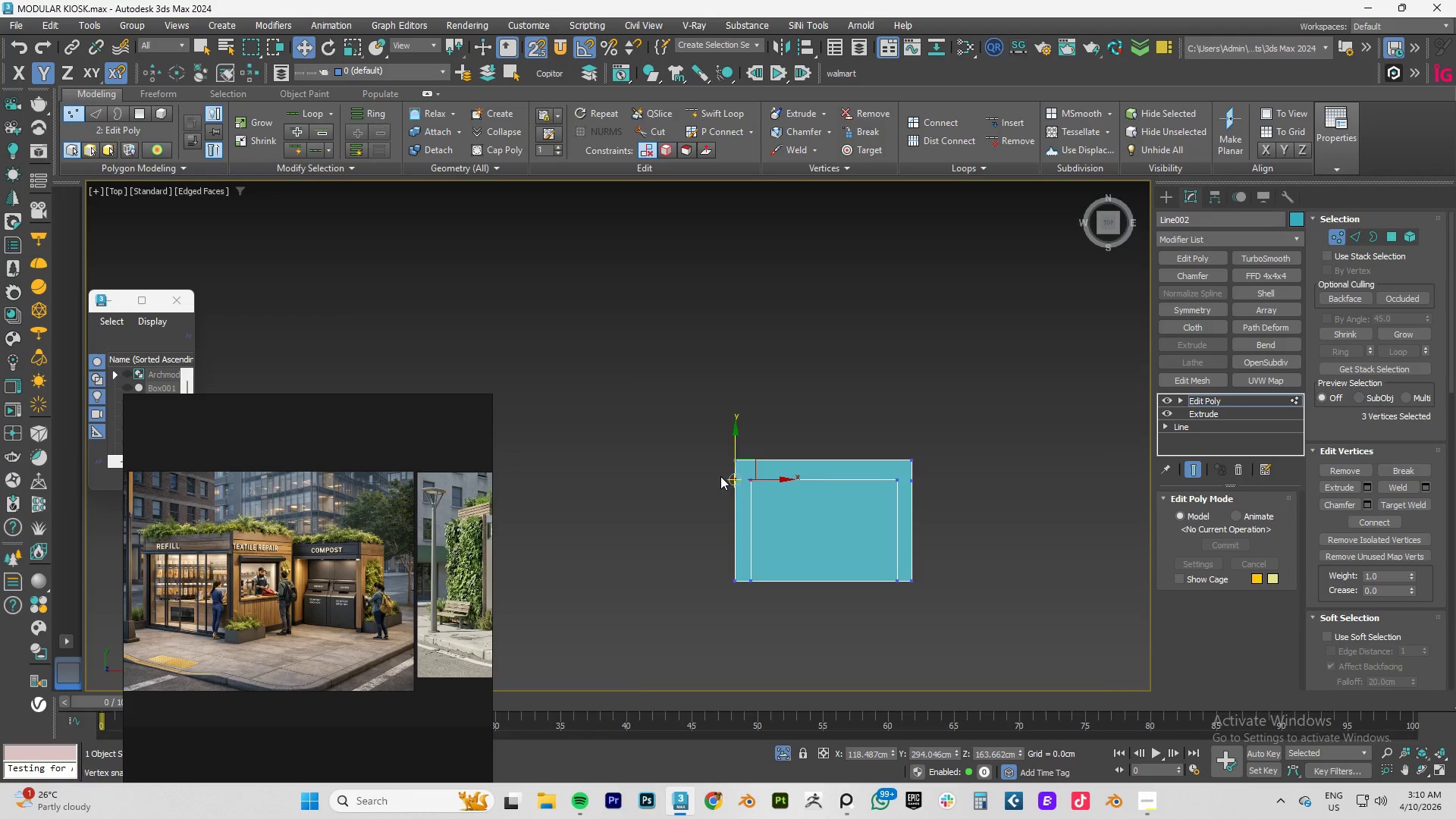 
scroll: coordinate [799, 504], scroll_direction: down, amount: 3.0
 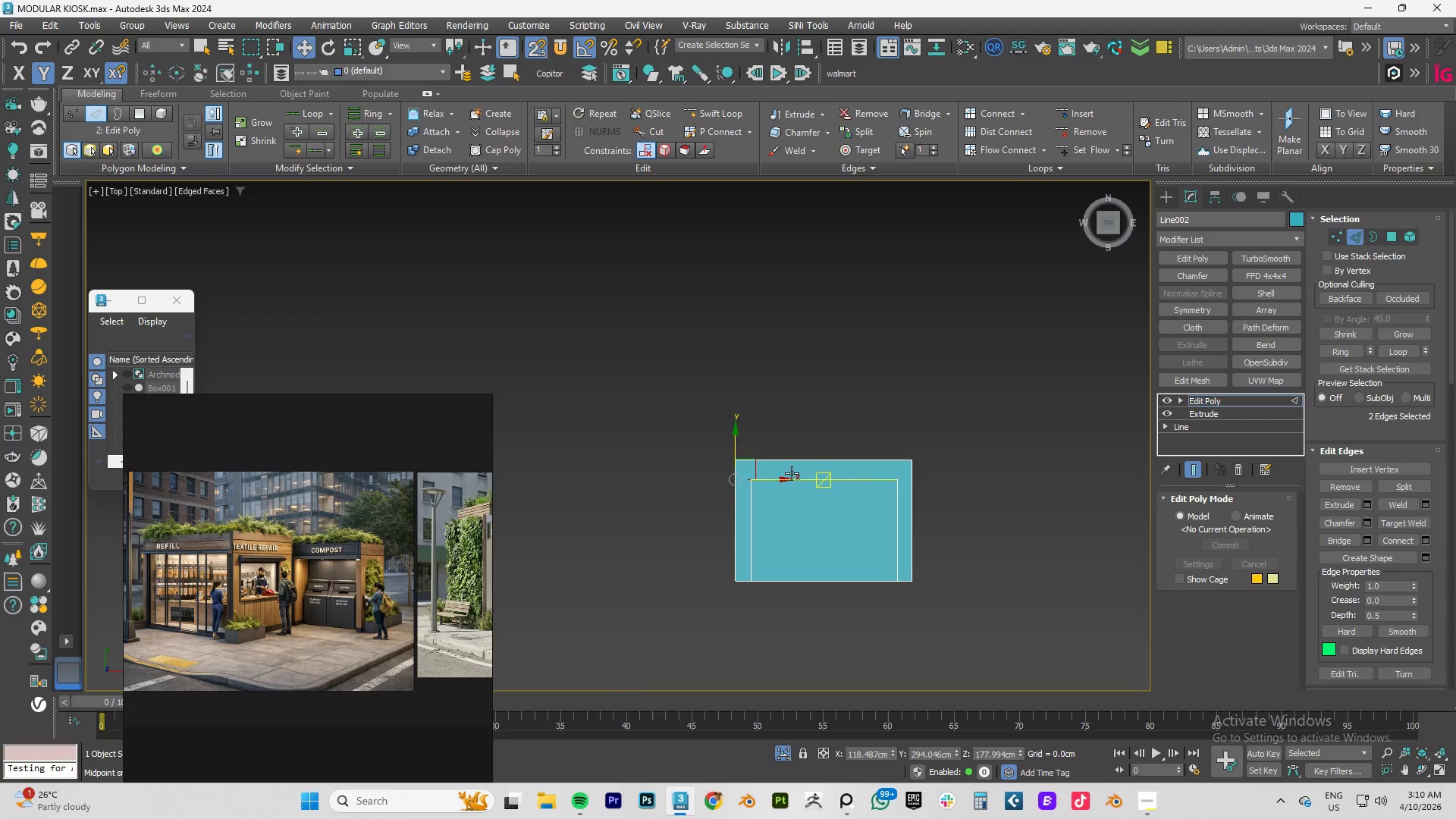 
scroll: coordinate [859, 491], scroll_direction: up, amount: 6.0
 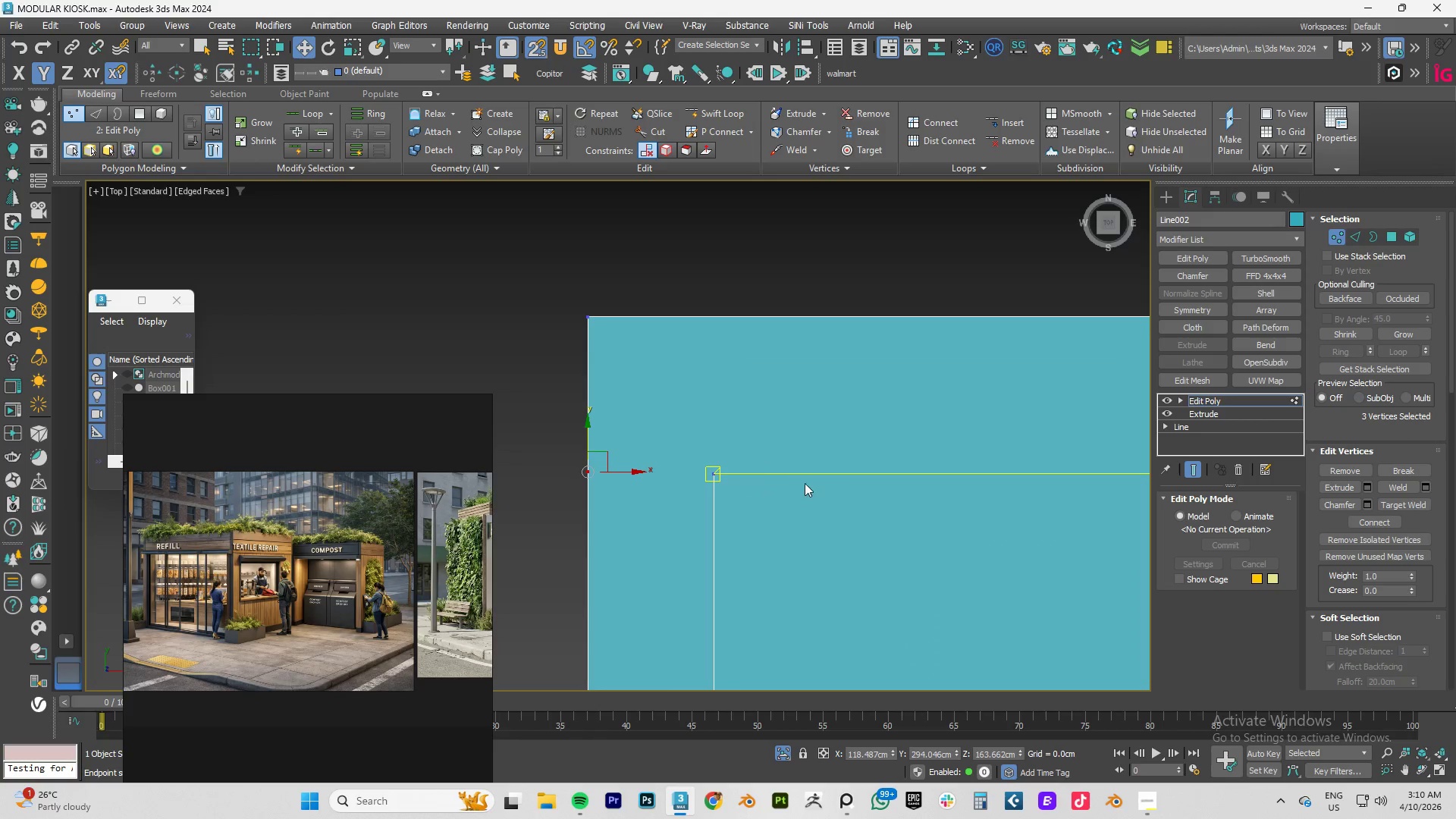 
key(Alt+C)
 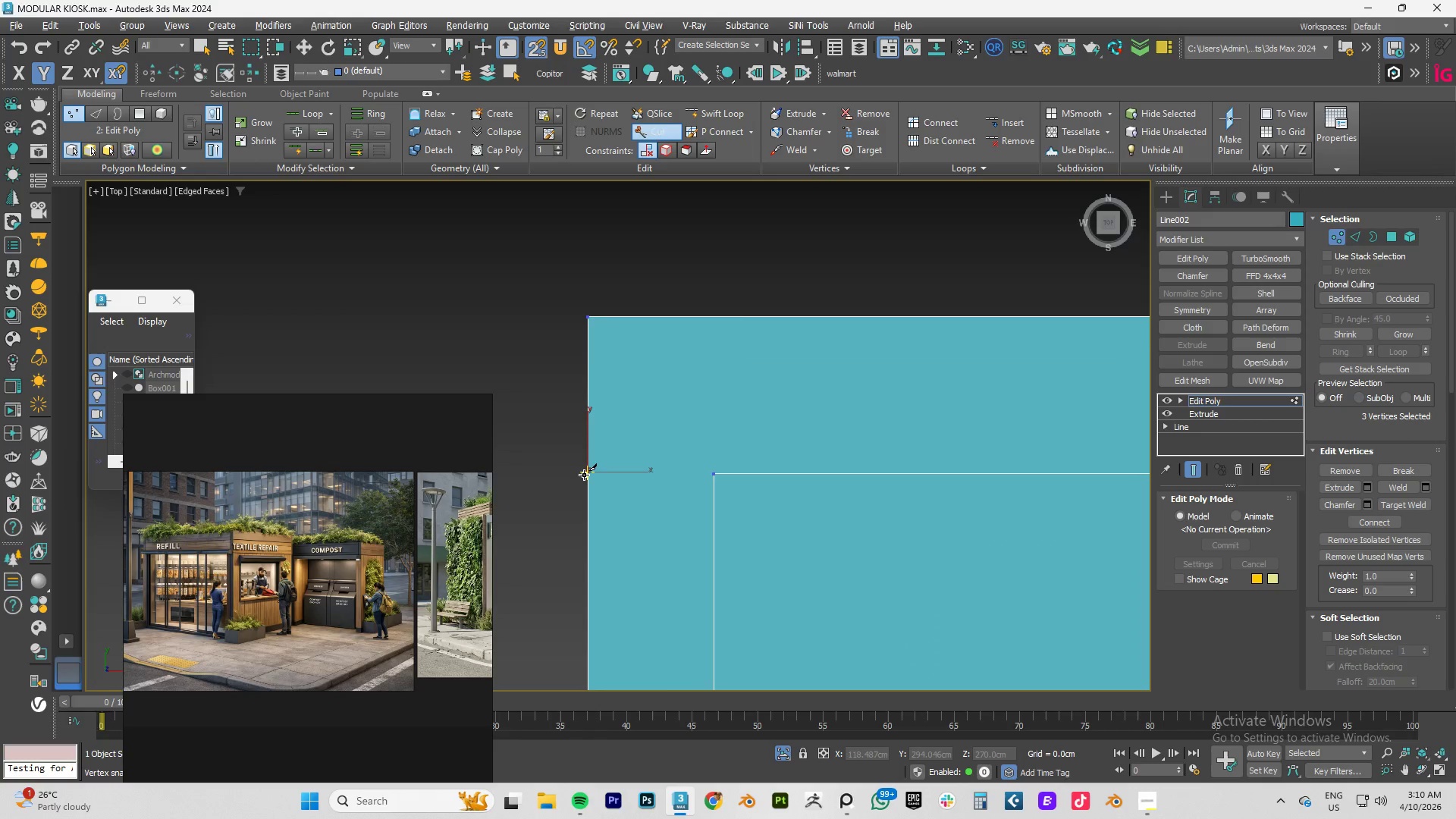 
left_click([584, 473])
 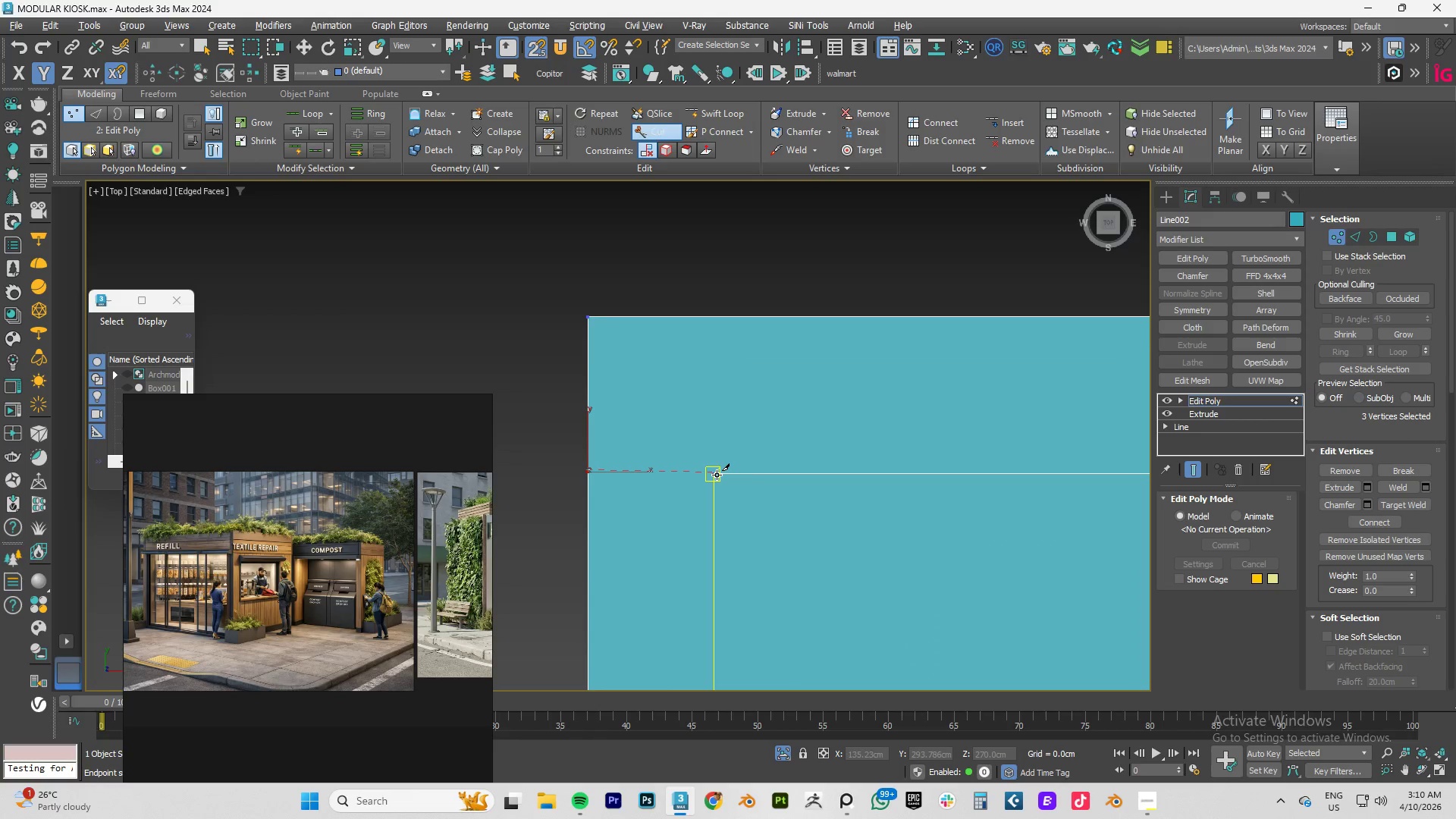 
left_click([717, 475])
 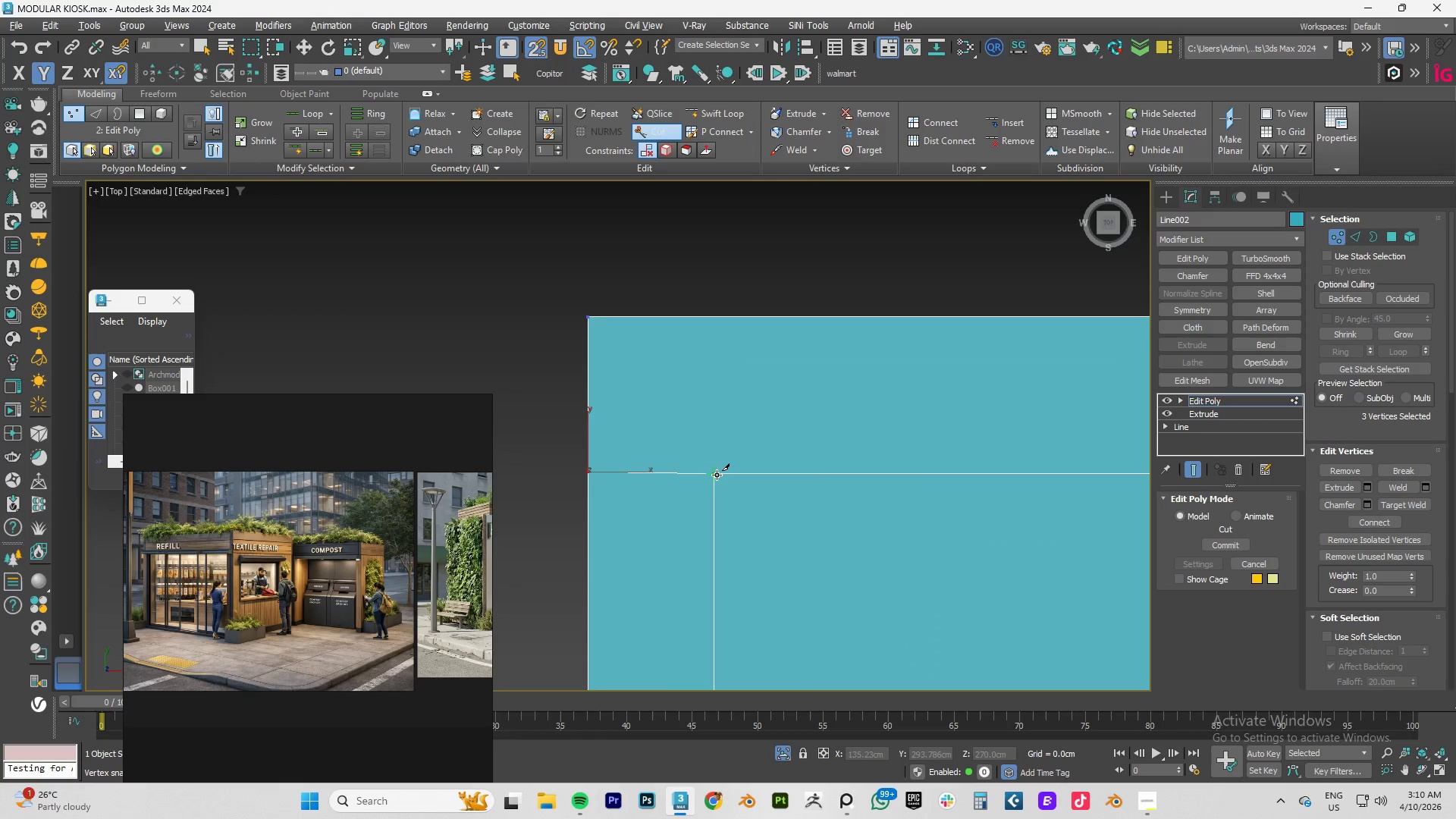 
right_click([717, 475])
 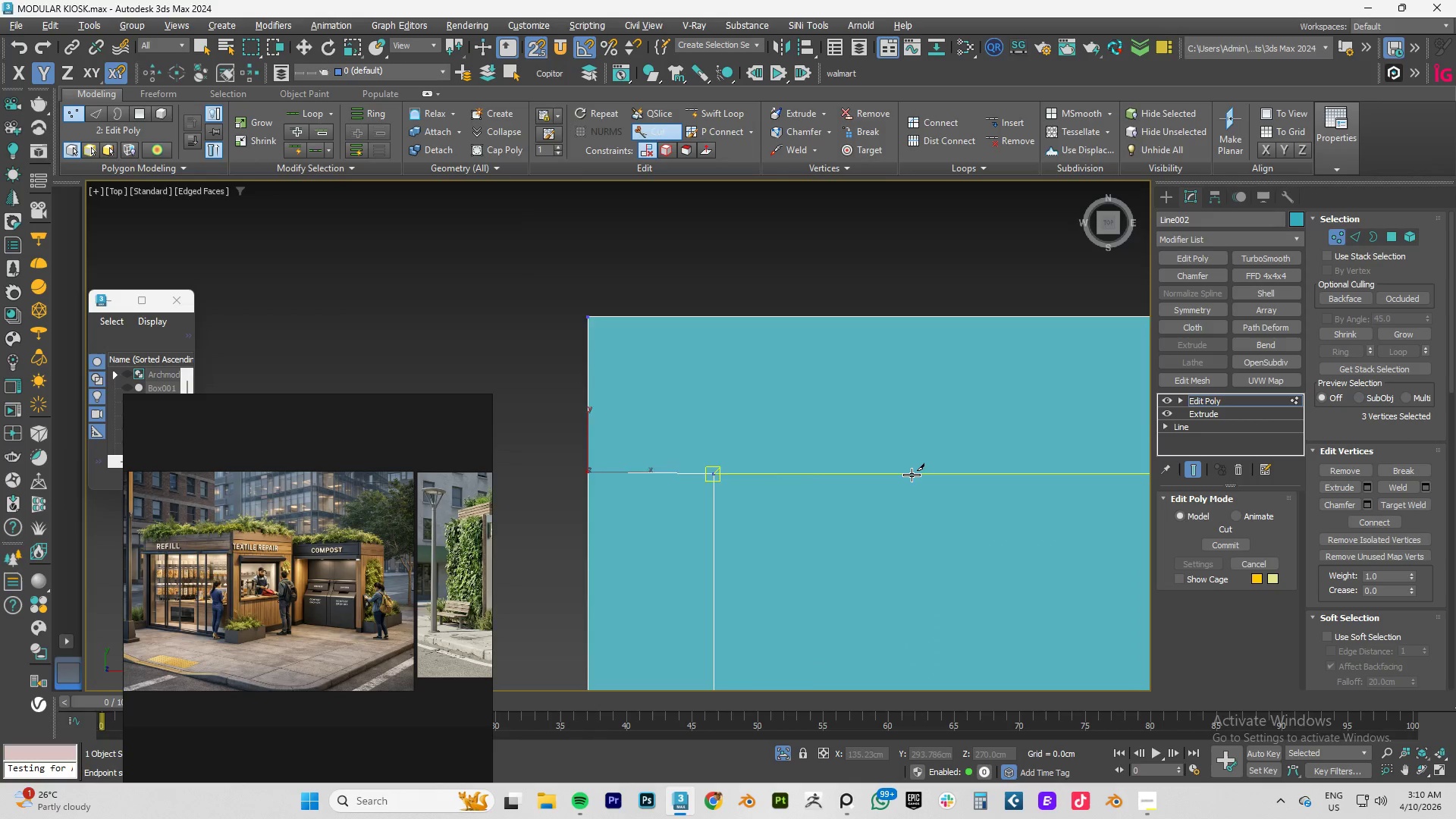 
scroll: coordinate [912, 475], scroll_direction: down, amount: 3.0
 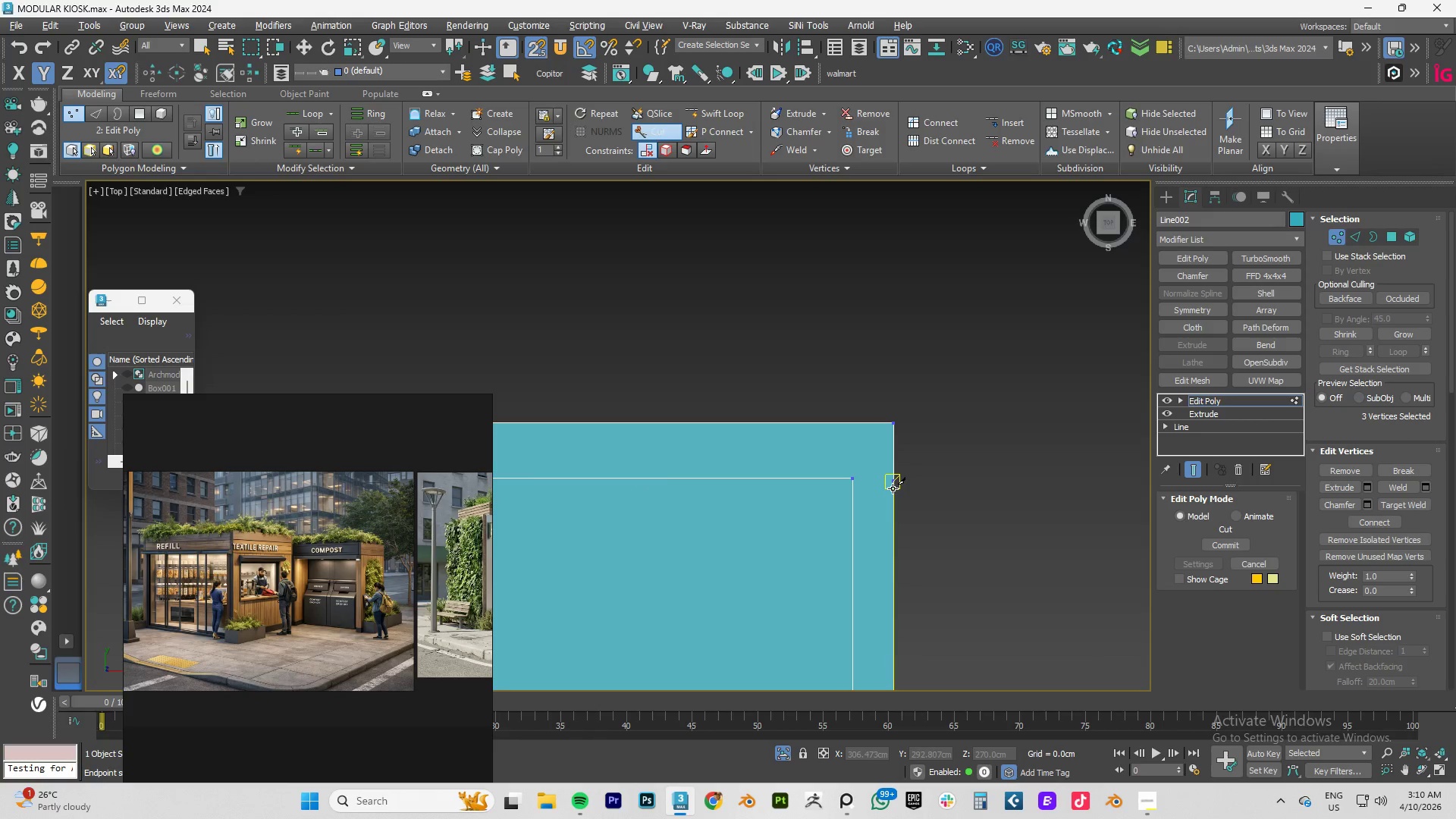 
left_click([893, 482])
 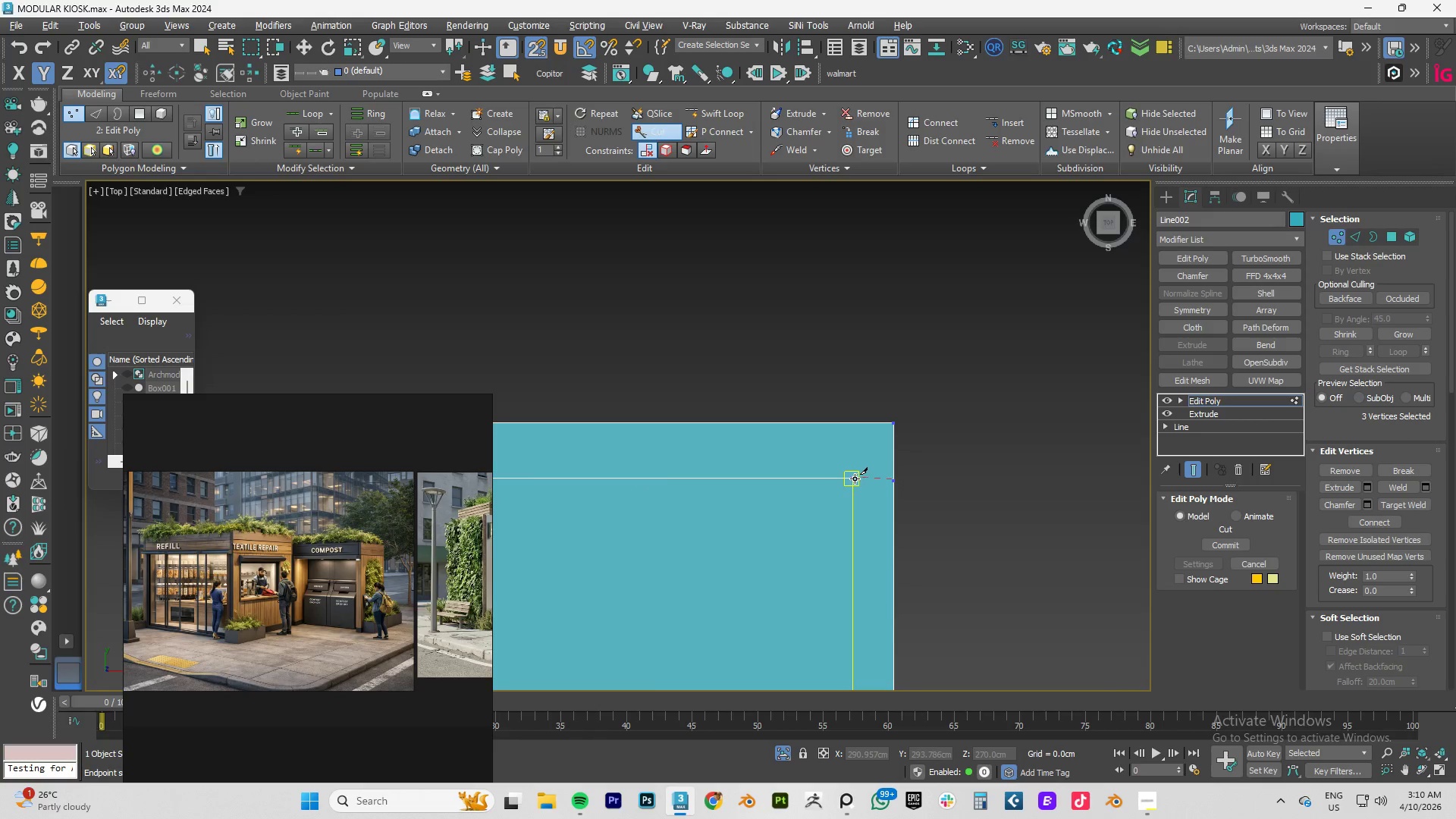 
left_click([854, 479])
 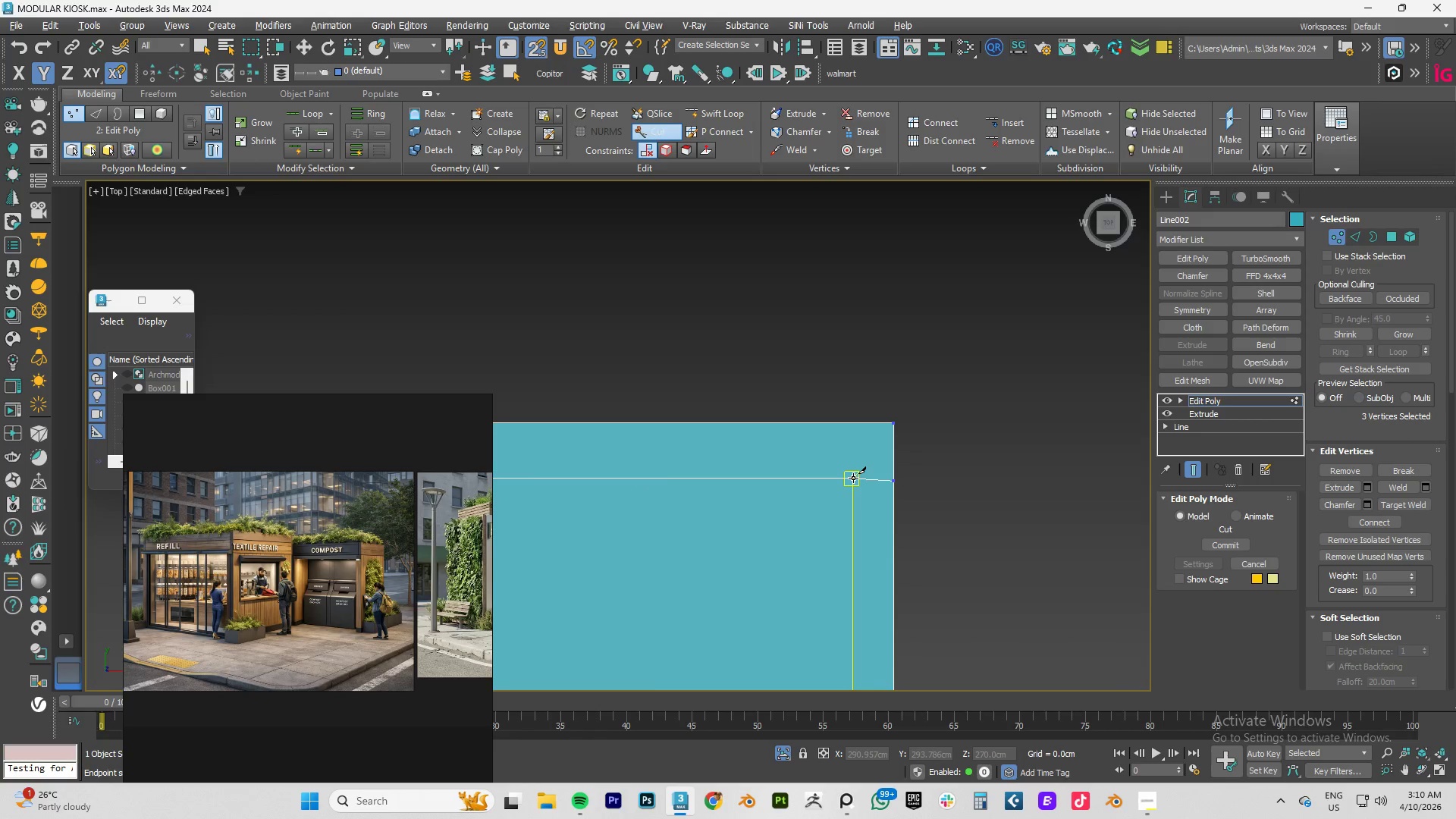 
right_click([852, 477])
 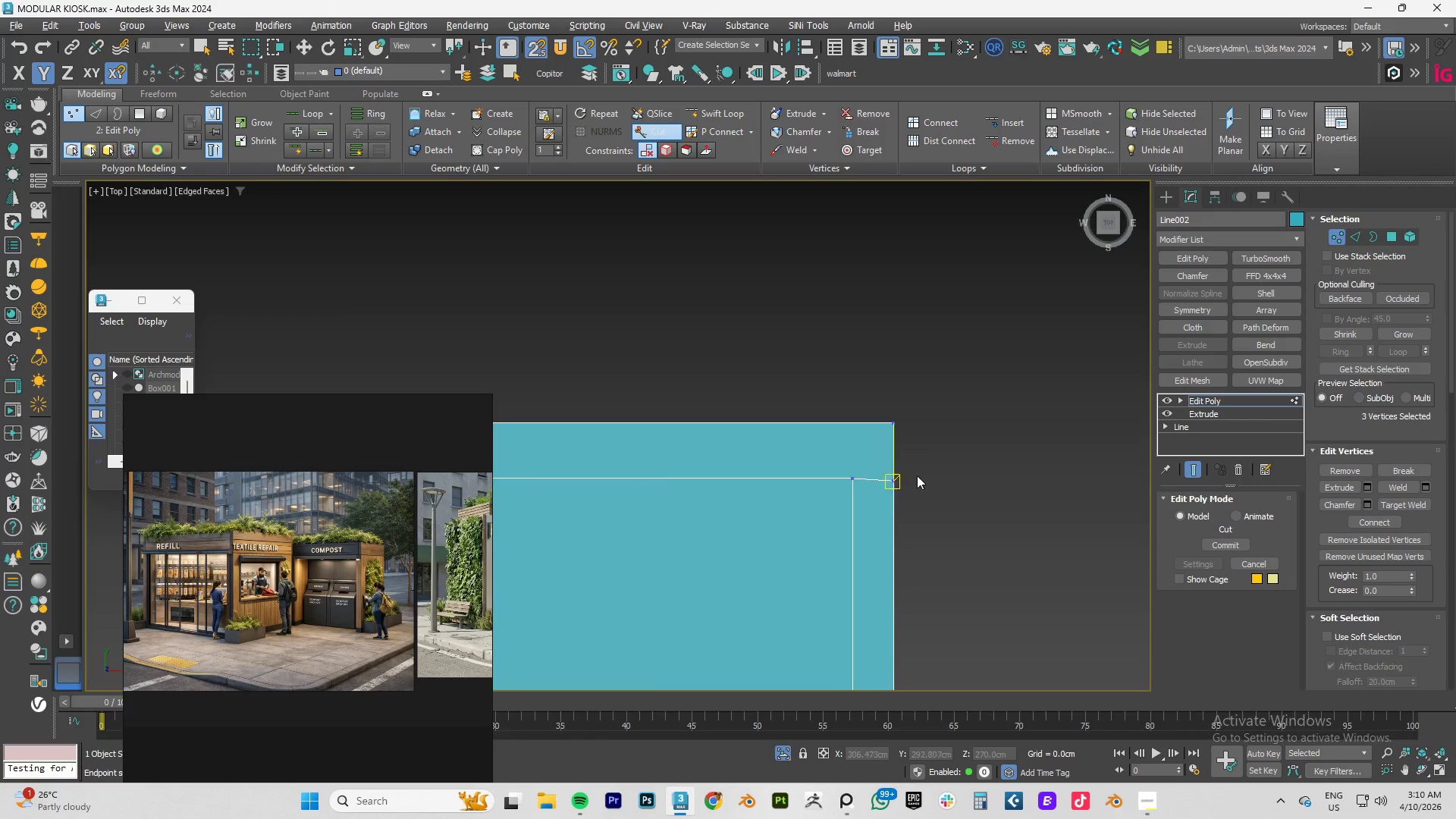 
right_click([918, 475])
 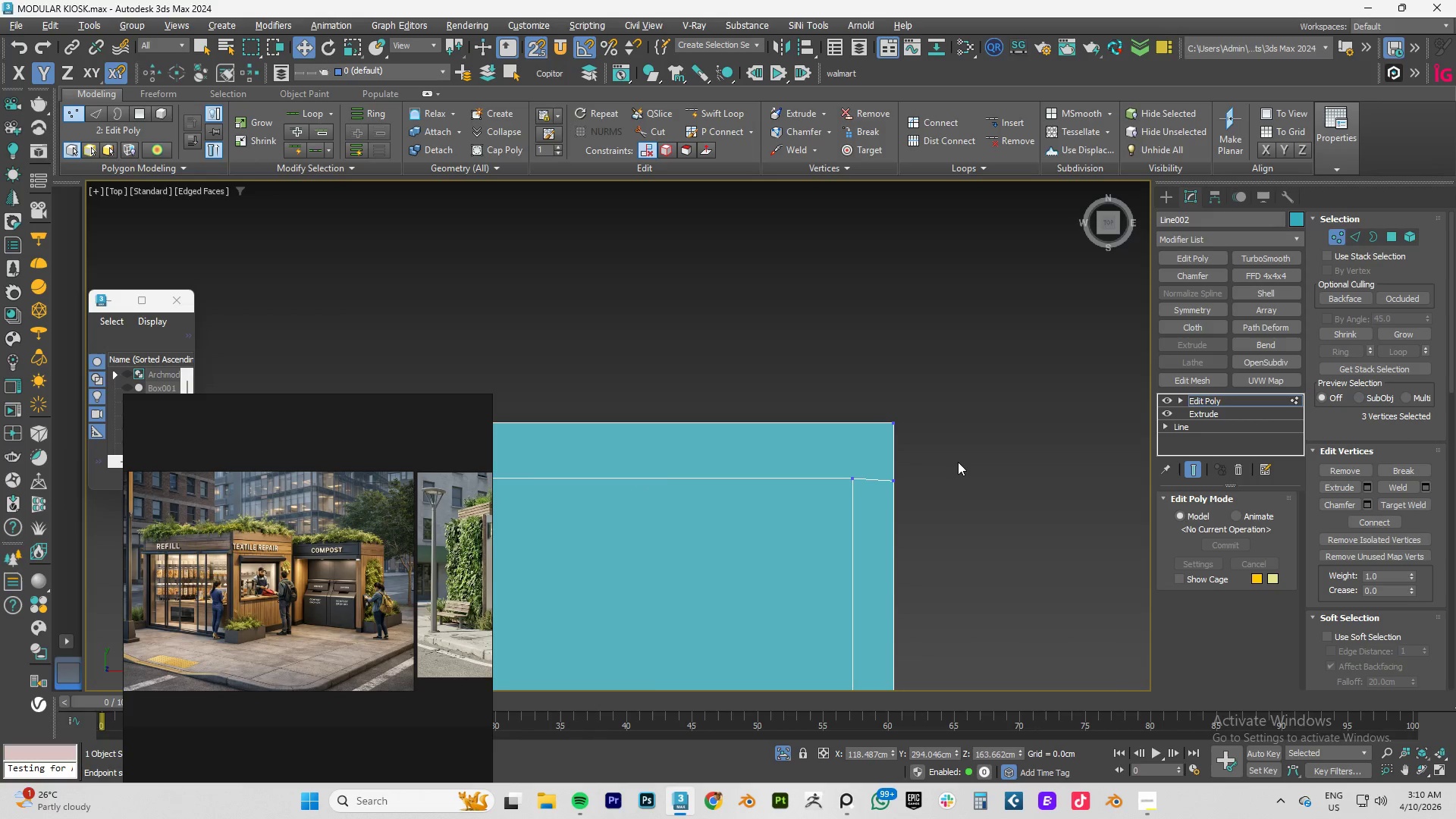 
left_click_drag(start_coordinate=[958, 462], to_coordinate=[886, 506])
 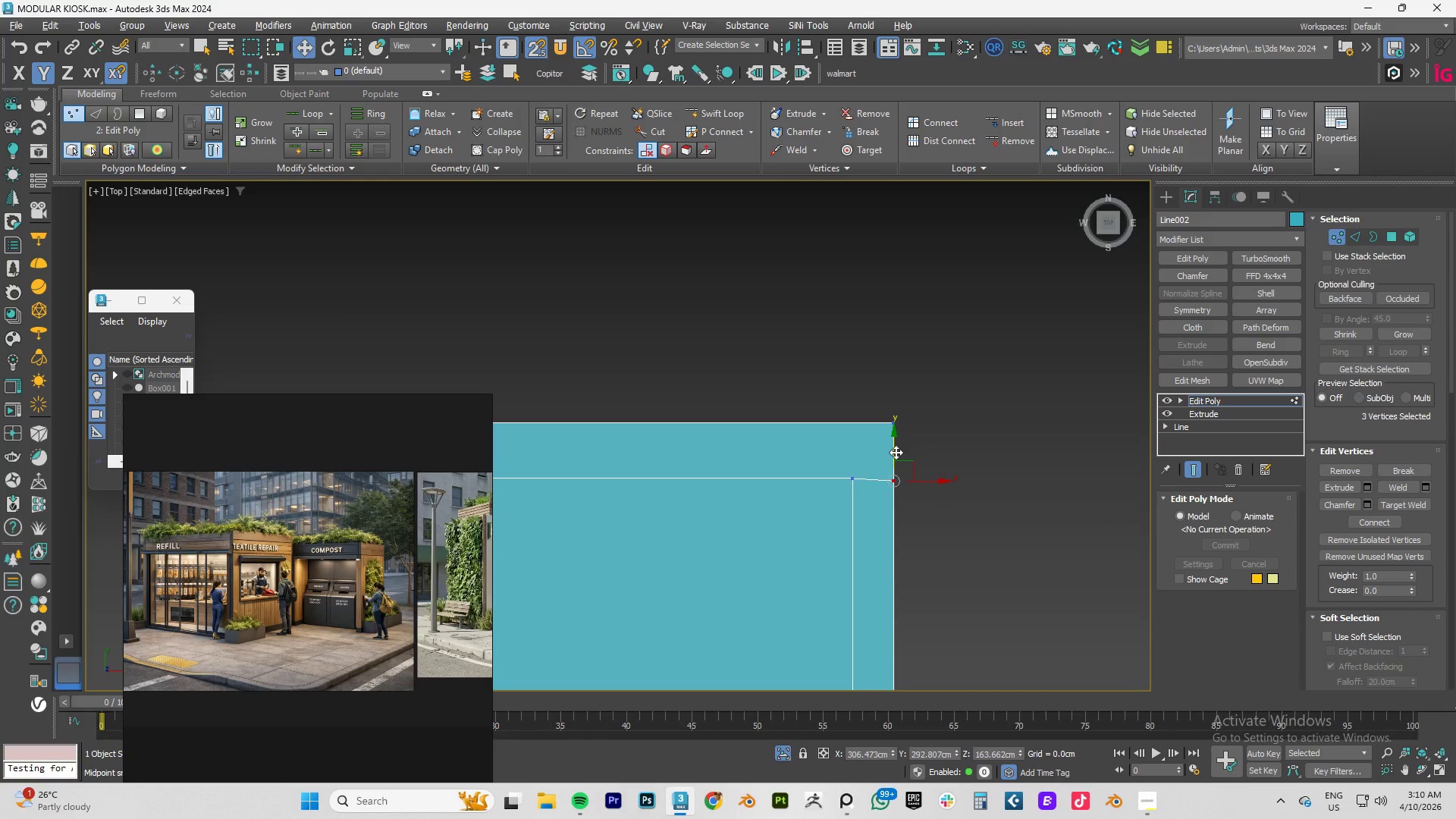 
left_click_drag(start_coordinate=[895, 452], to_coordinate=[854, 481])
 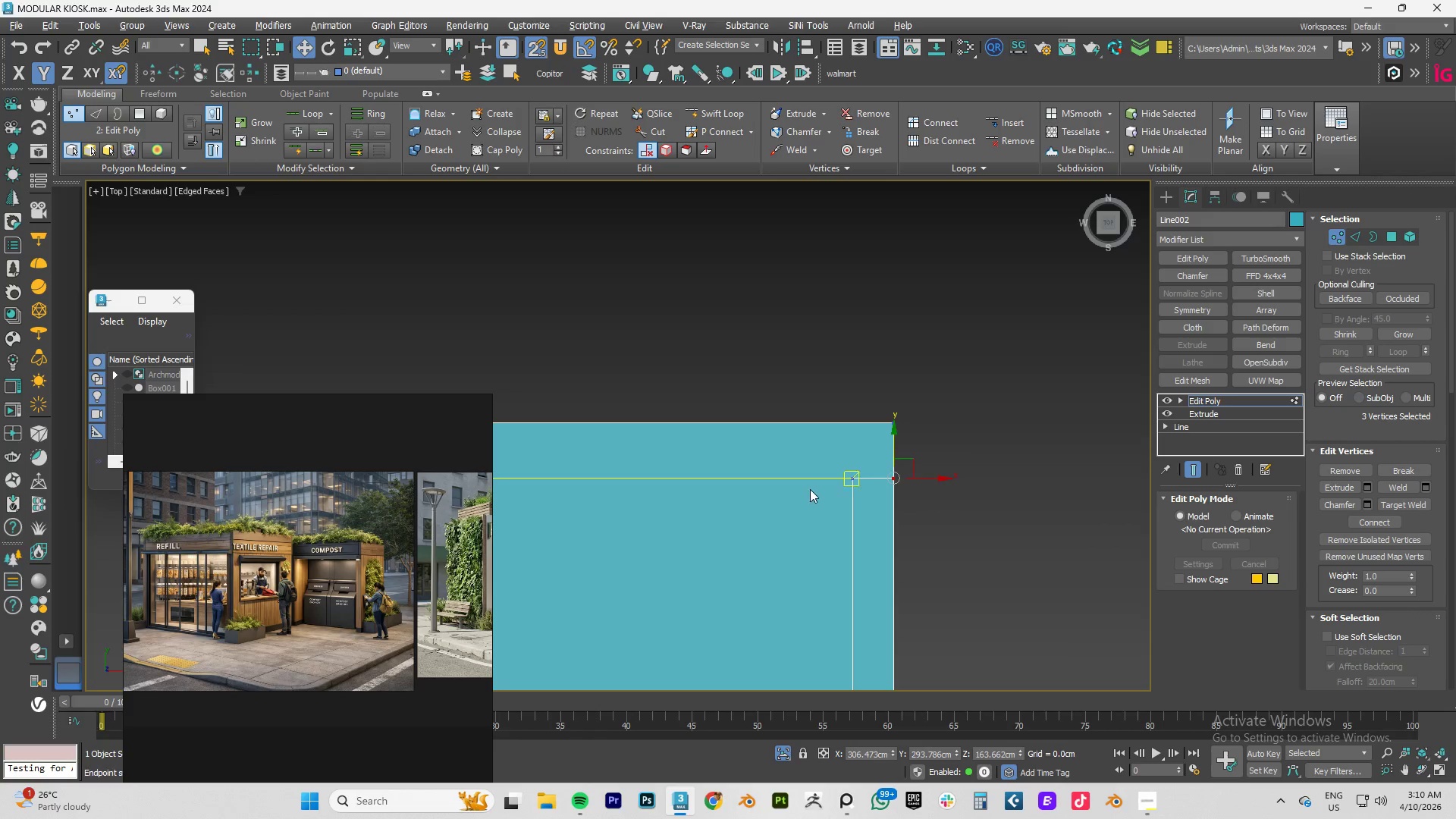 
scroll: coordinate [810, 489], scroll_direction: down, amount: 3.0
 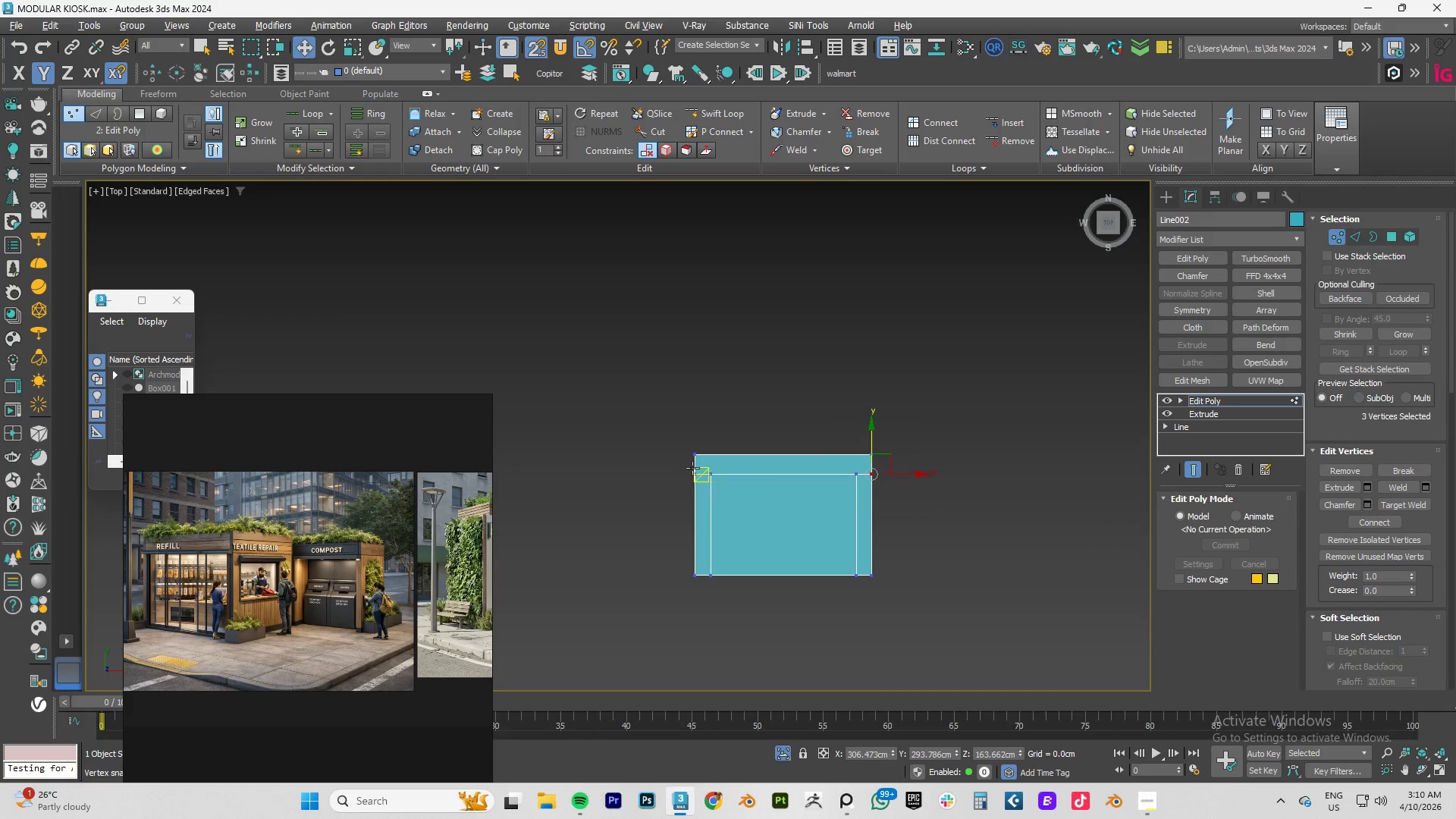 
left_click_drag(start_coordinate=[717, 472], to_coordinate=[796, 548])
 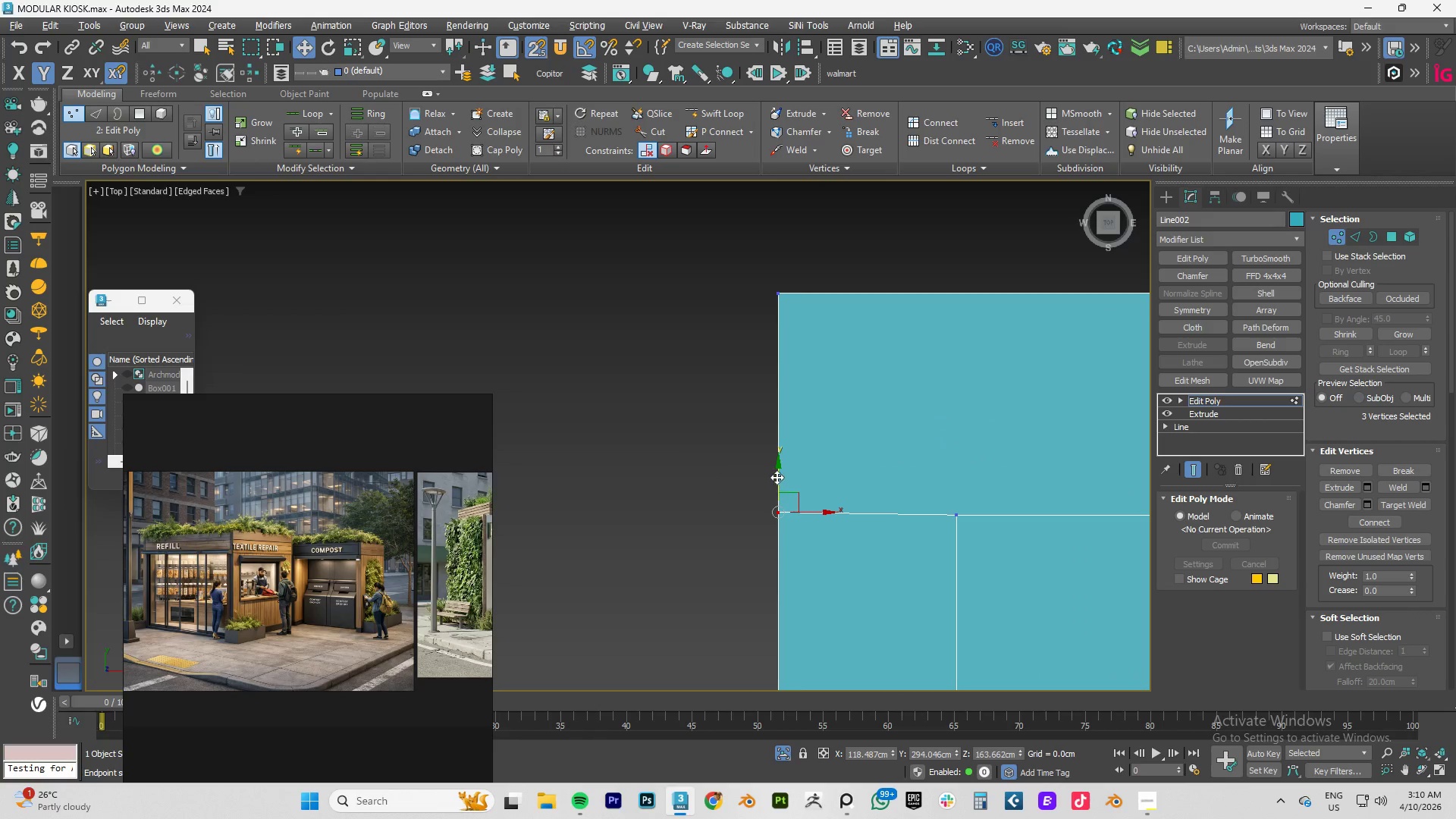 
scroll: coordinate [747, 477], scroll_direction: up, amount: 7.0
 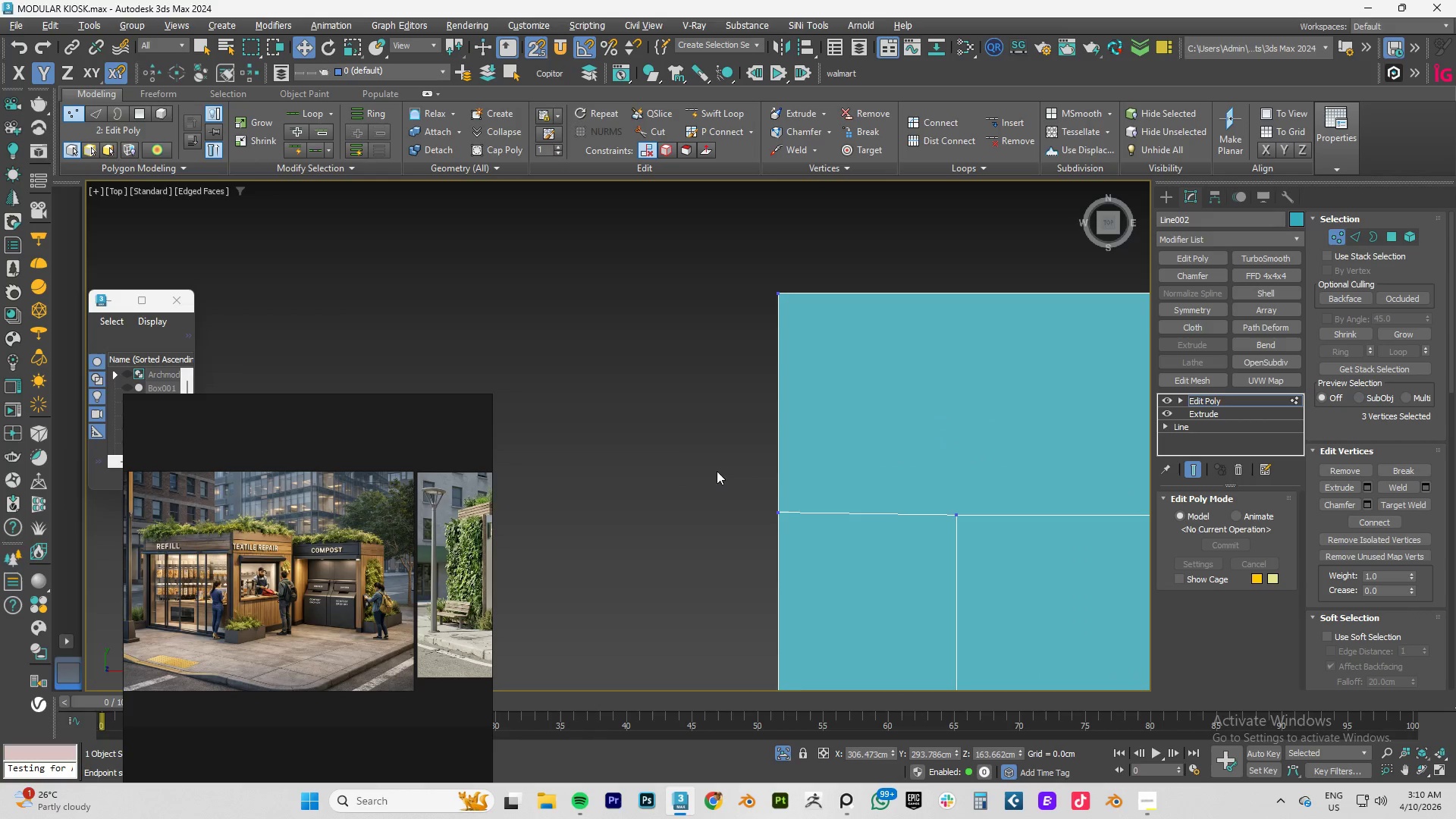 
left_click_drag(start_coordinate=[777, 477], to_coordinate=[961, 516])
 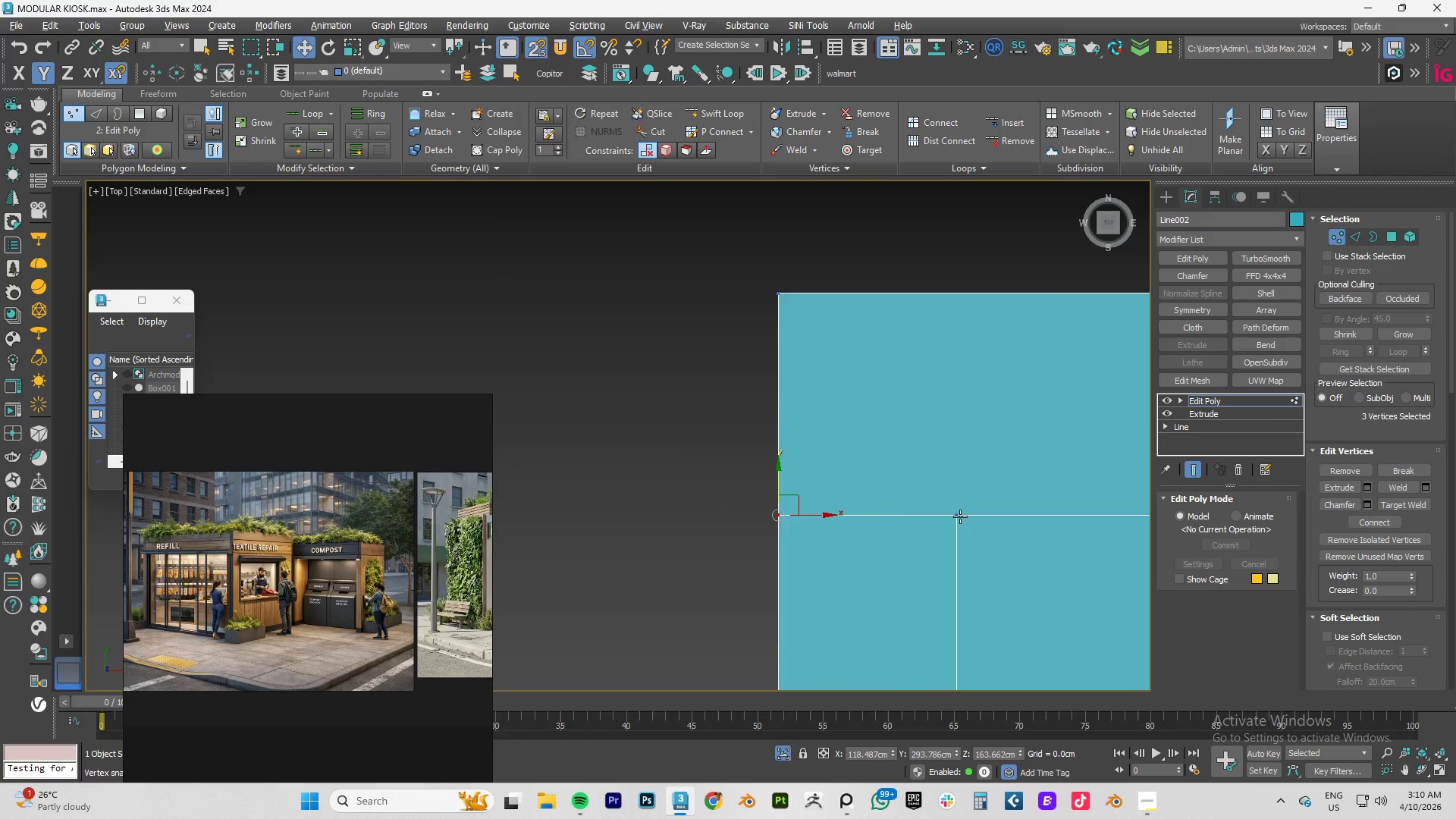 
scroll: coordinate [960, 516], scroll_direction: down, amount: 3.0
 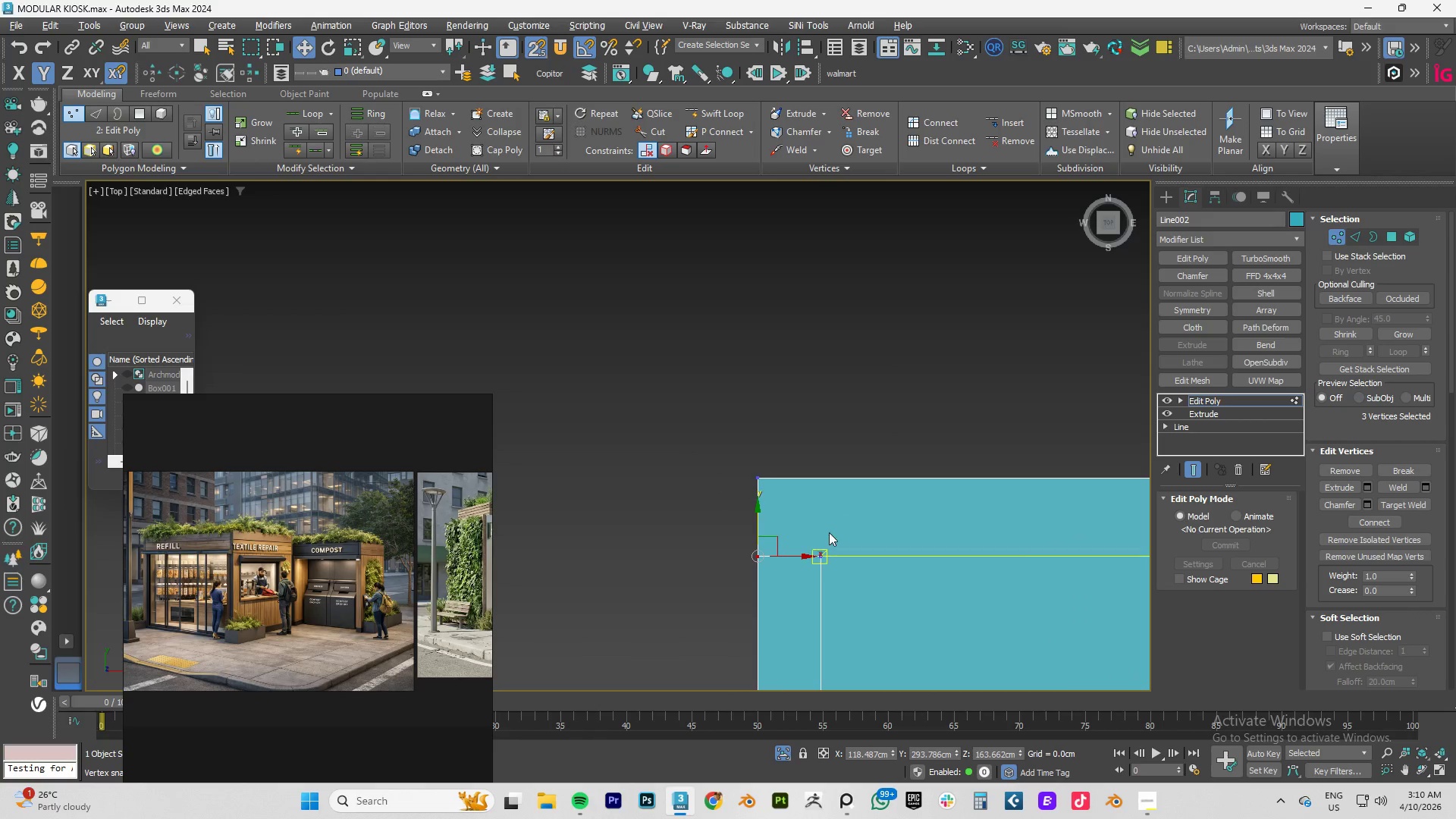 
hold_key(key=AltLeft, duration=1.39)
 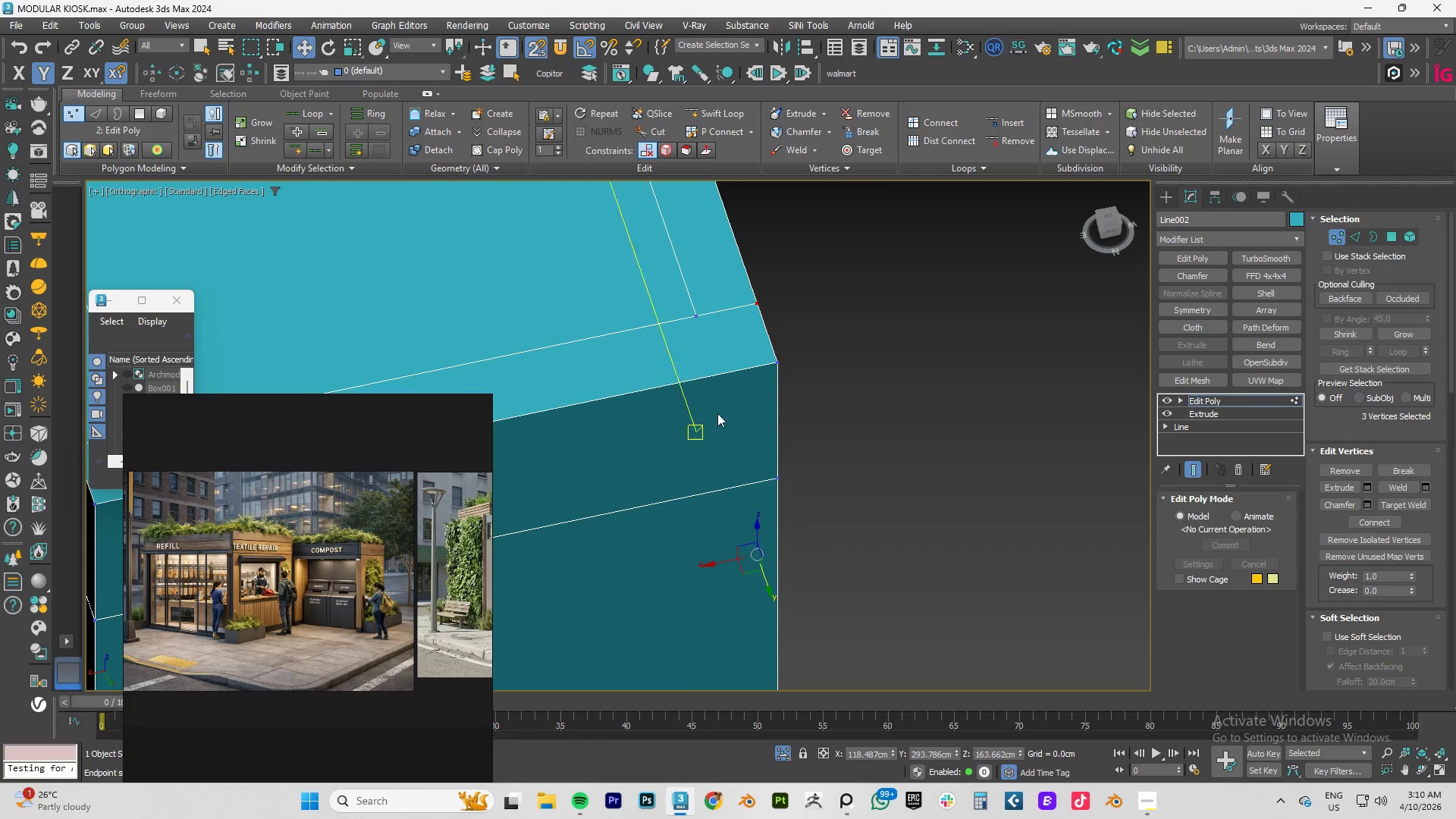 
key(Alt+AltLeft)
 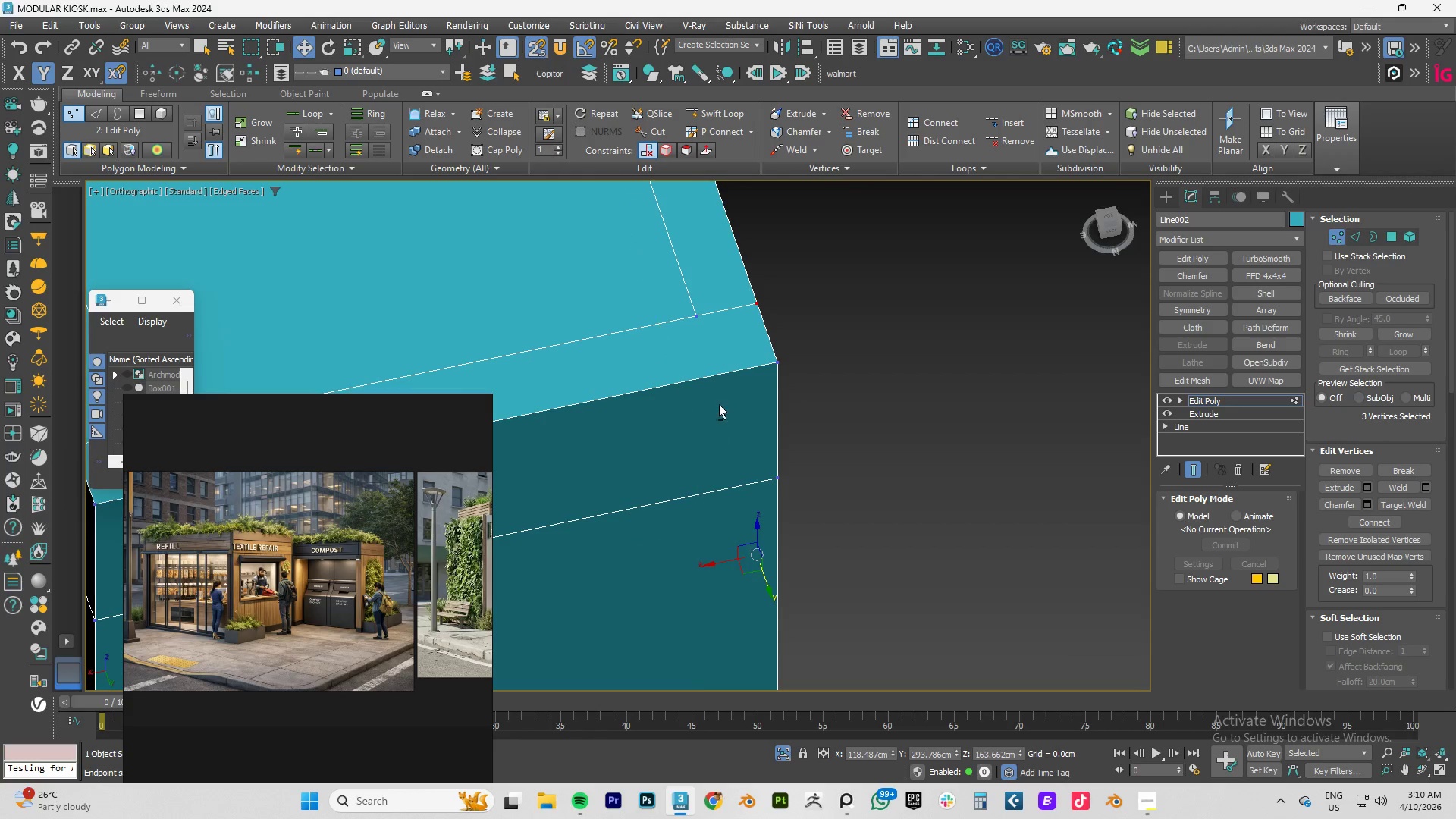 
key(Alt+1)
 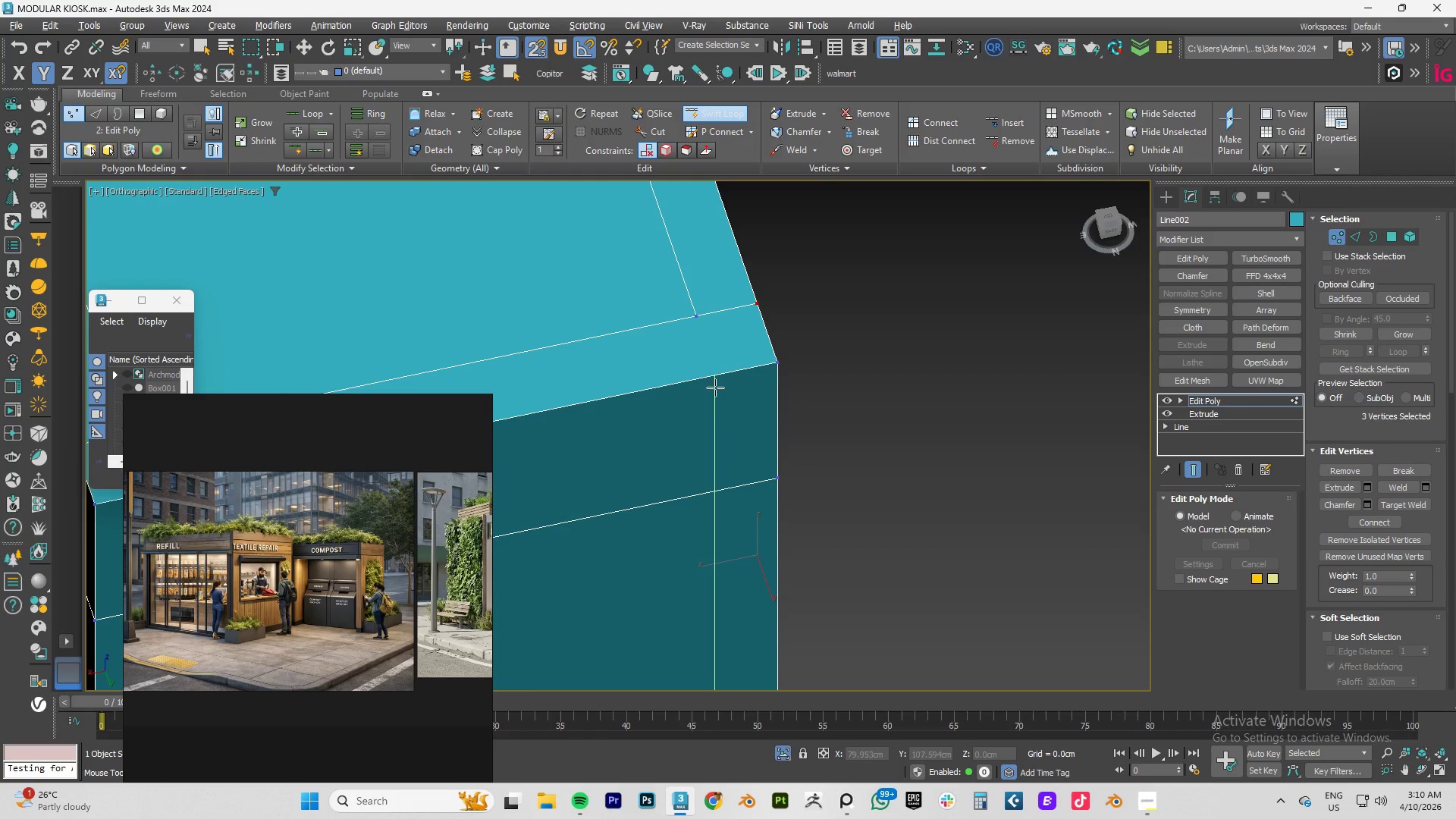 
left_click([715, 388])
 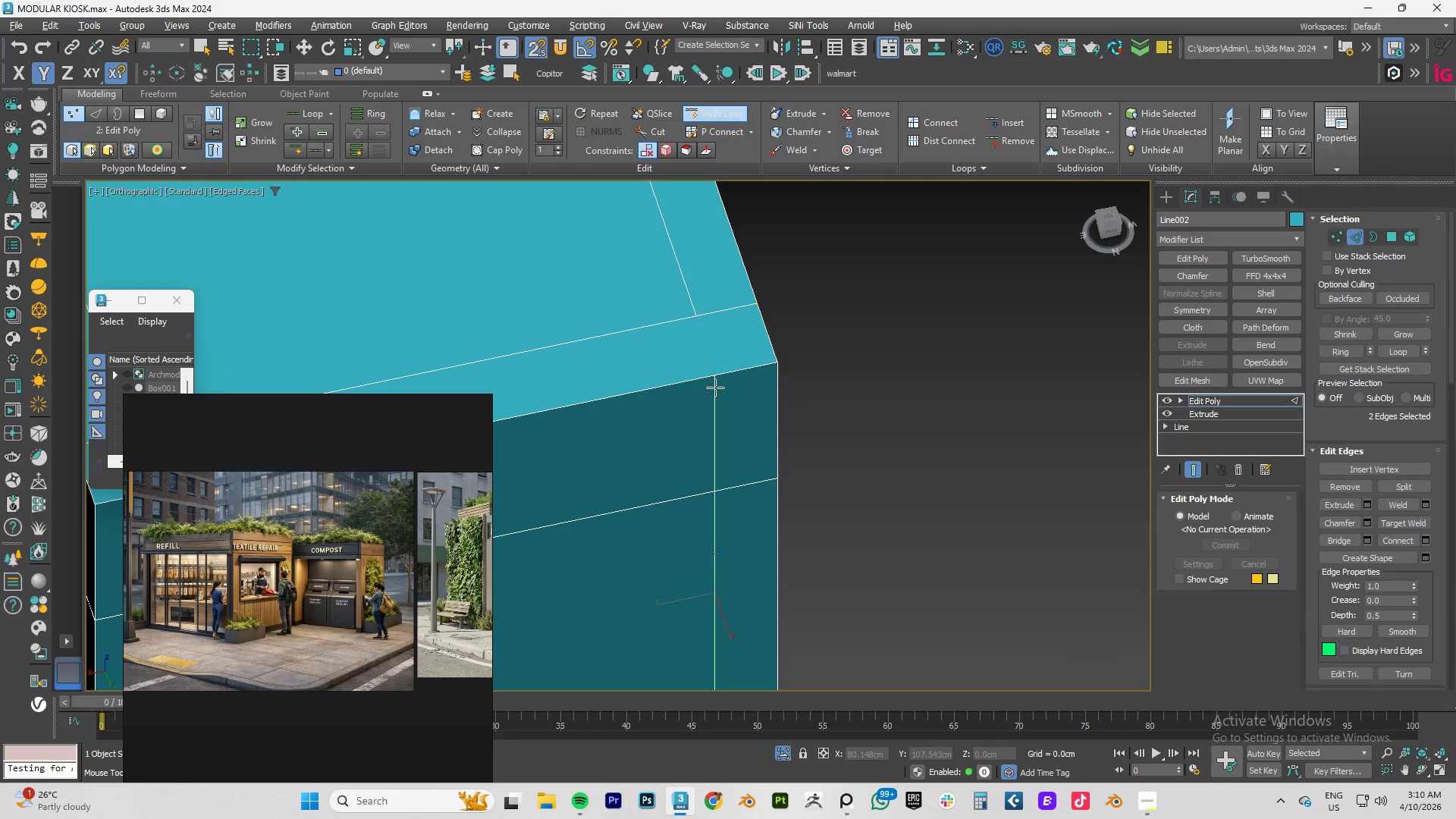 
right_click([715, 388])
 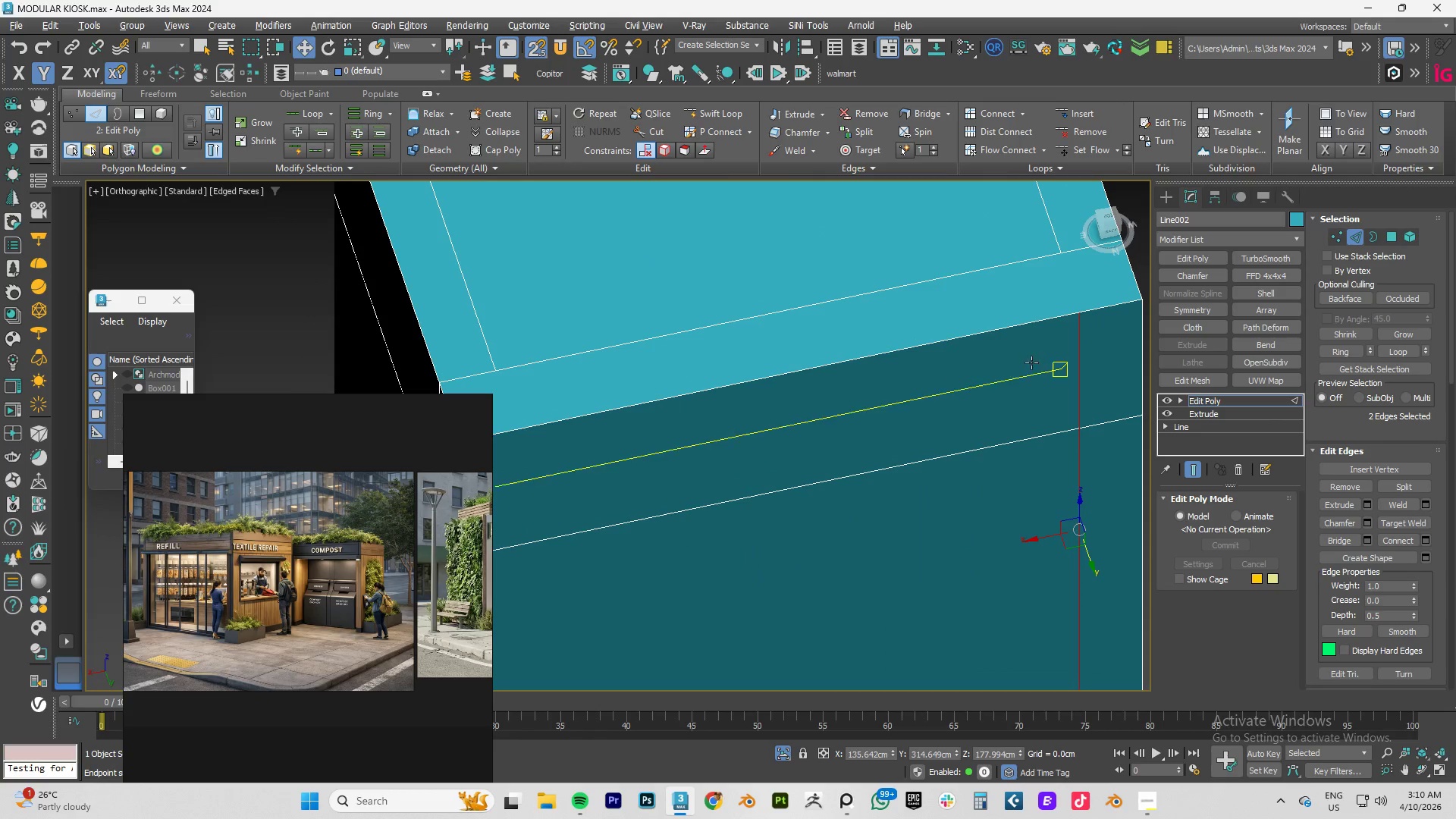 
key(Alt+AltLeft)
 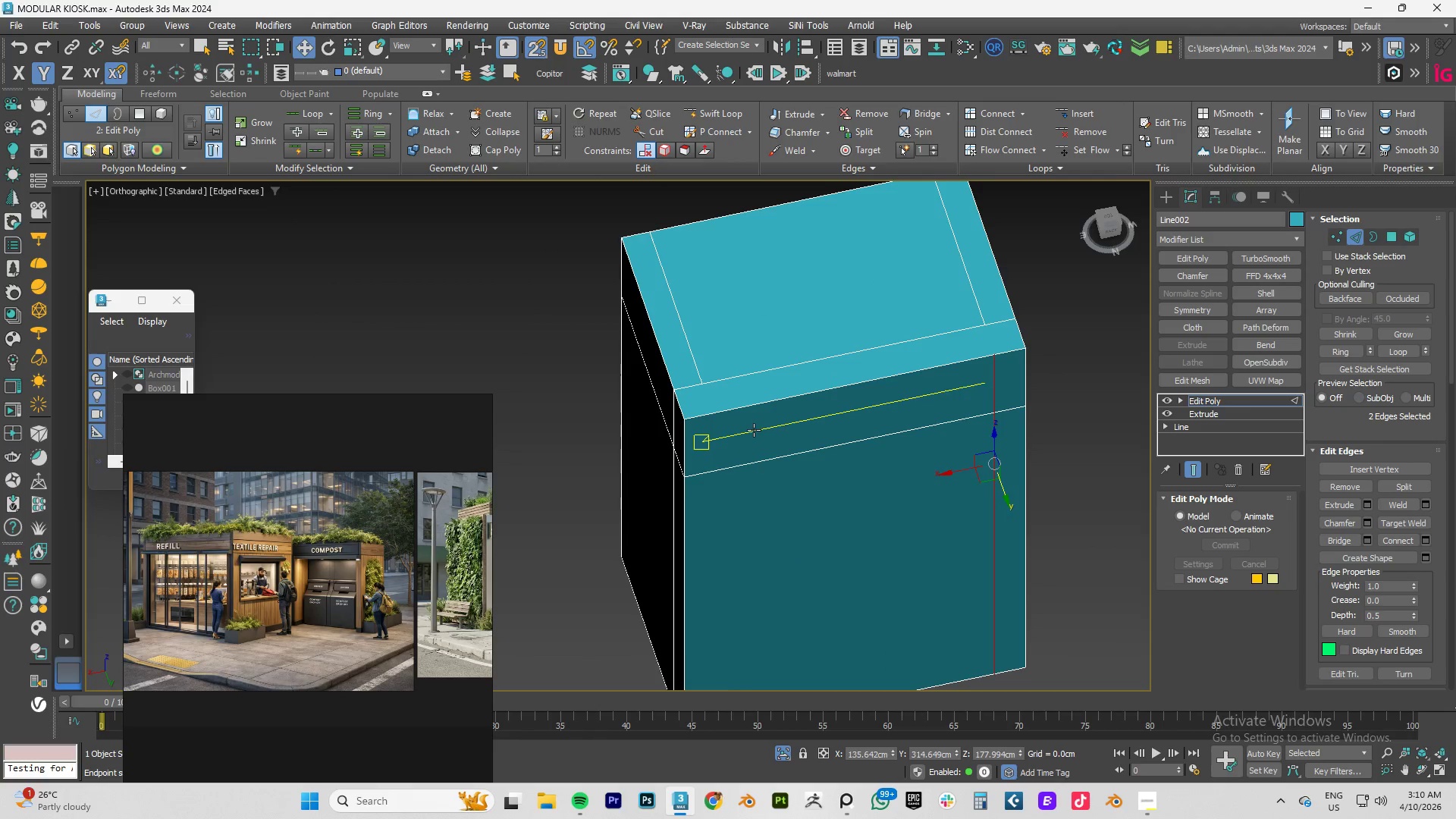 
scroll: coordinate [908, 397], scroll_direction: down, amount: 2.0
 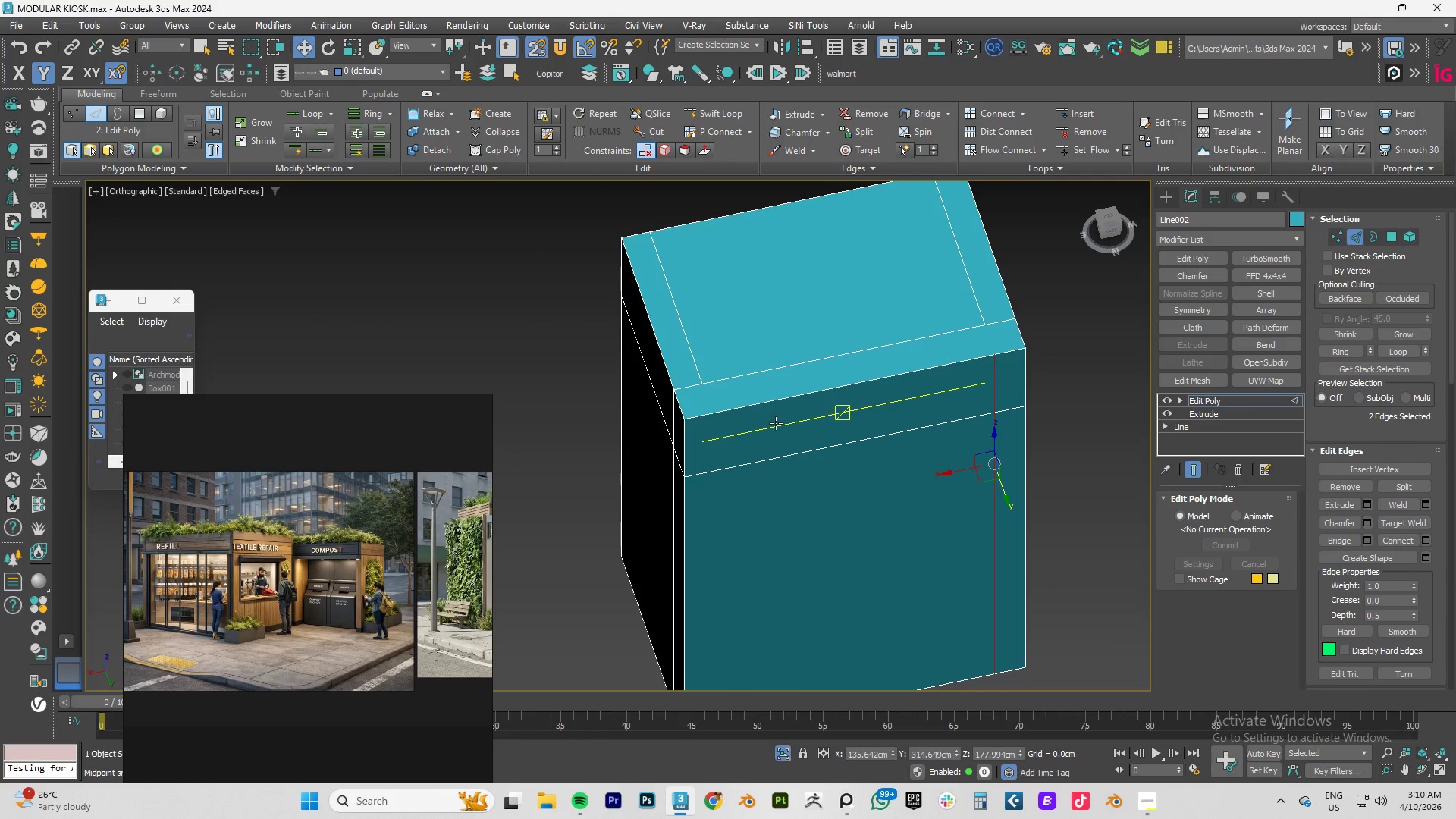 
key(Alt+AltLeft)
 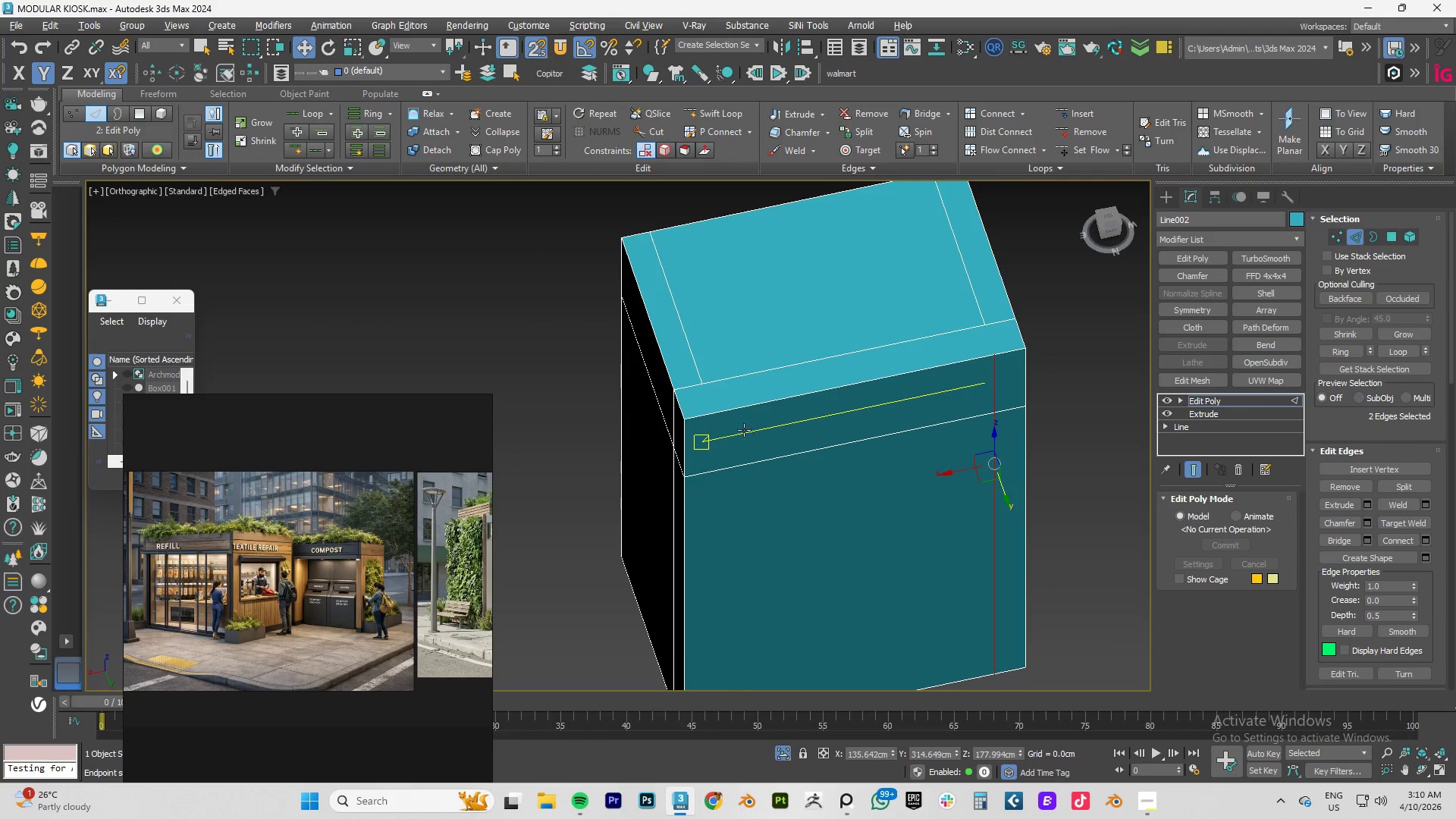 
key(Alt+1)
 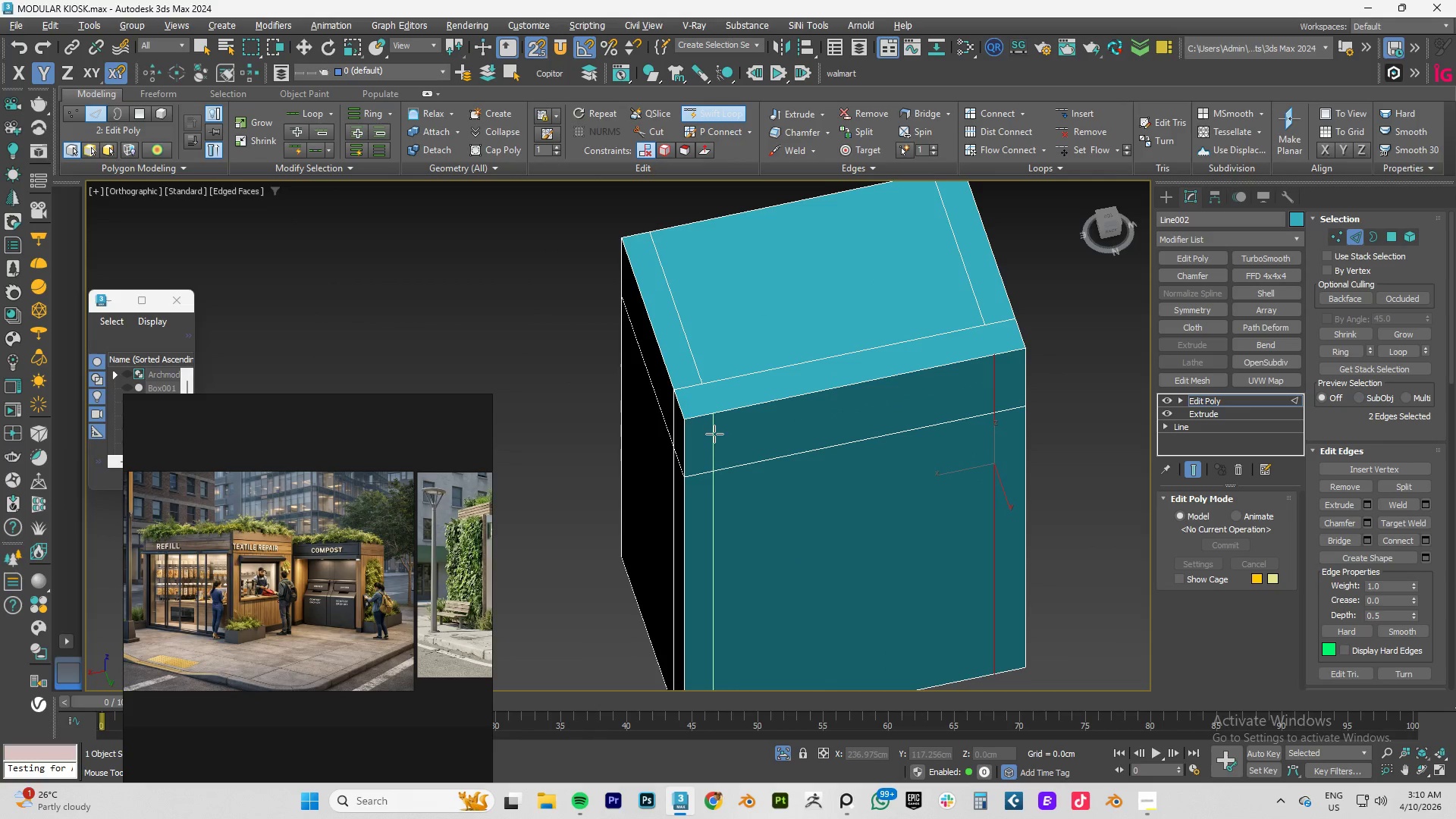 
left_click([715, 434])
 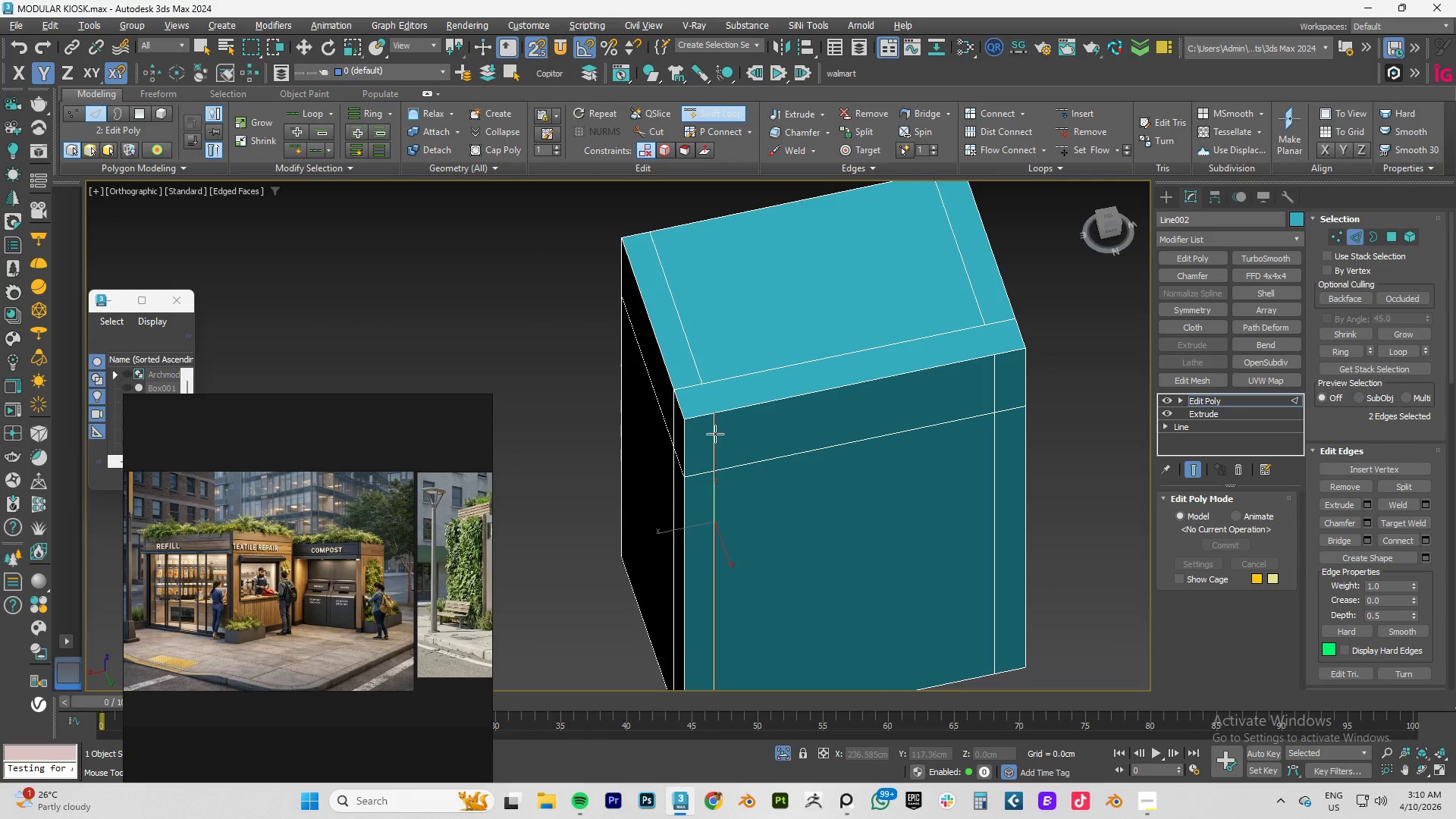 
right_click([715, 434])
 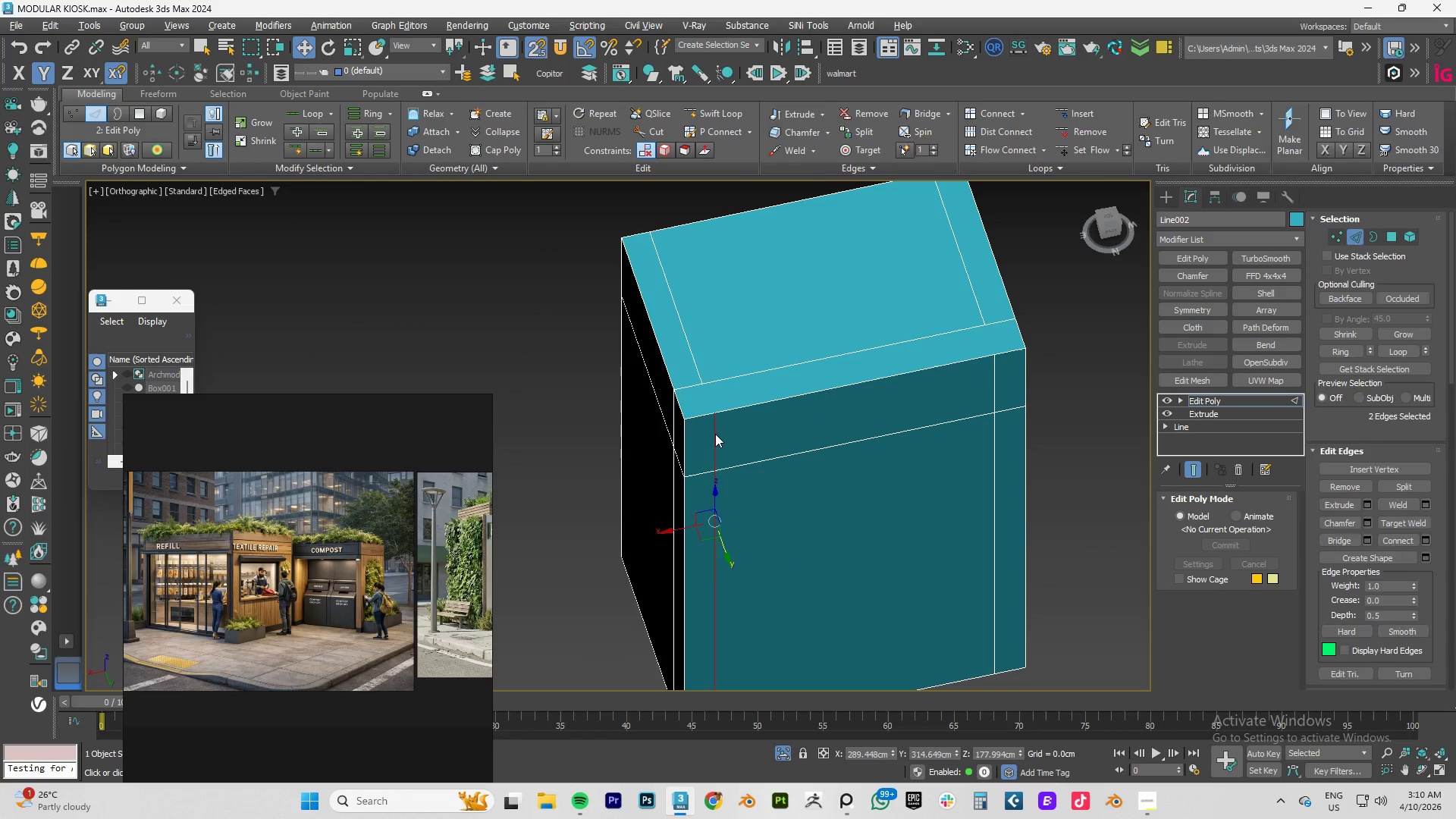 
type(1tz)
 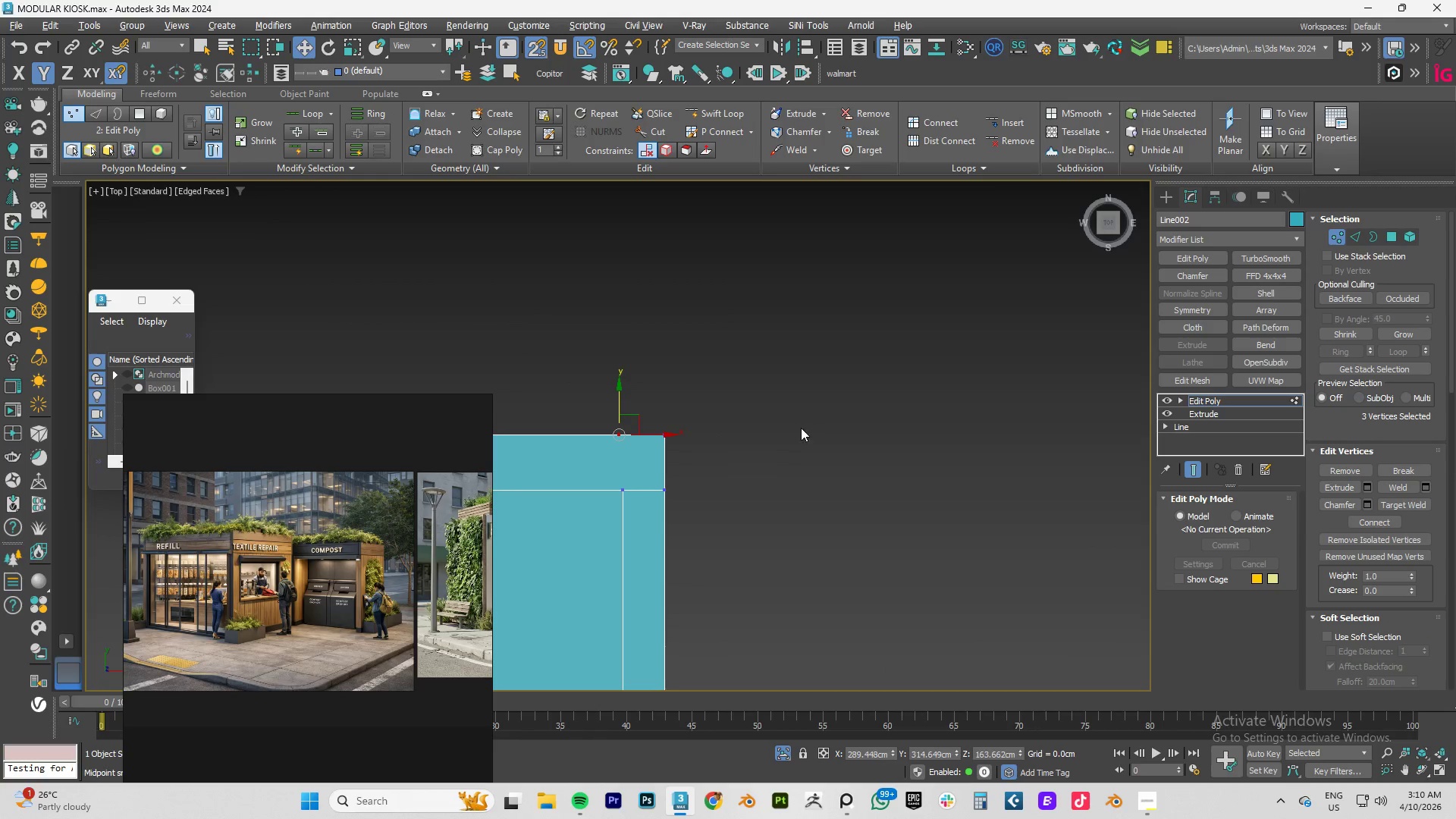 
scroll: coordinate [717, 441], scroll_direction: down, amount: 3.0
 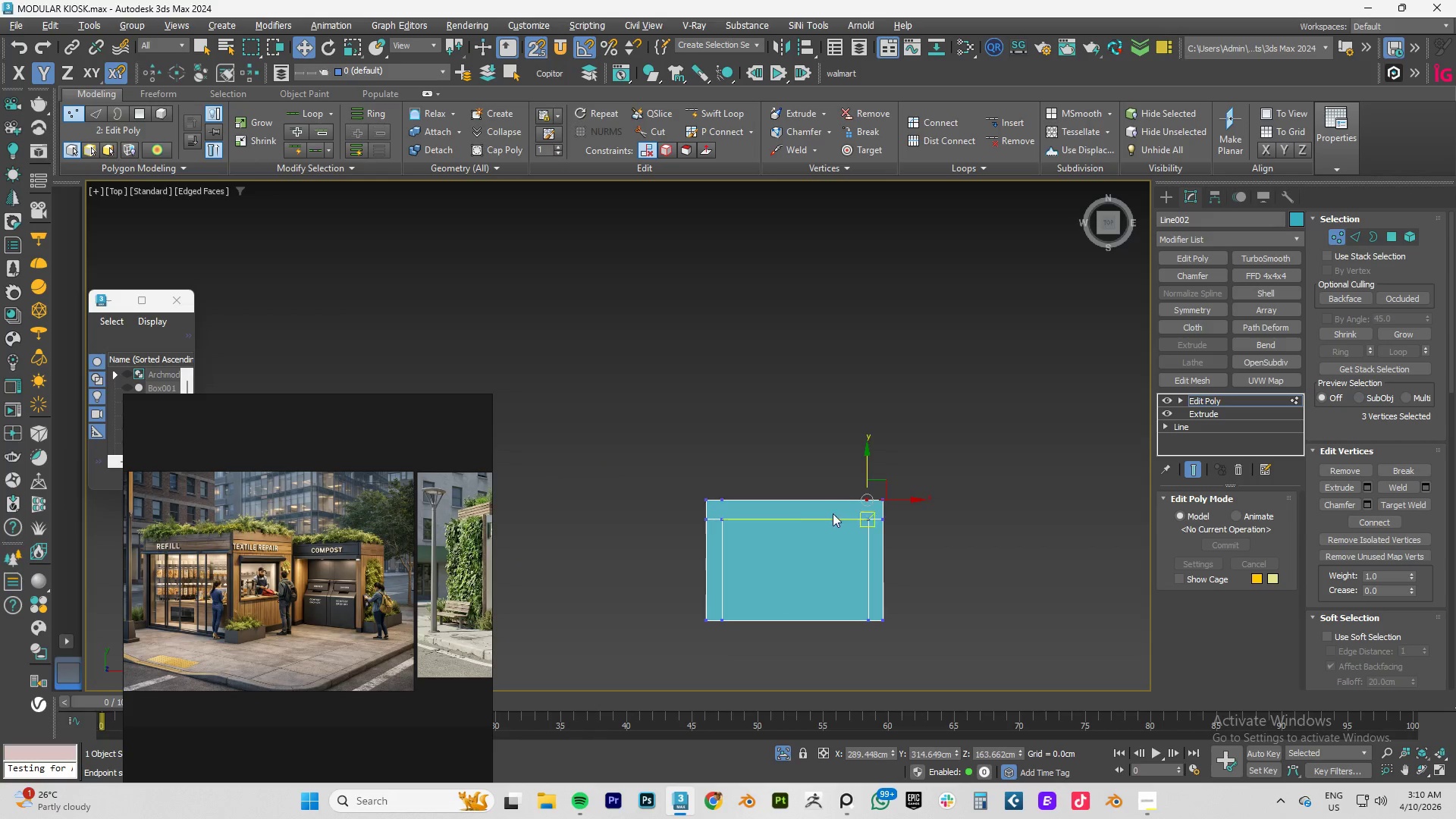 
scroll: coordinate [720, 500], scroll_direction: up, amount: 4.0
 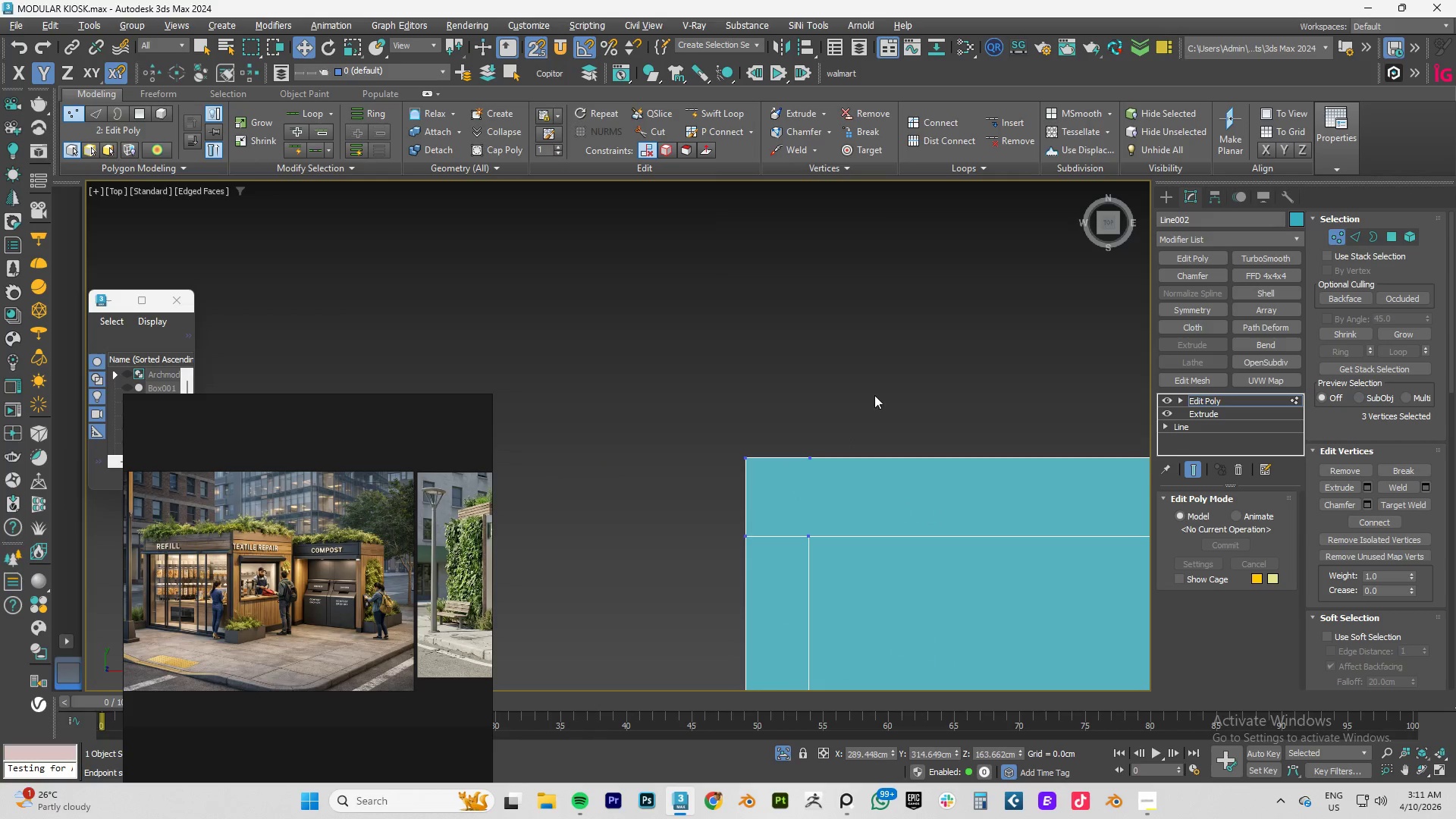 
left_click_drag(start_coordinate=[873, 396], to_coordinate=[786, 488])
 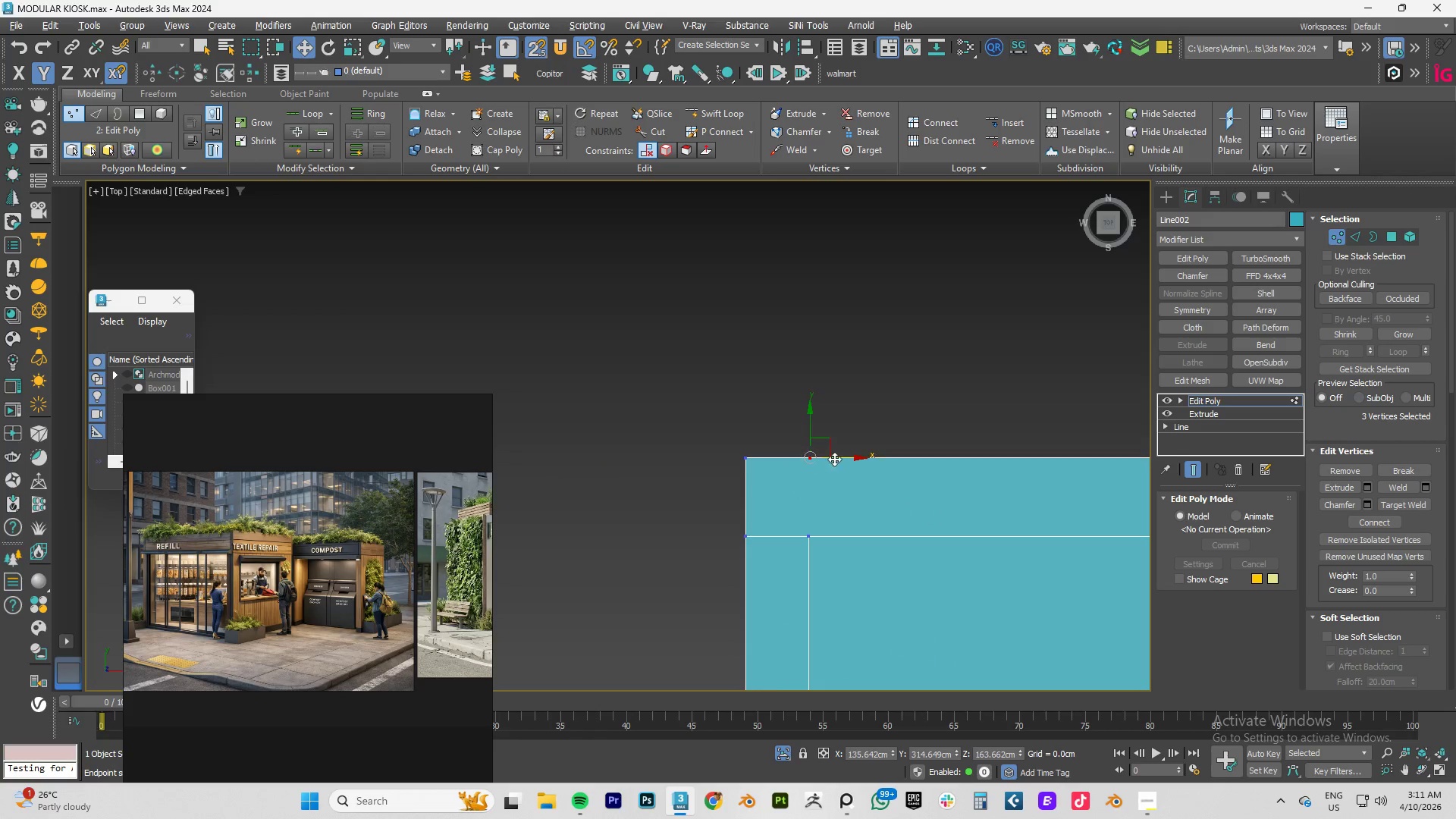 
left_click_drag(start_coordinate=[834, 456], to_coordinate=[806, 544])
 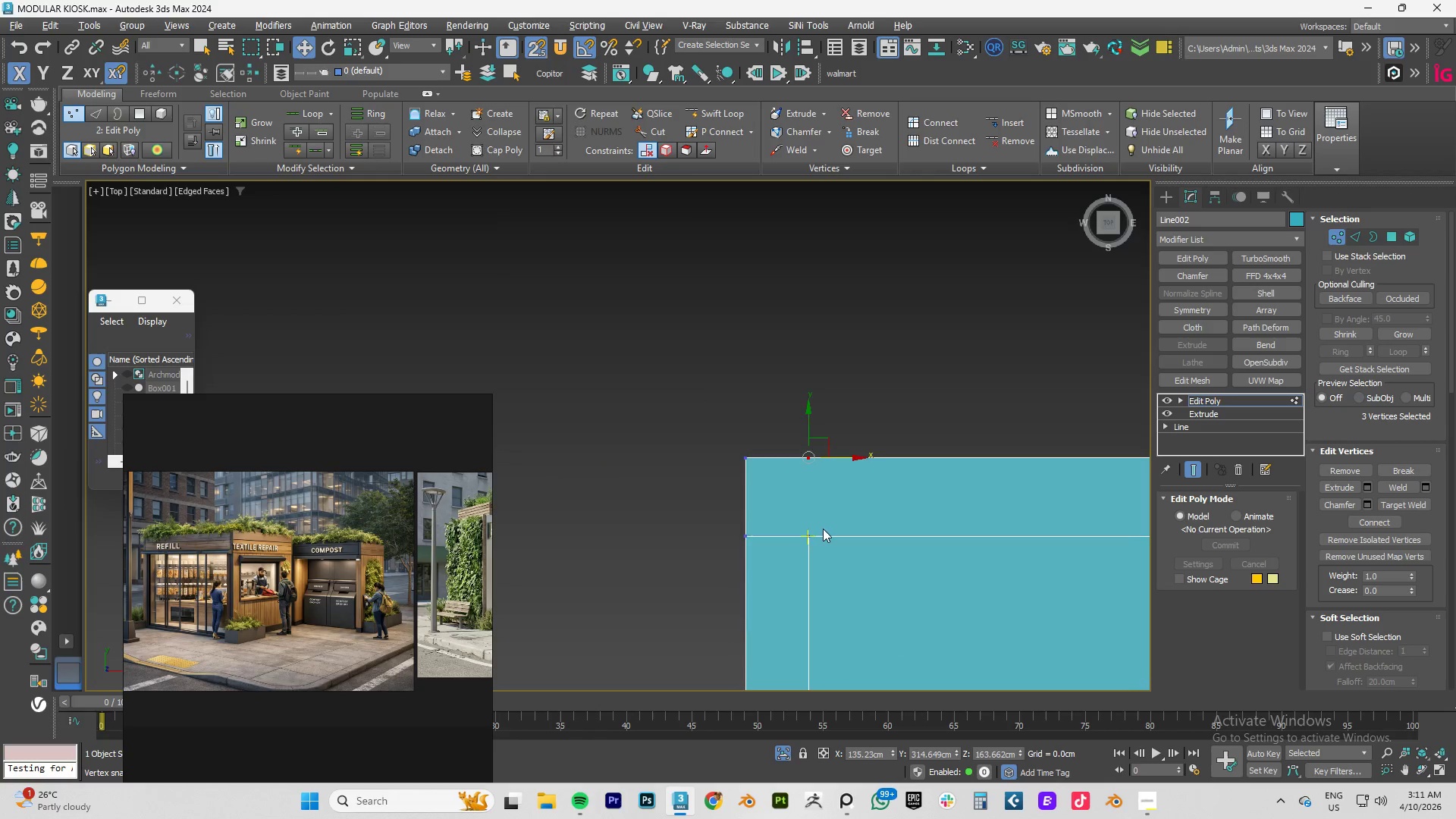 
scroll: coordinate [823, 529], scroll_direction: down, amount: 3.0
 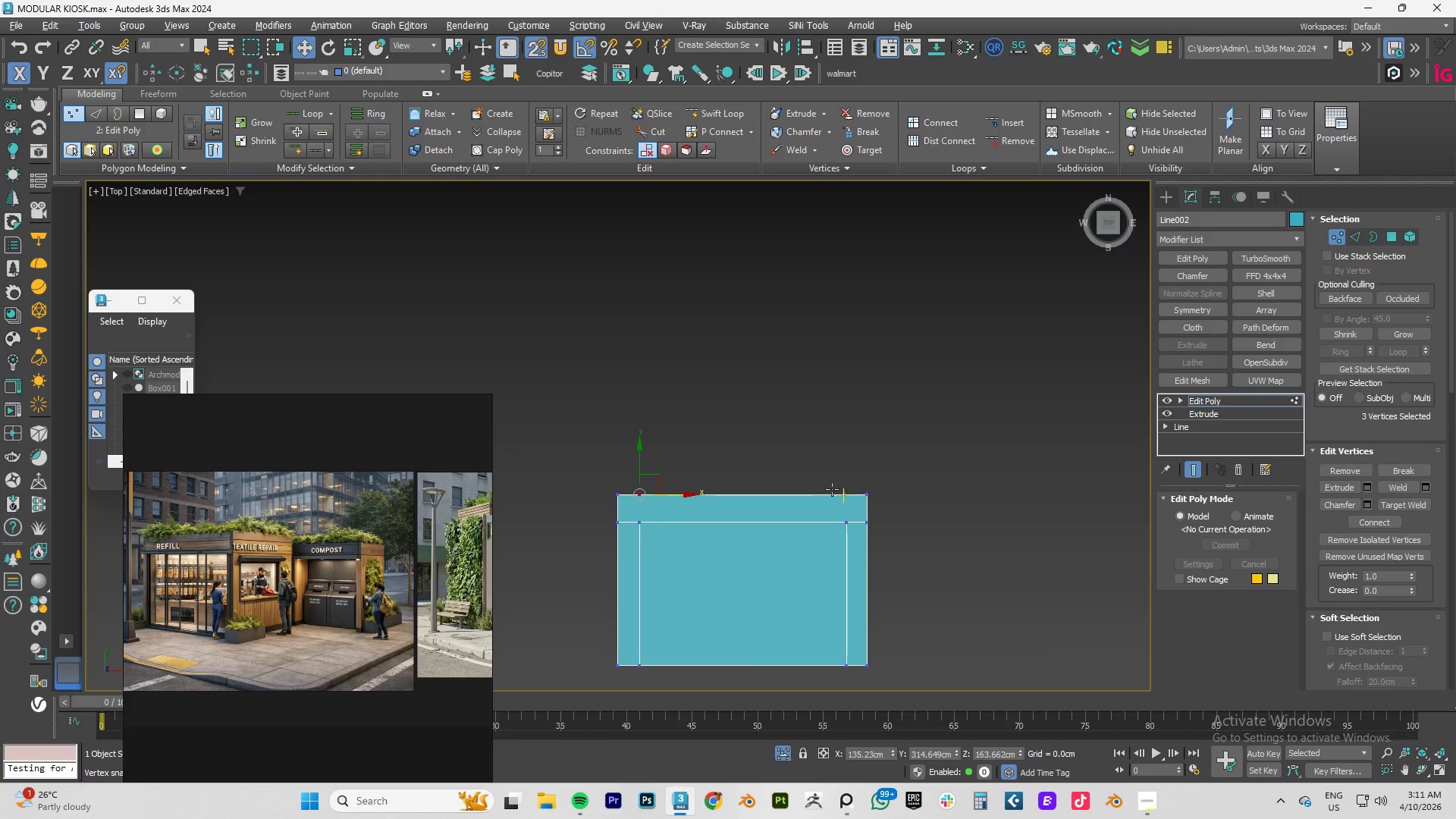 
scroll: coordinate [857, 492], scroll_direction: up, amount: 3.0
 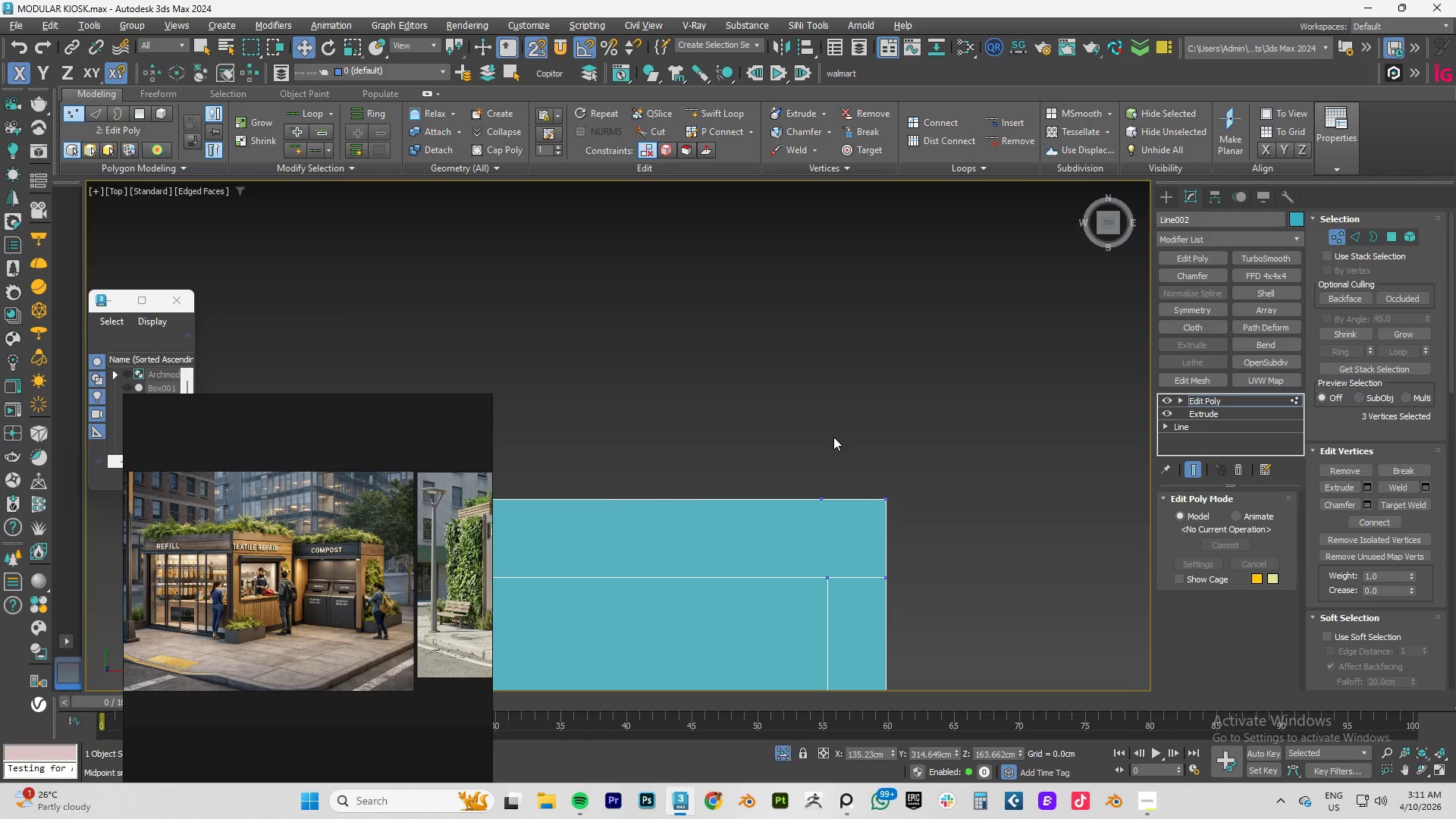 
left_click_drag(start_coordinate=[837, 444], to_coordinate=[799, 518])
 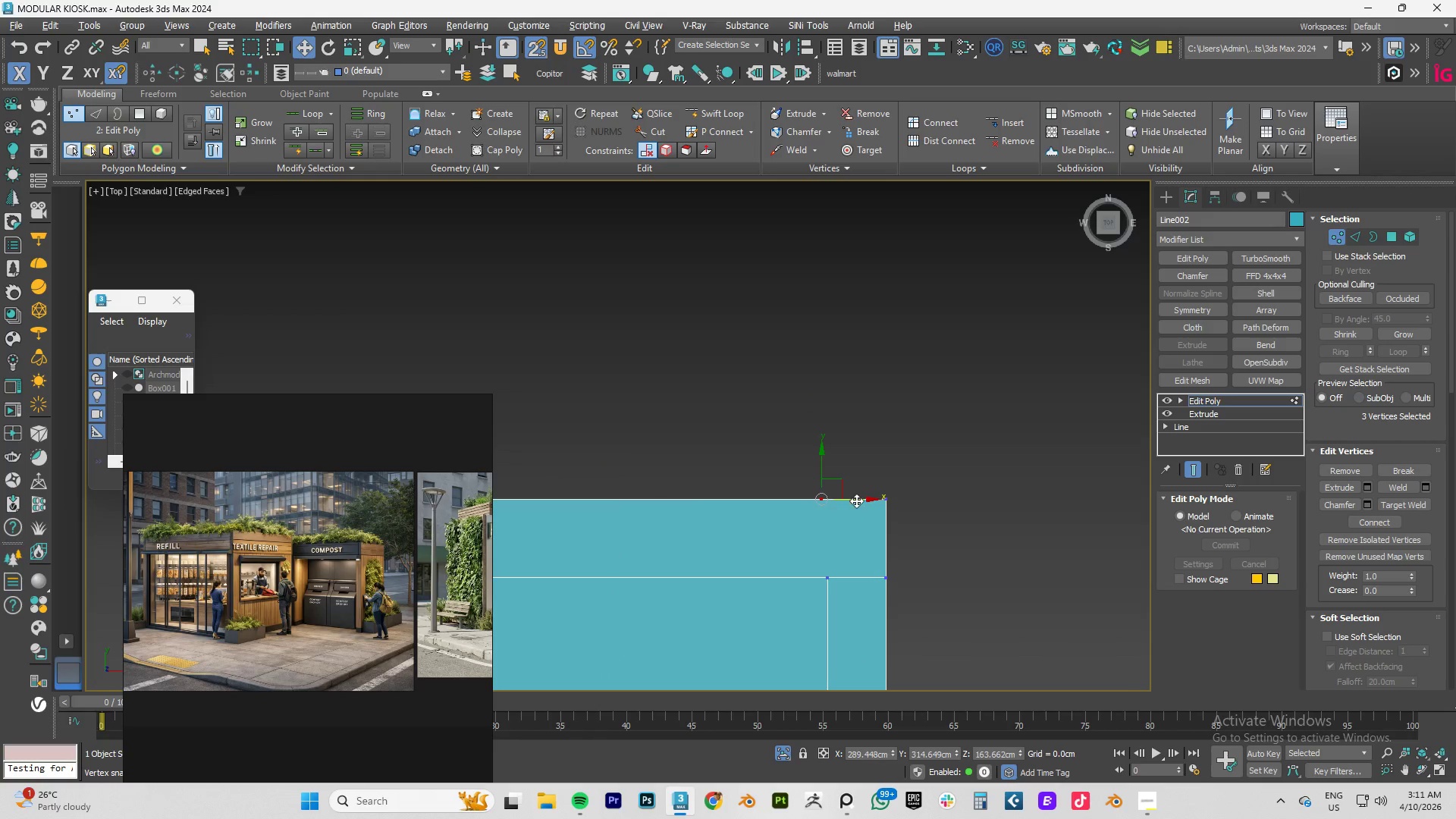 
left_click_drag(start_coordinate=[855, 500], to_coordinate=[829, 576])
 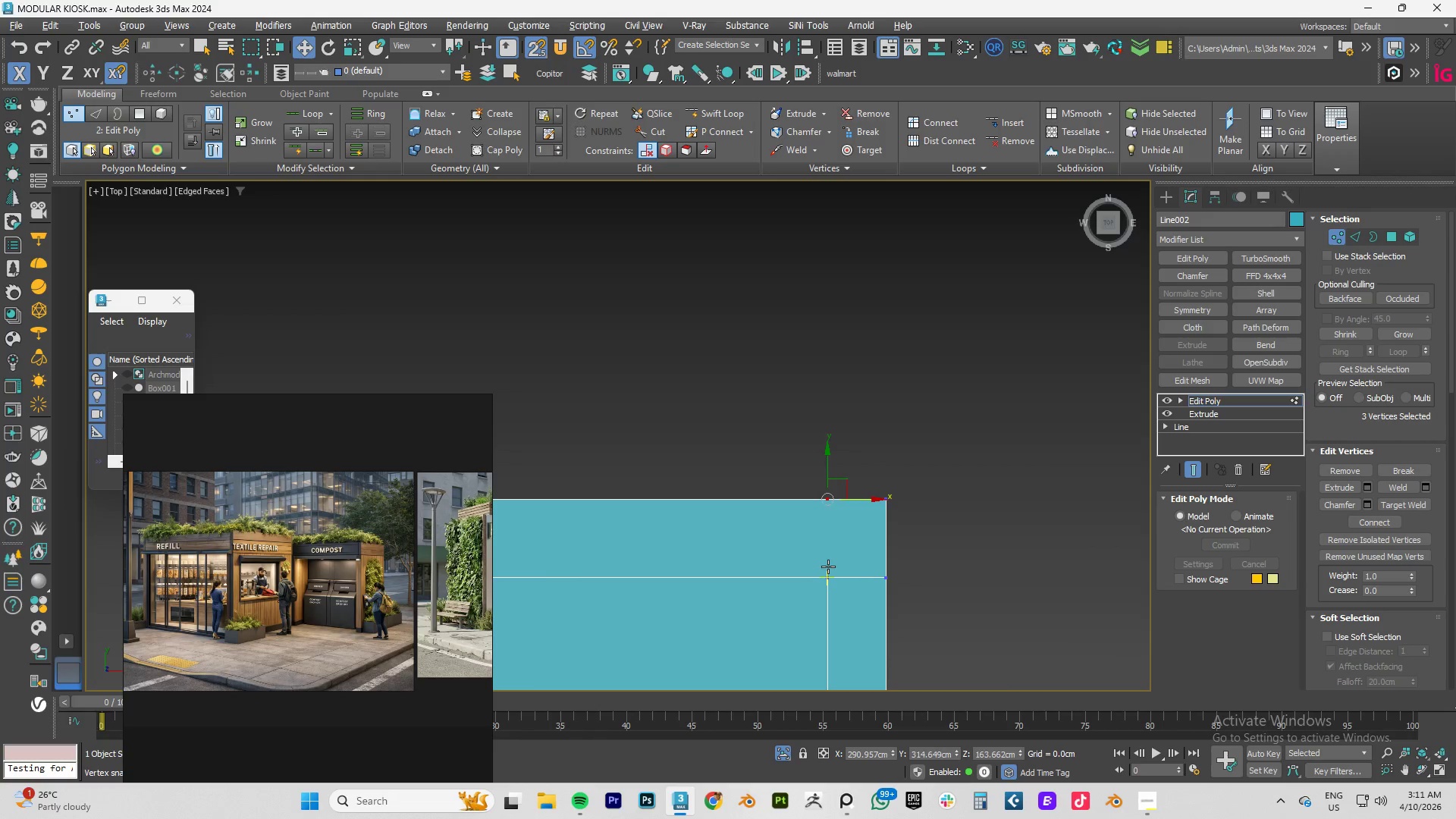 
key(1)
 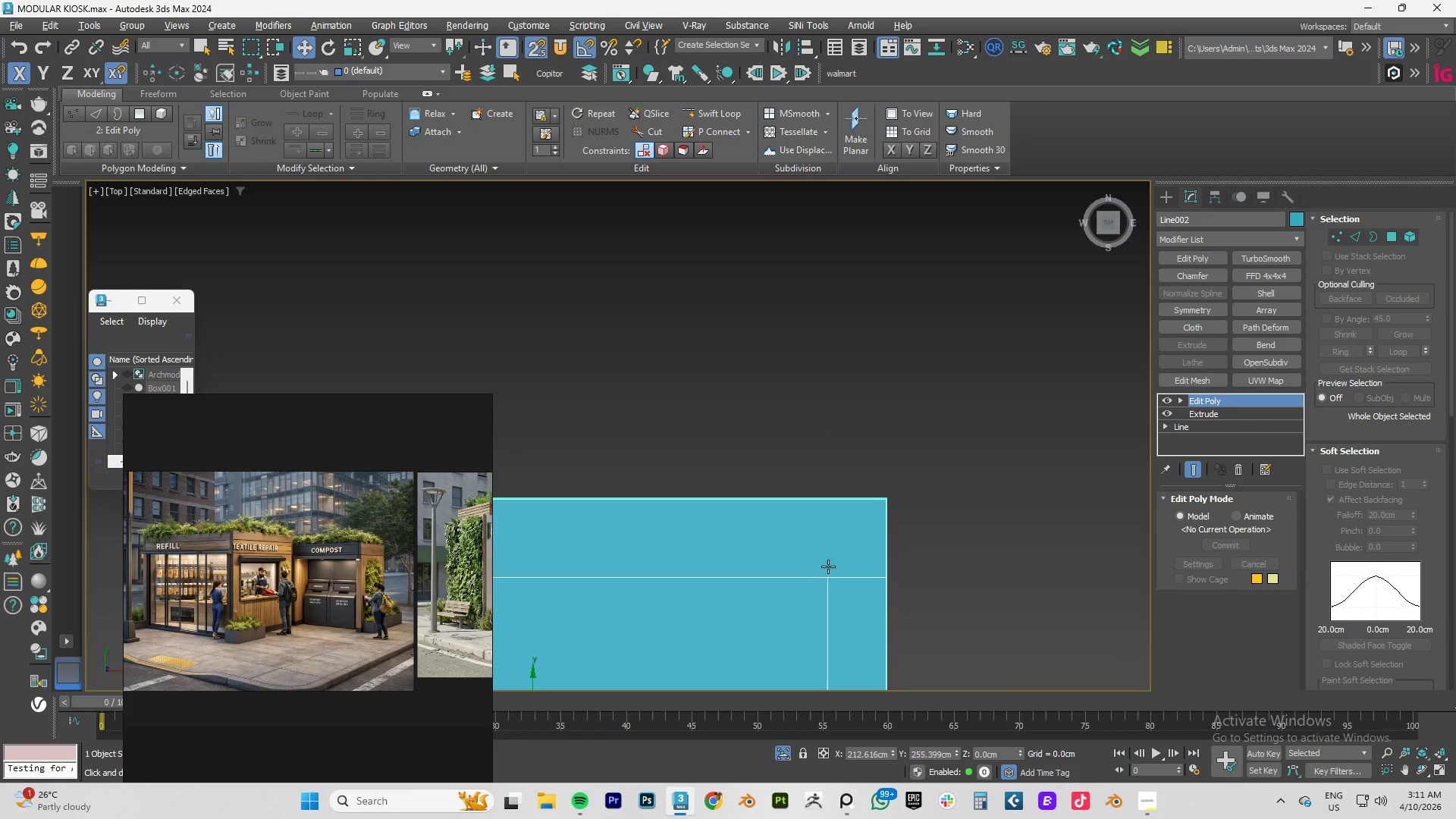 
key(Alt+AltLeft)
 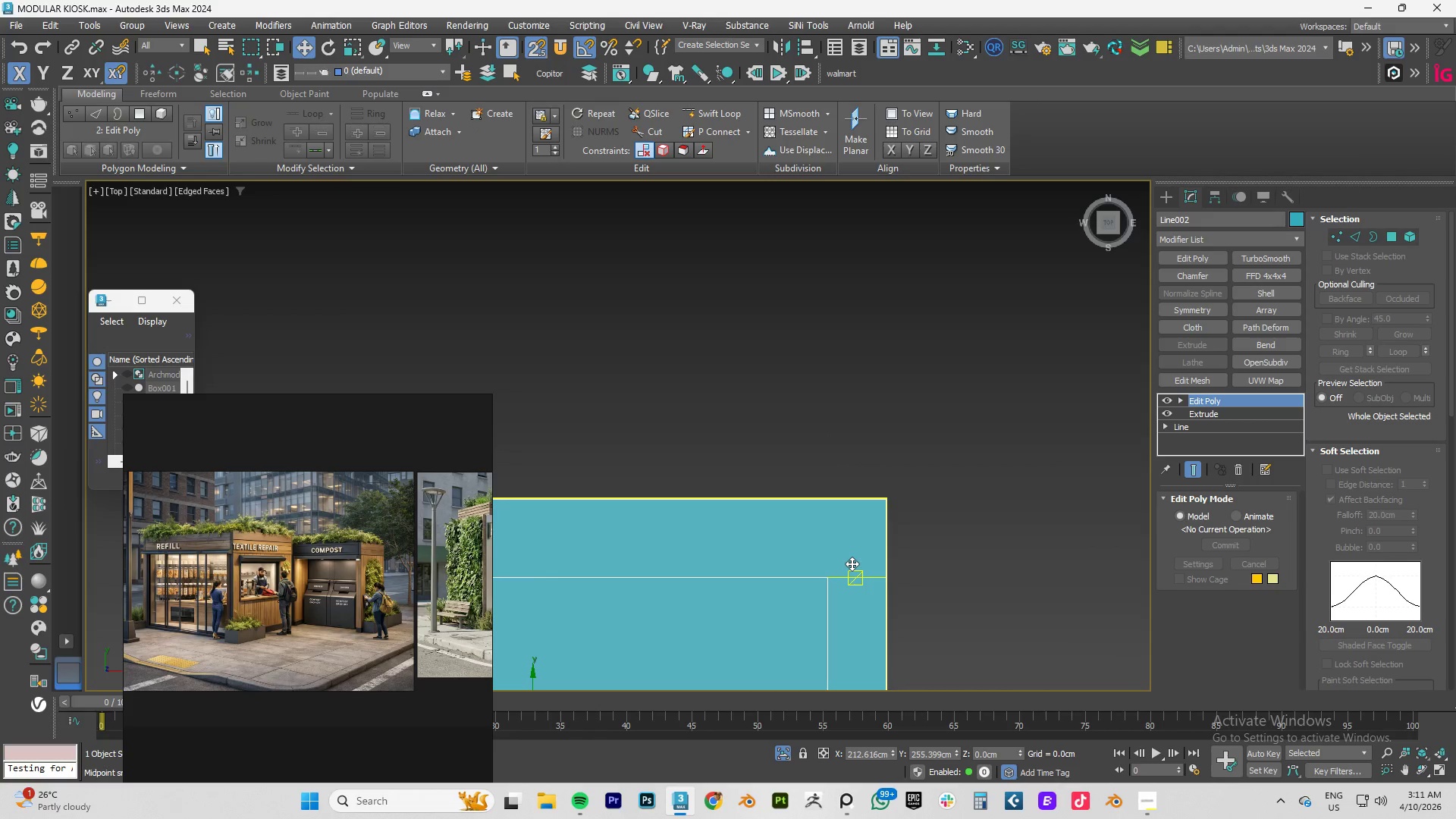 
key(1)
 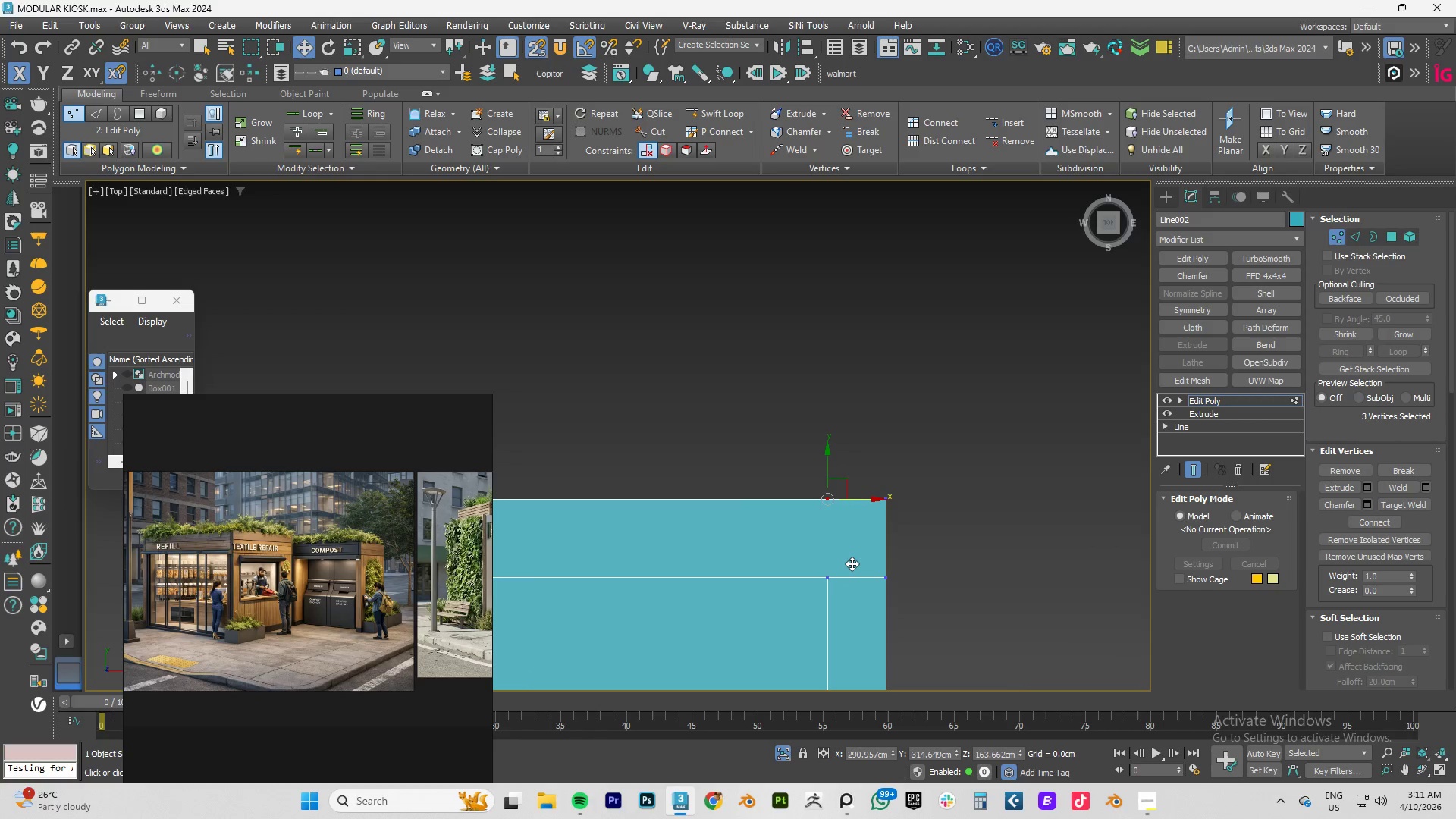 
key(Alt+C)
 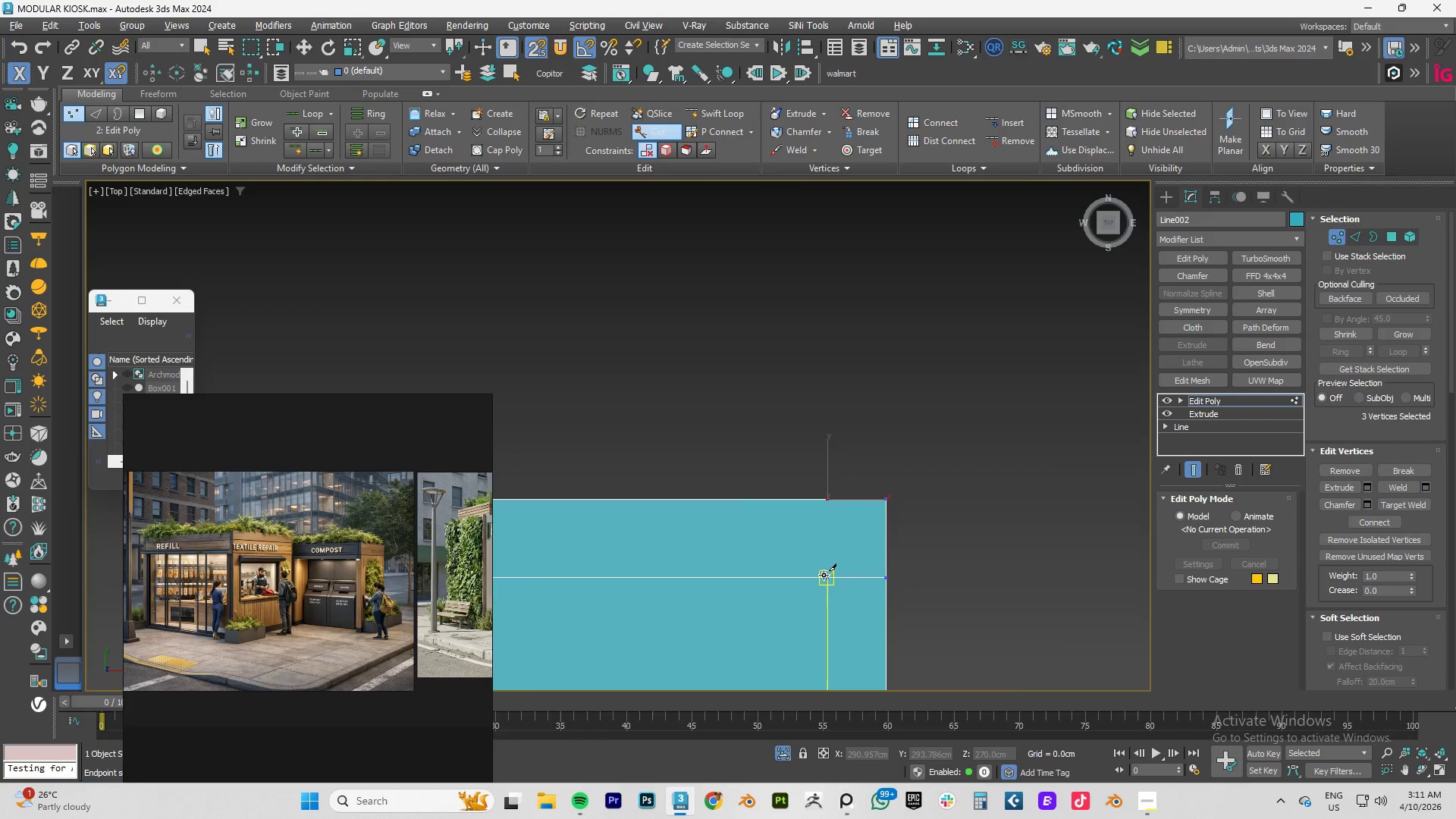 
left_click([824, 575])
 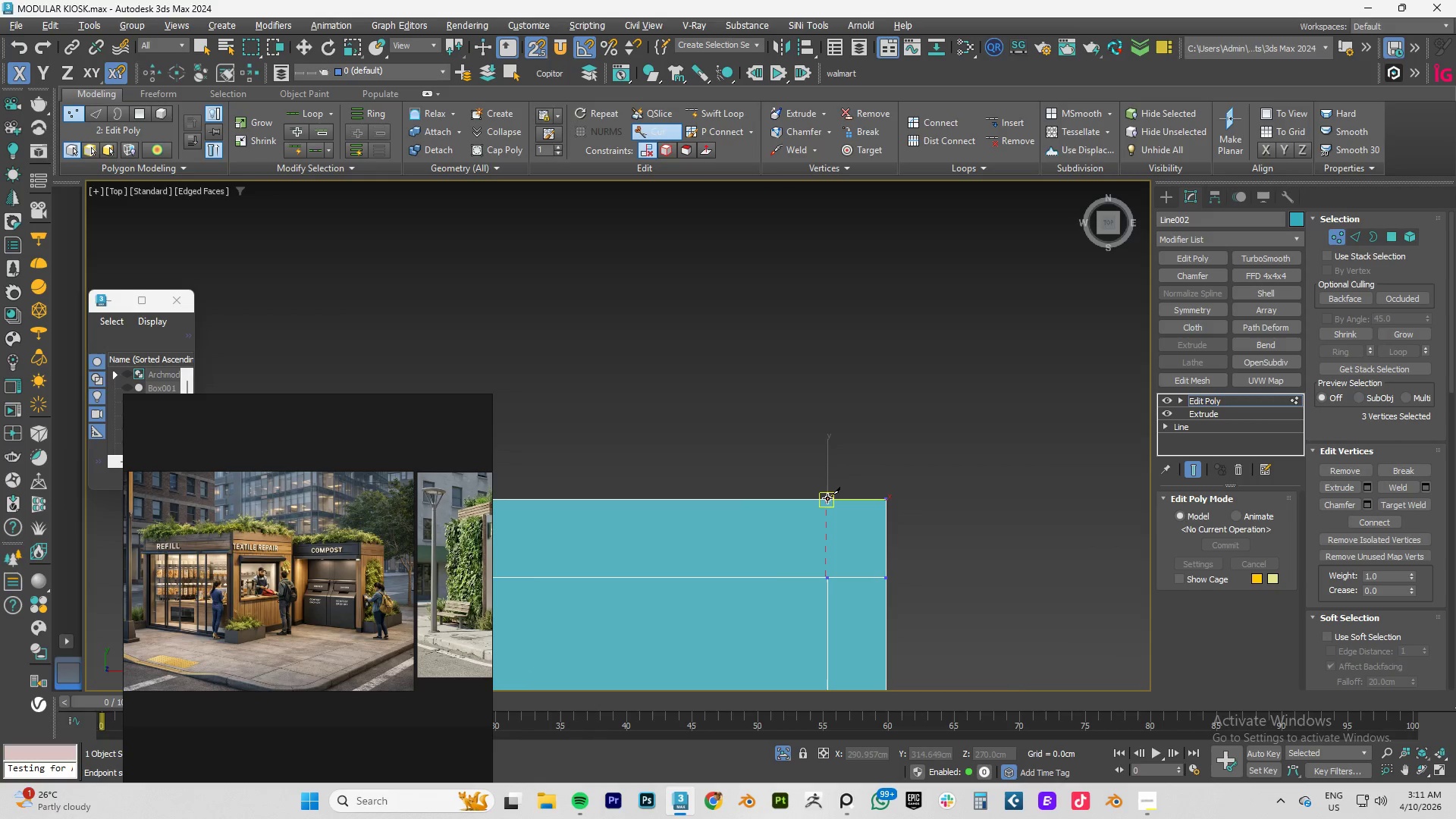 
left_click([827, 497])
 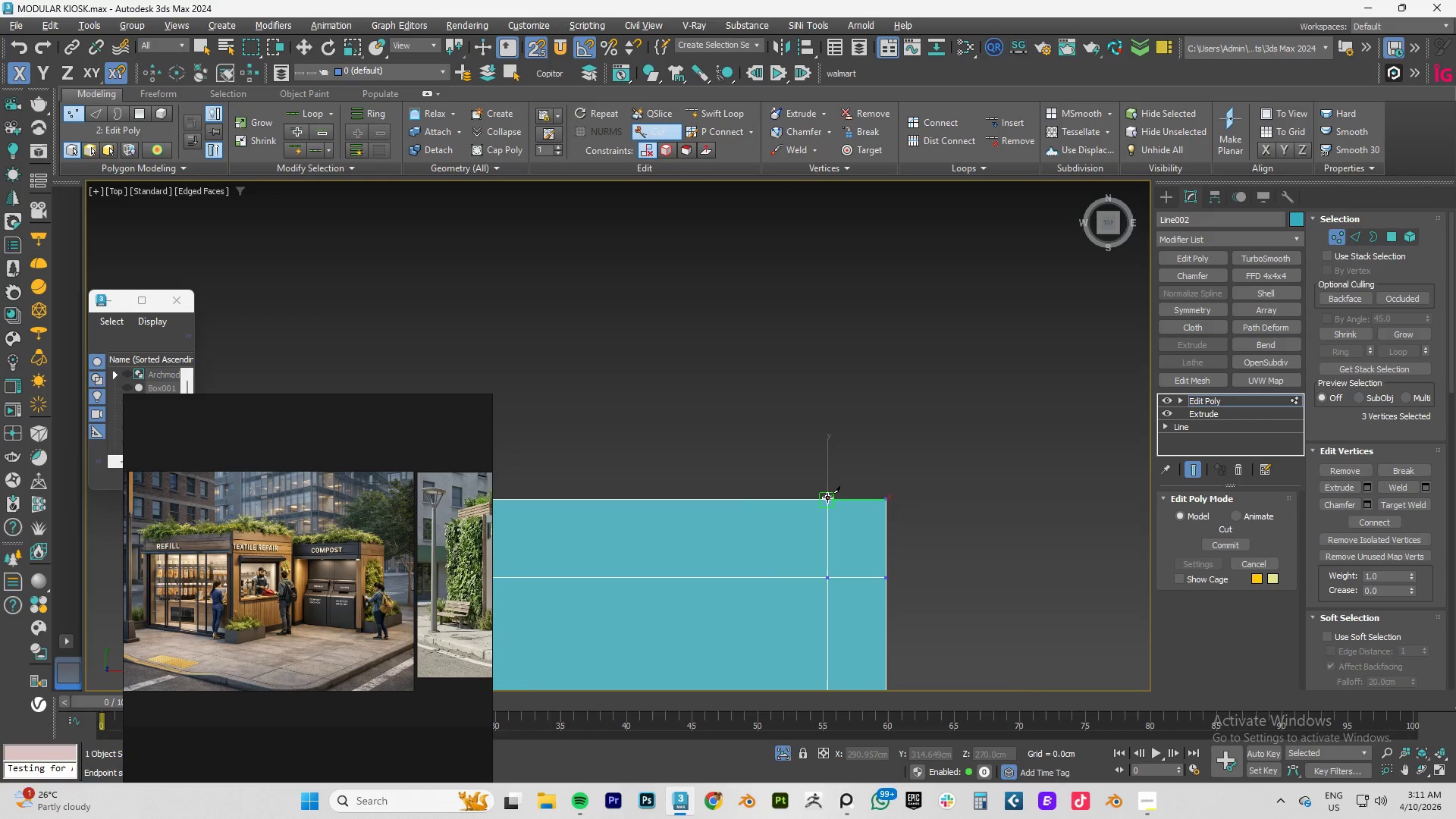 
right_click([827, 497])
 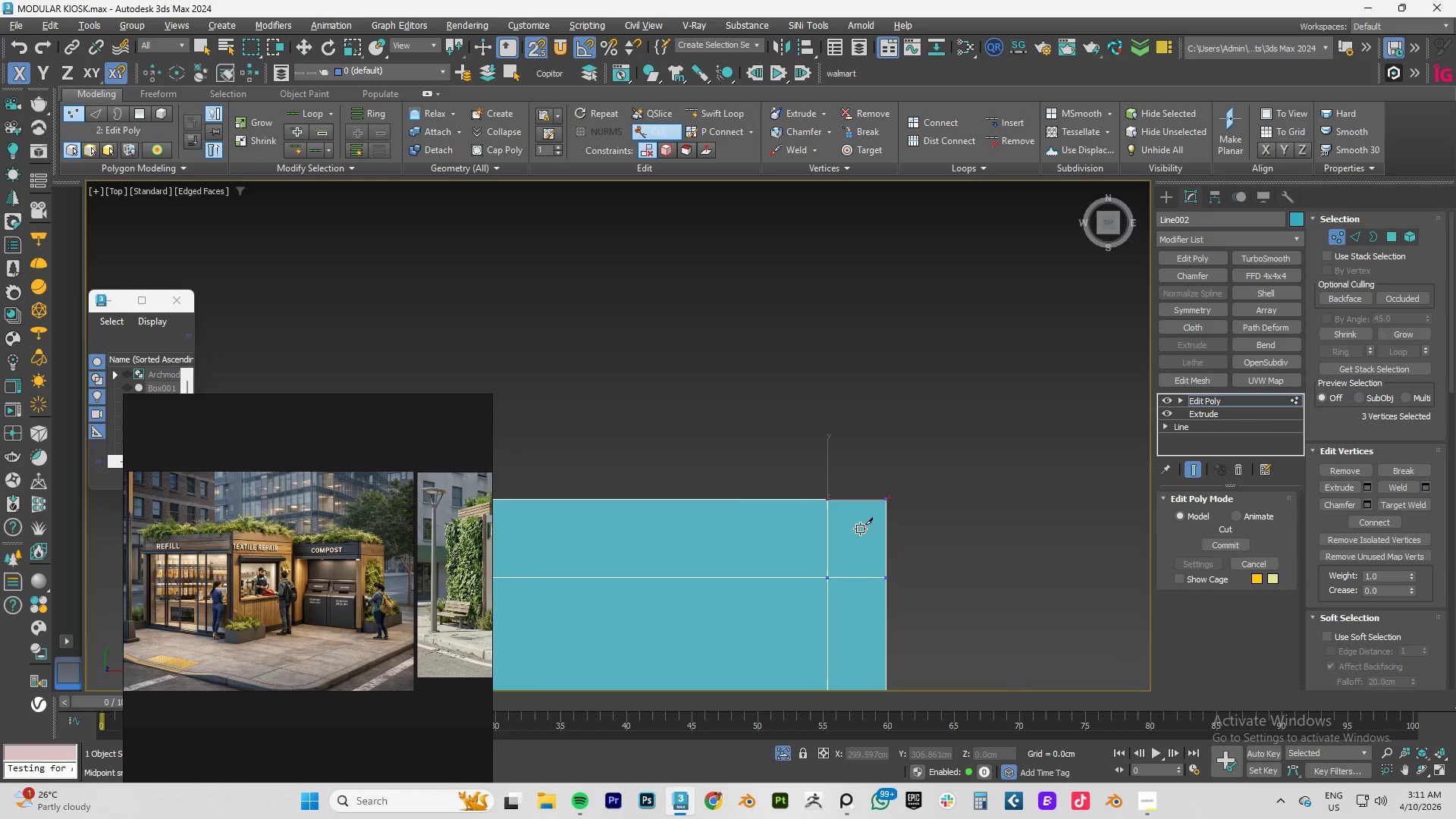 
right_click([860, 529])
 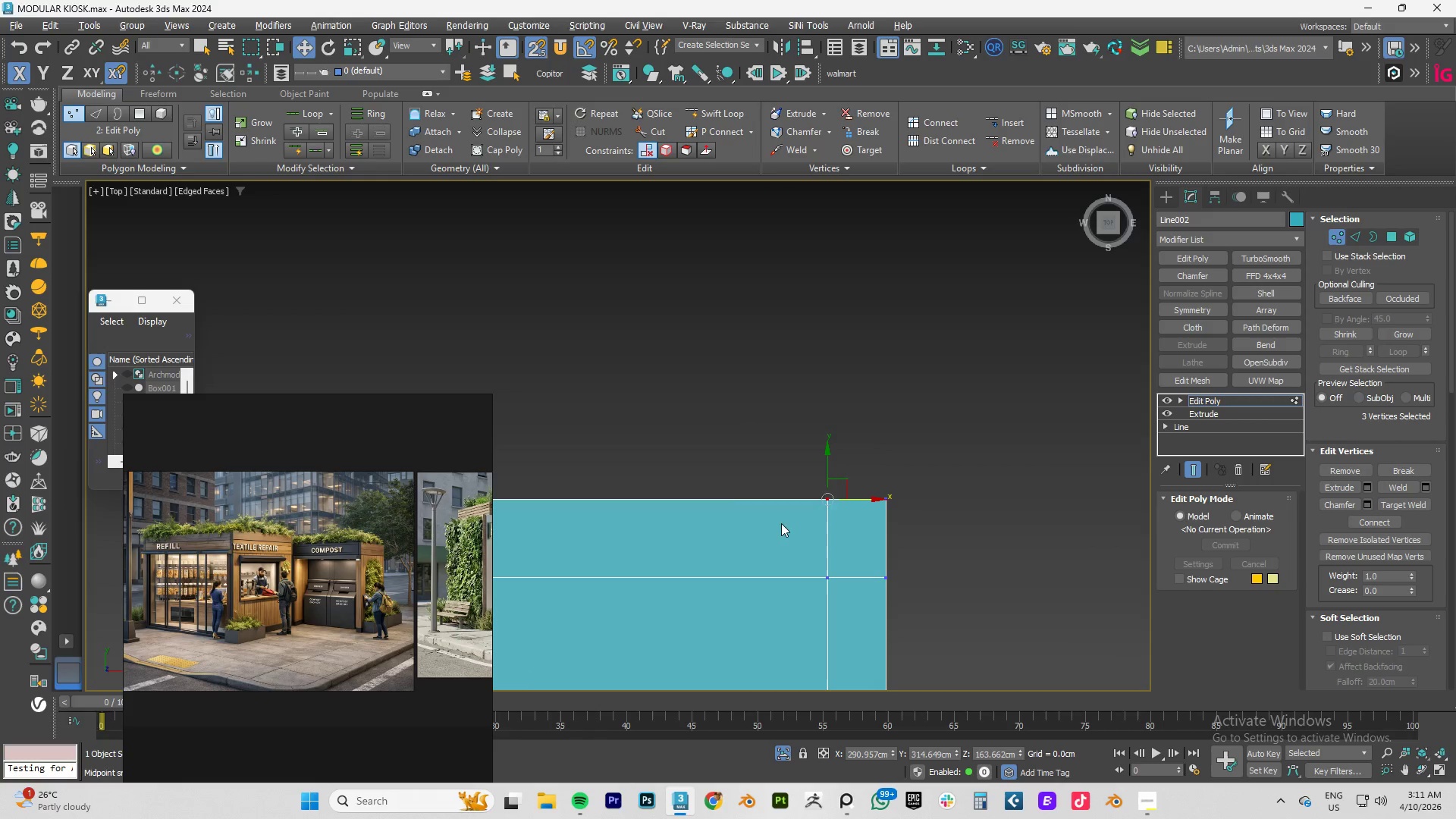 
scroll: coordinate [722, 517], scroll_direction: down, amount: 3.0
 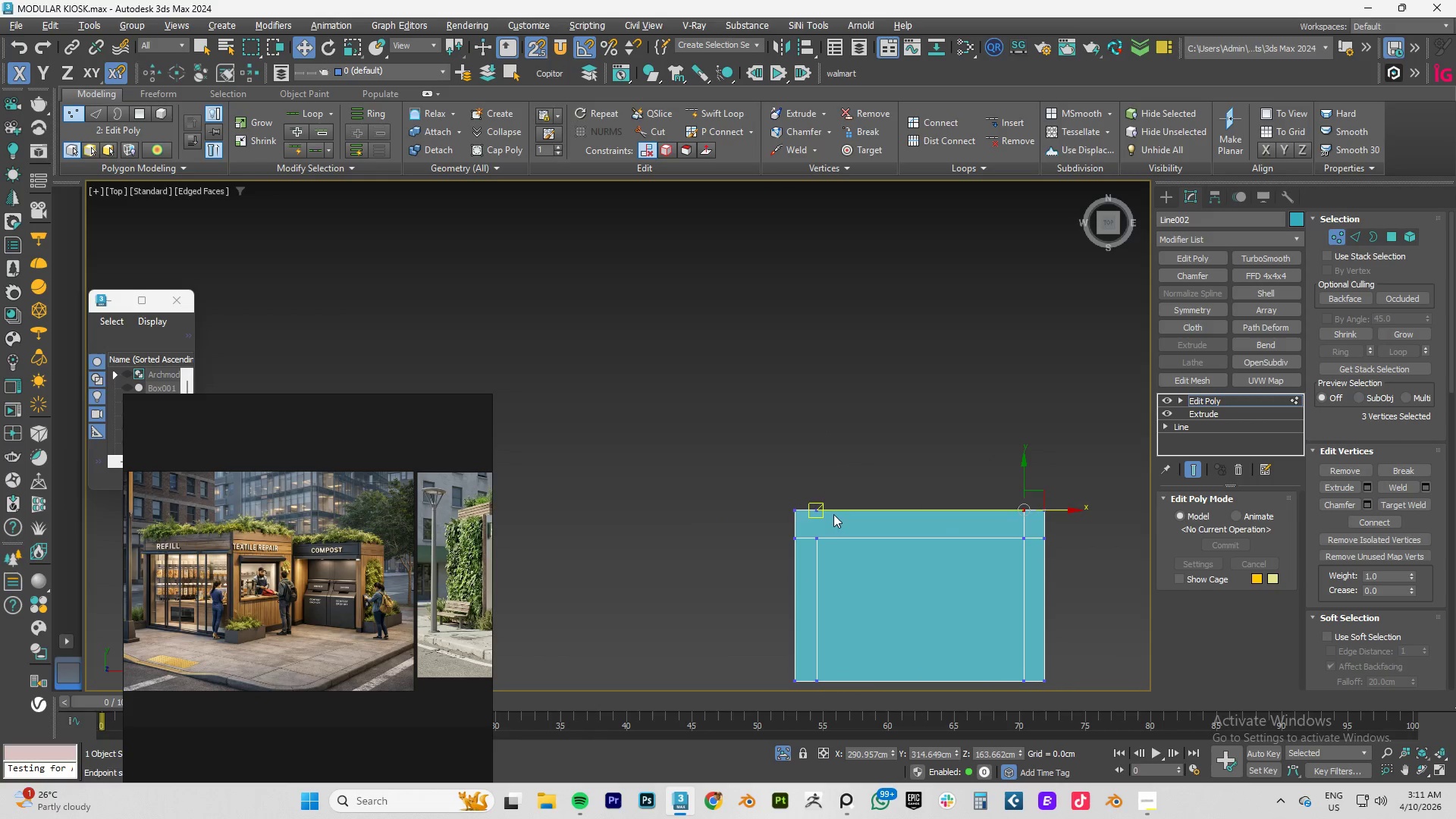 
scroll: coordinate [805, 524], scroll_direction: up, amount: 4.0
 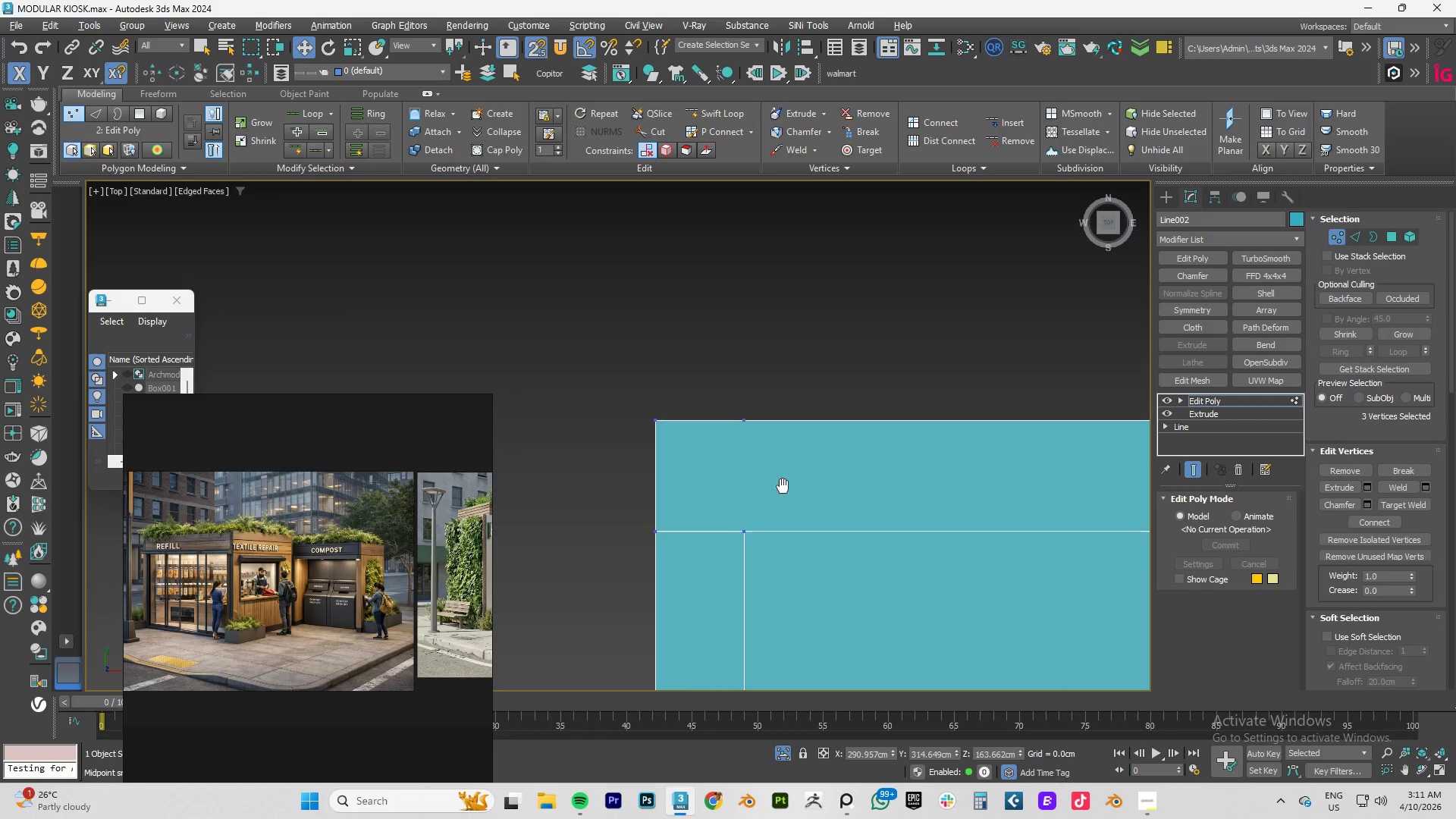 
key(Alt+AltLeft)
 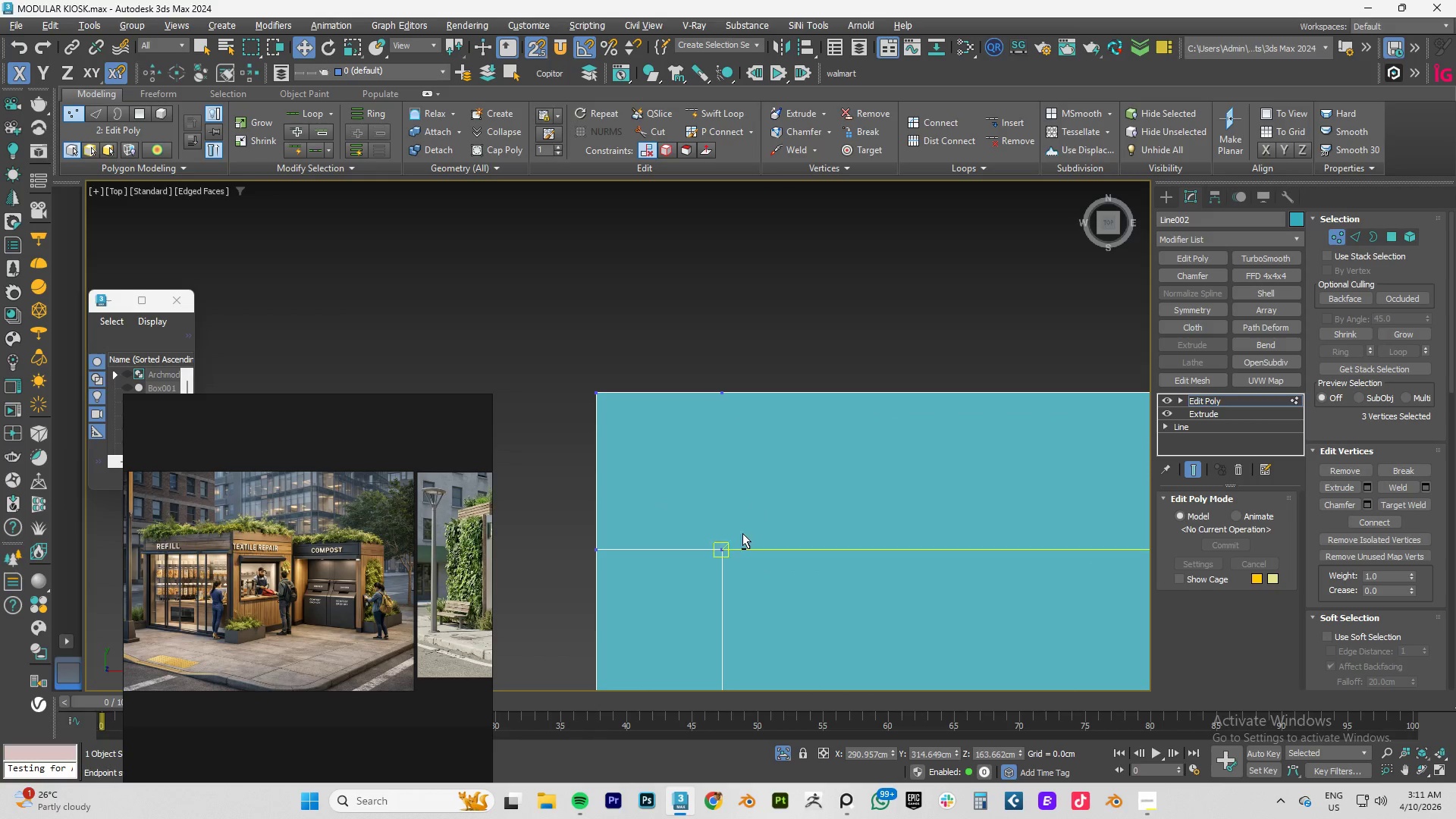 
key(Alt+C)
 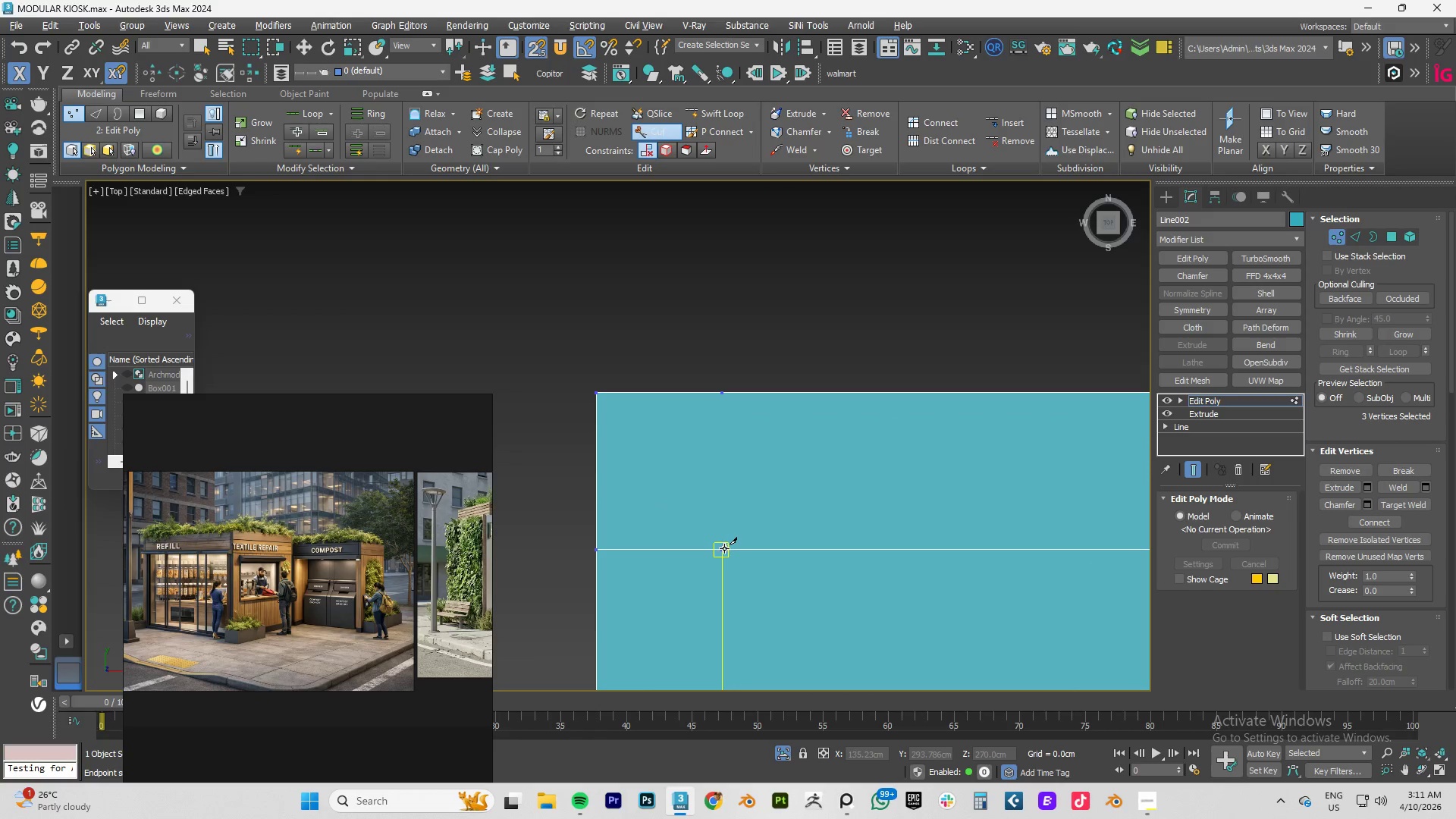 
scroll: coordinate [775, 485], scroll_direction: up, amount: 1.0
 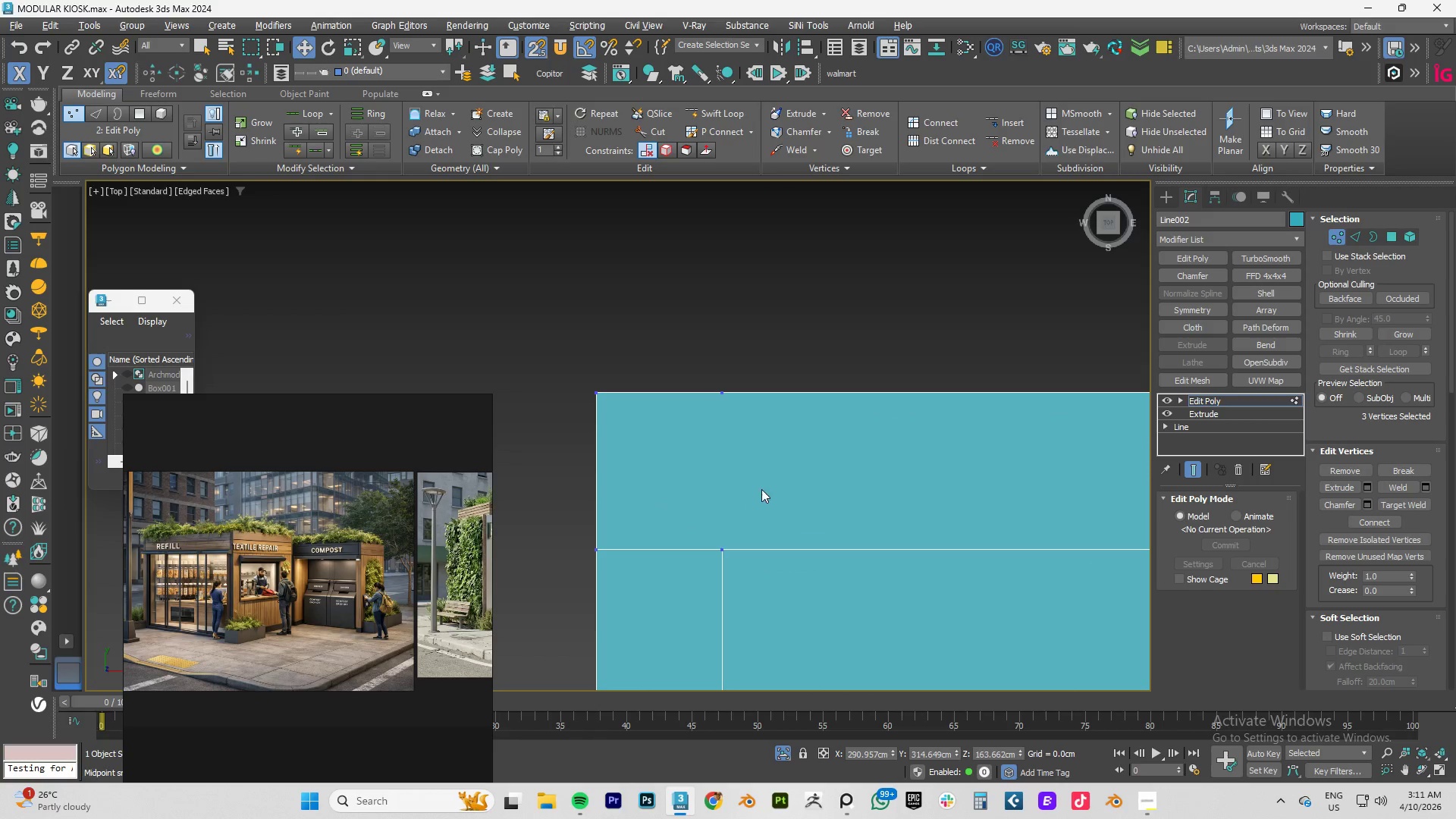 
left_click([723, 549])
 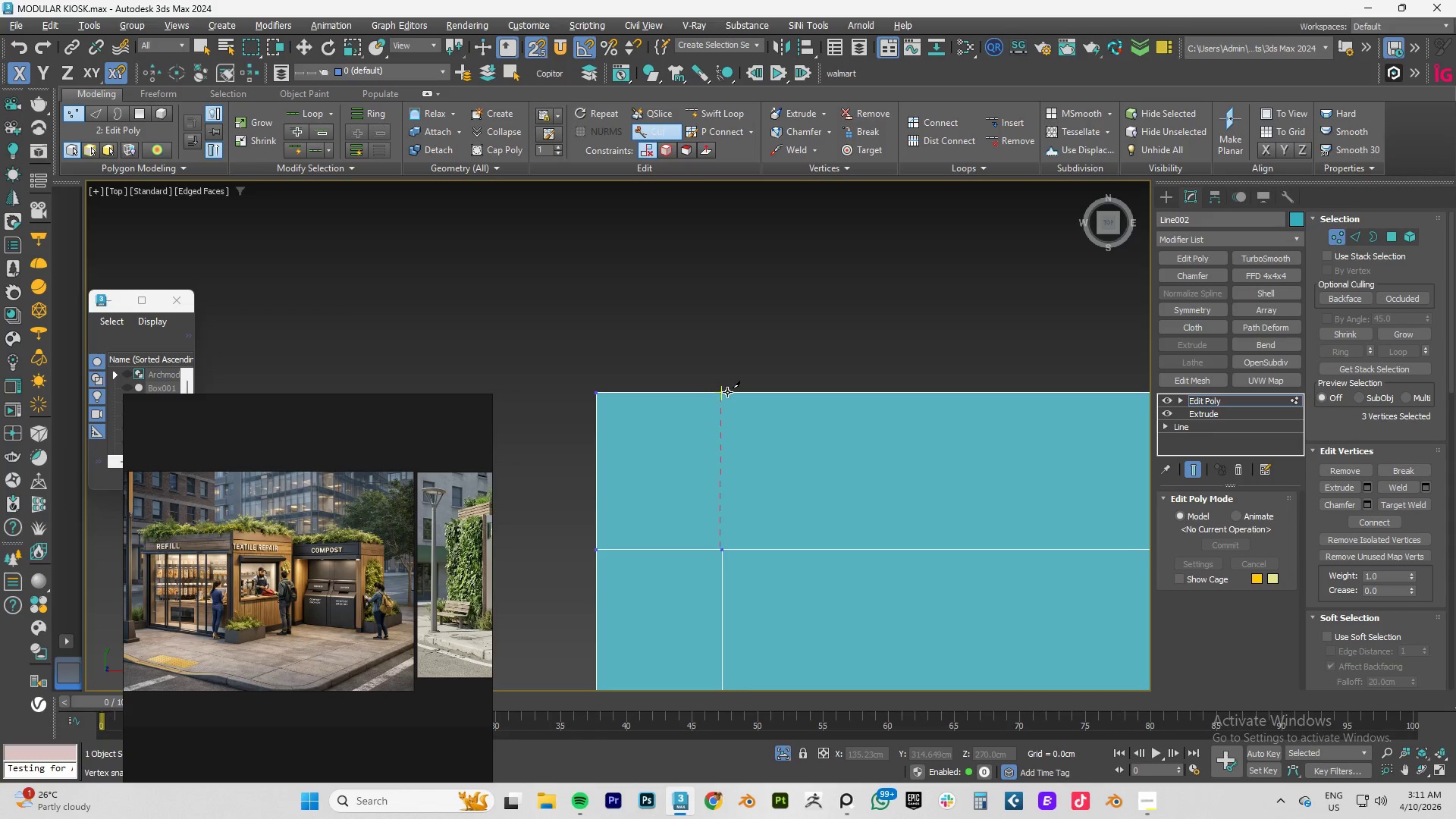 
left_click([725, 392])
 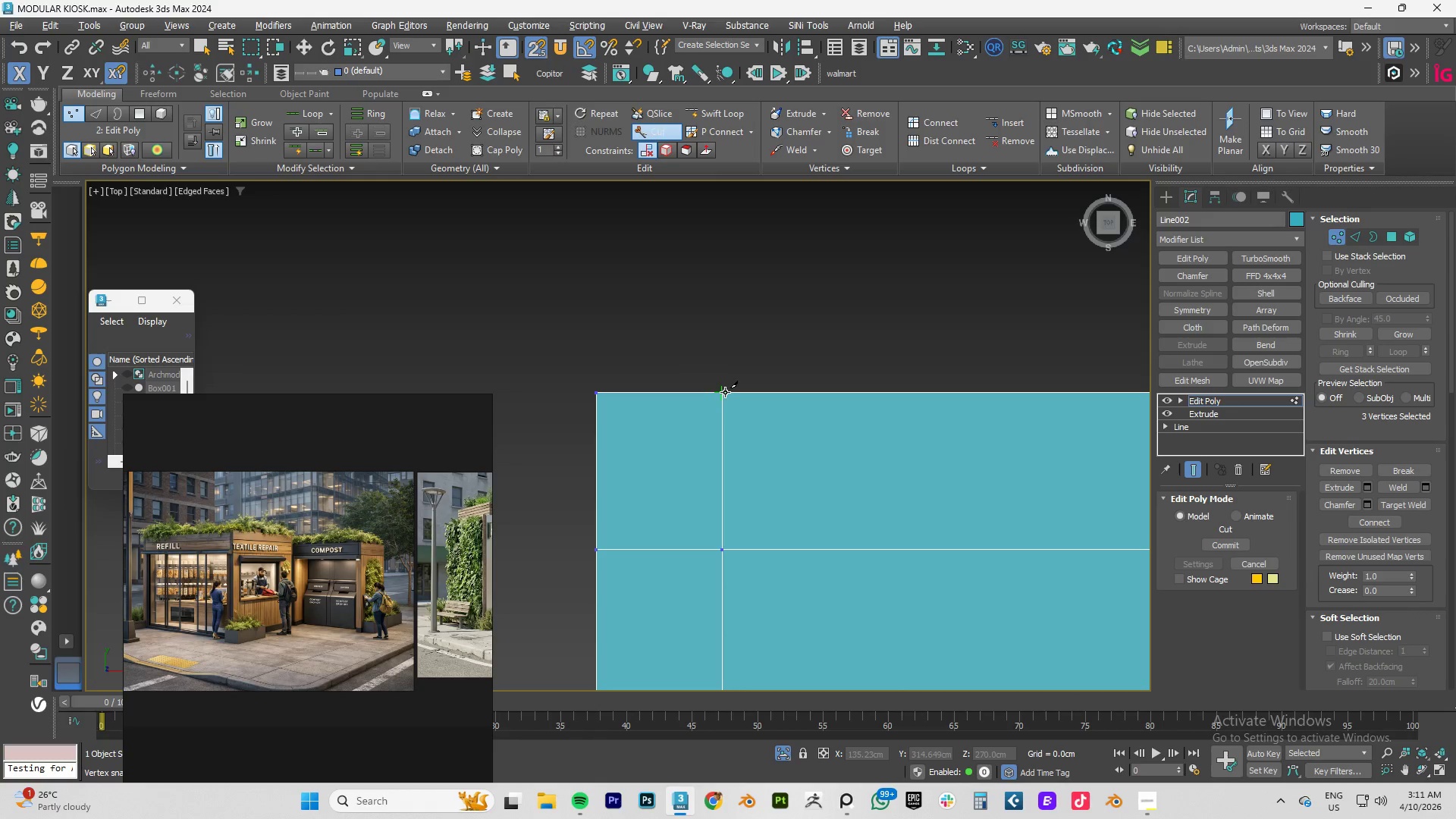 
right_click([724, 392])
 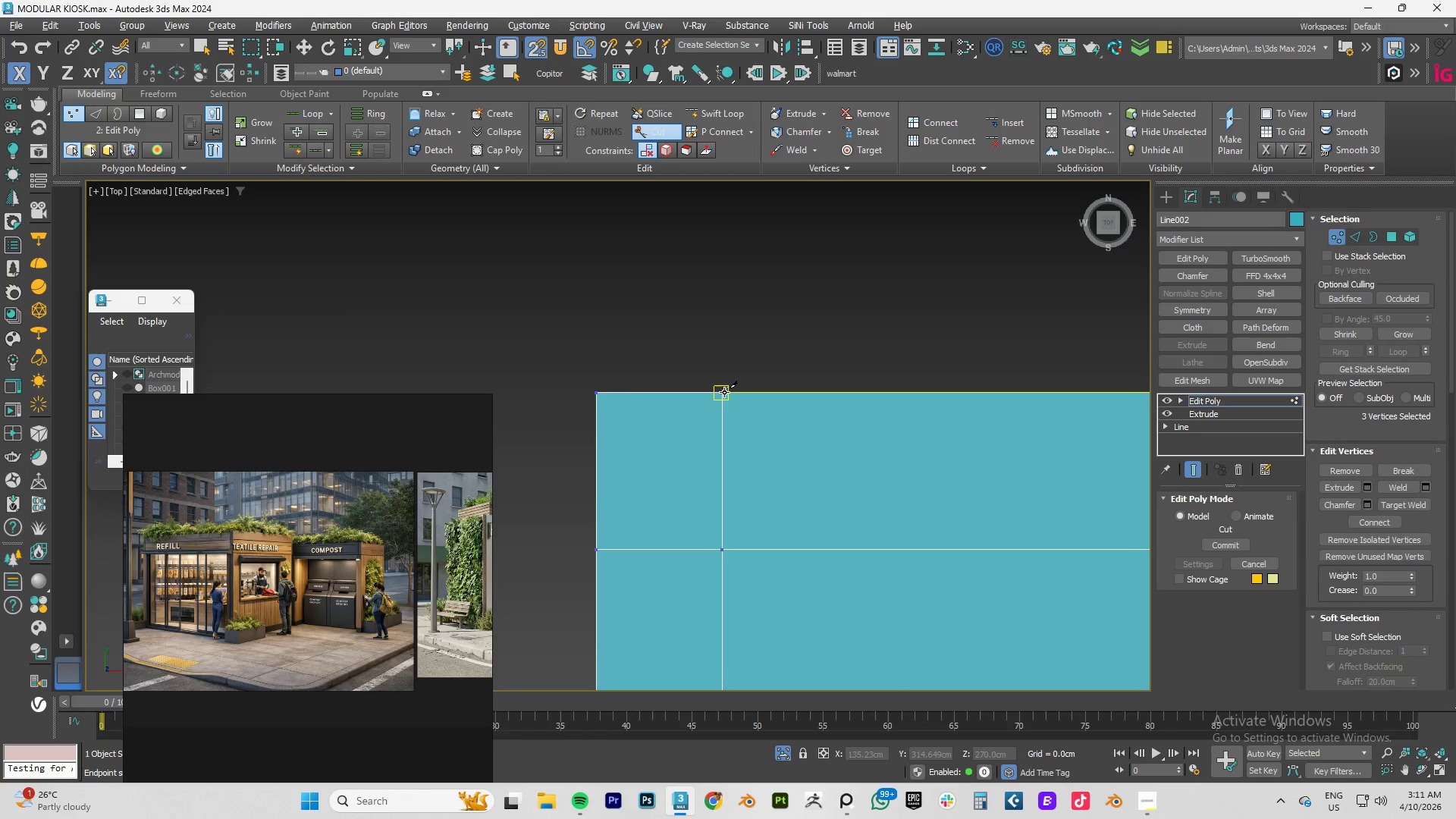 
right_click([723, 394])
 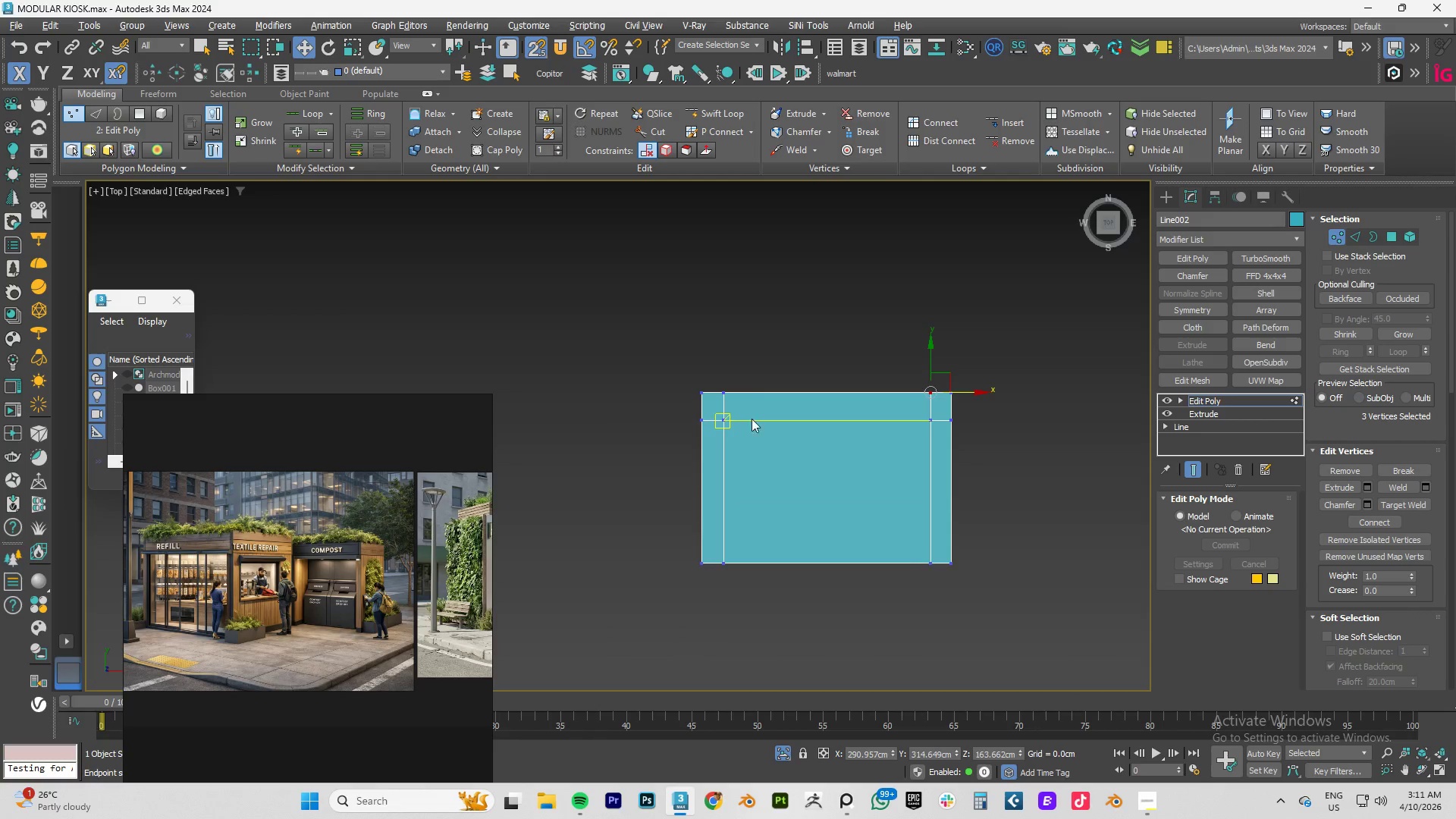 
scroll: coordinate [724, 392], scroll_direction: down, amount: 5.0
 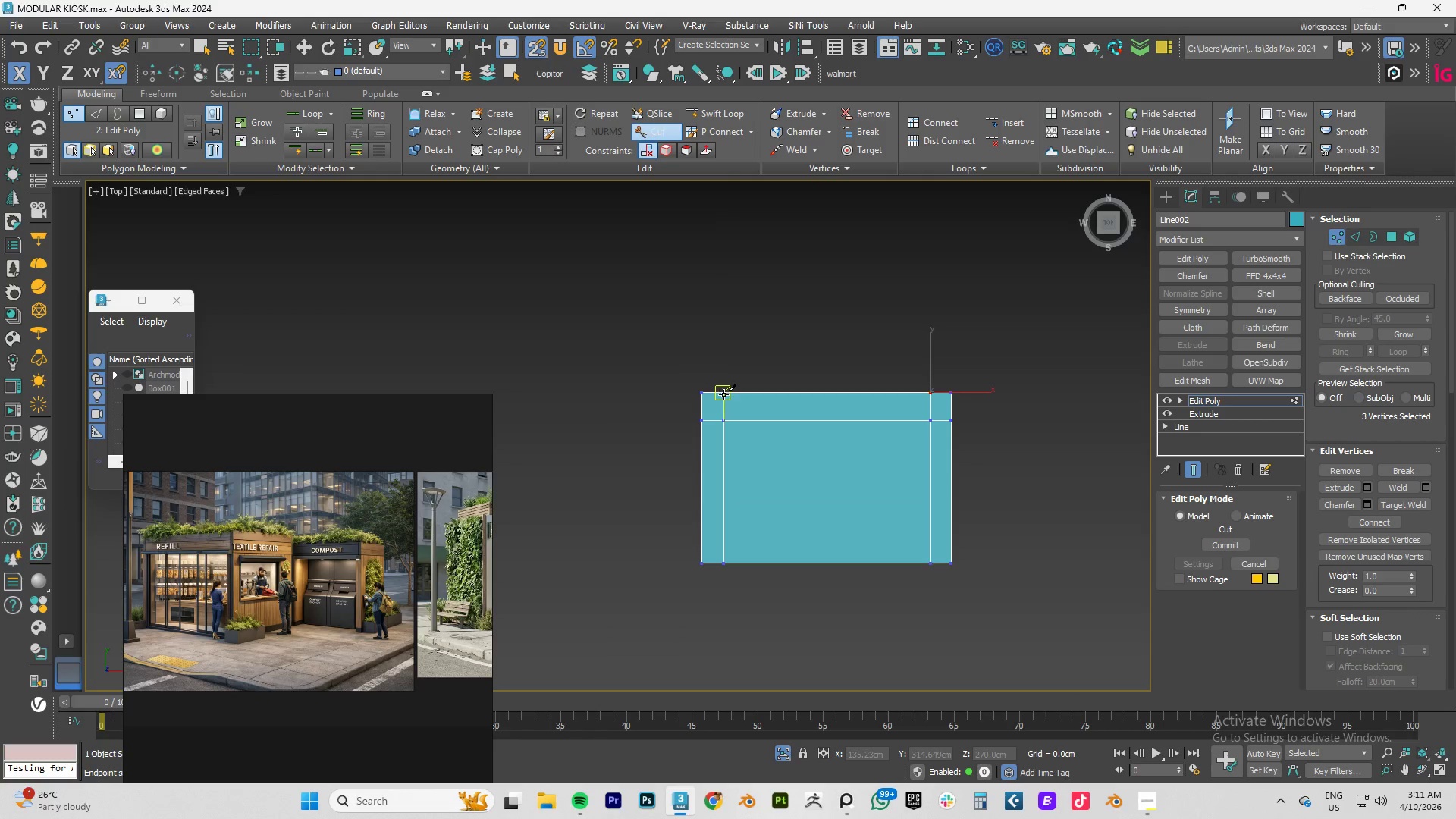 
hold_key(key=AltLeft, duration=1.11)
 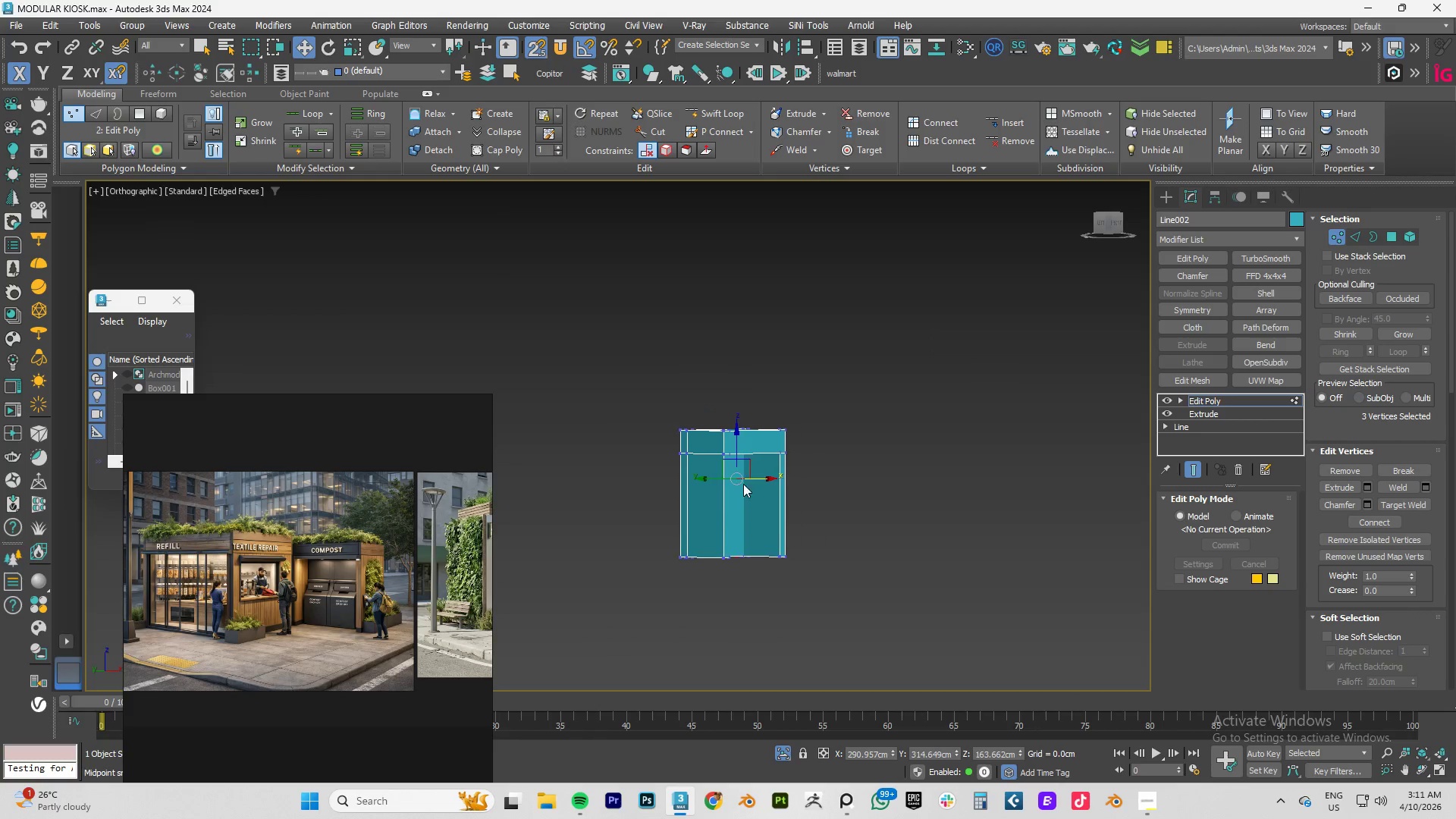 
scroll: coordinate [752, 430], scroll_direction: down, amount: 3.0
 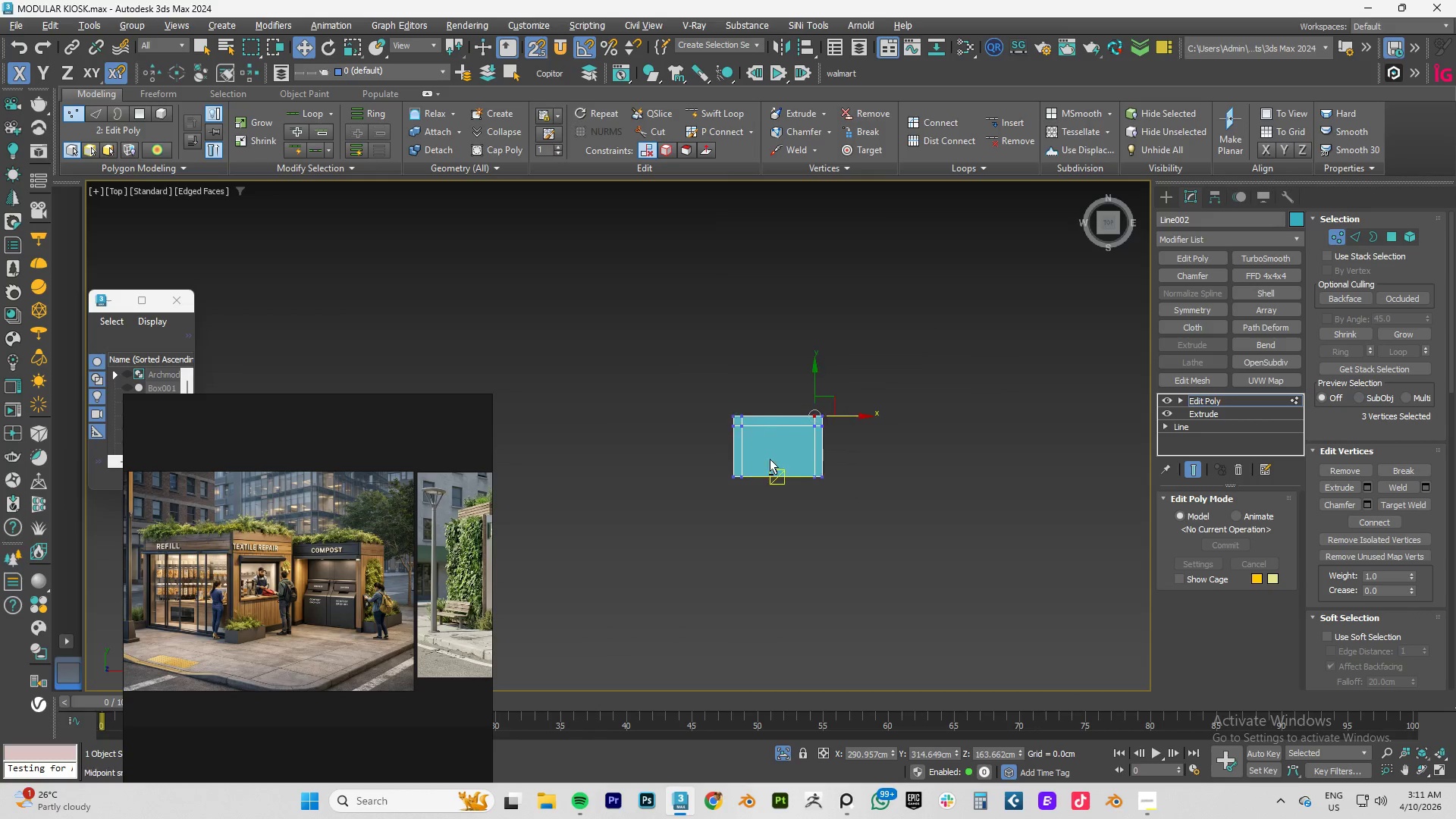 
scroll: coordinate [721, 423], scroll_direction: up, amount: 4.0
 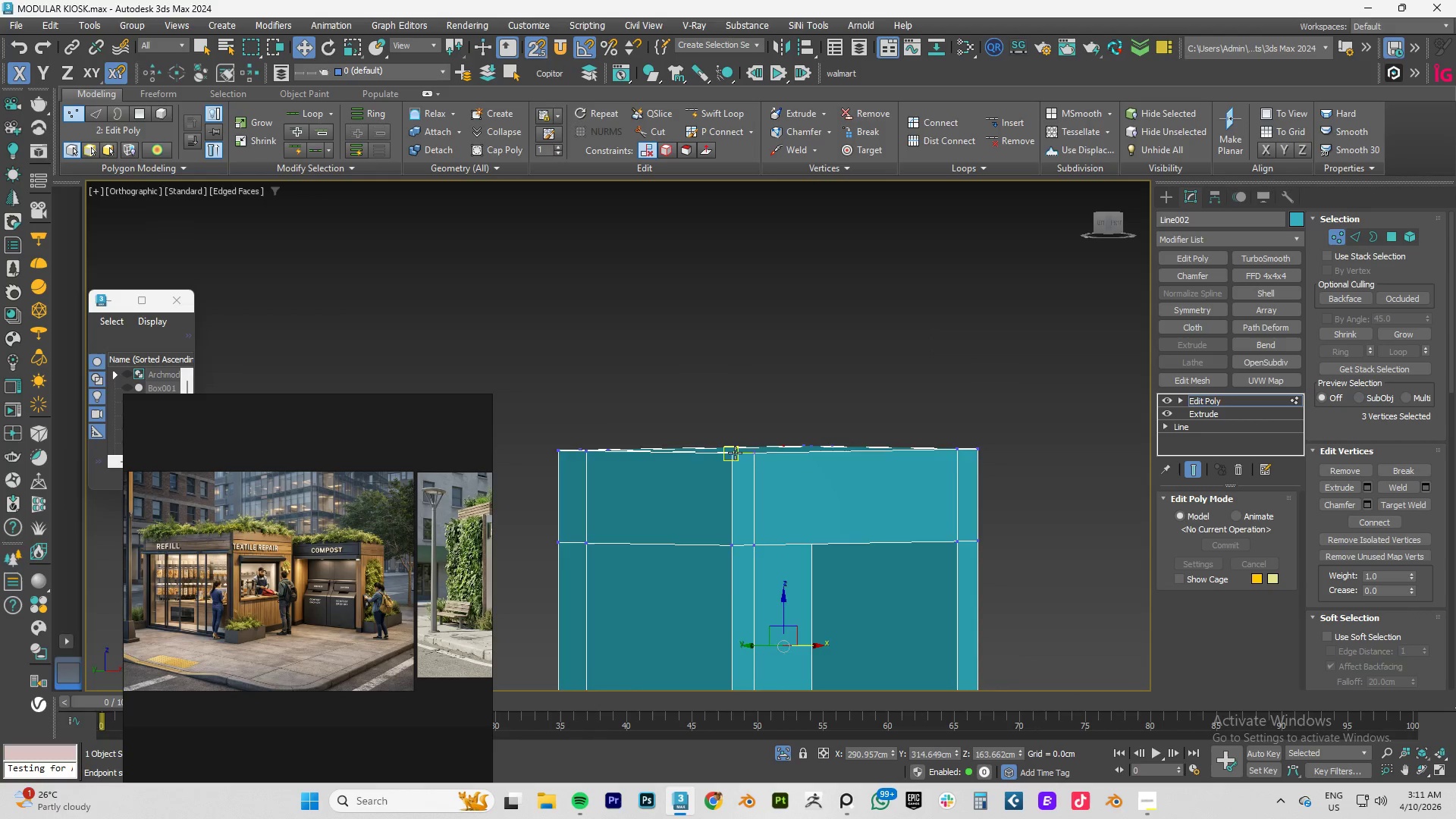 
hold_key(key=AltLeft, duration=0.83)
 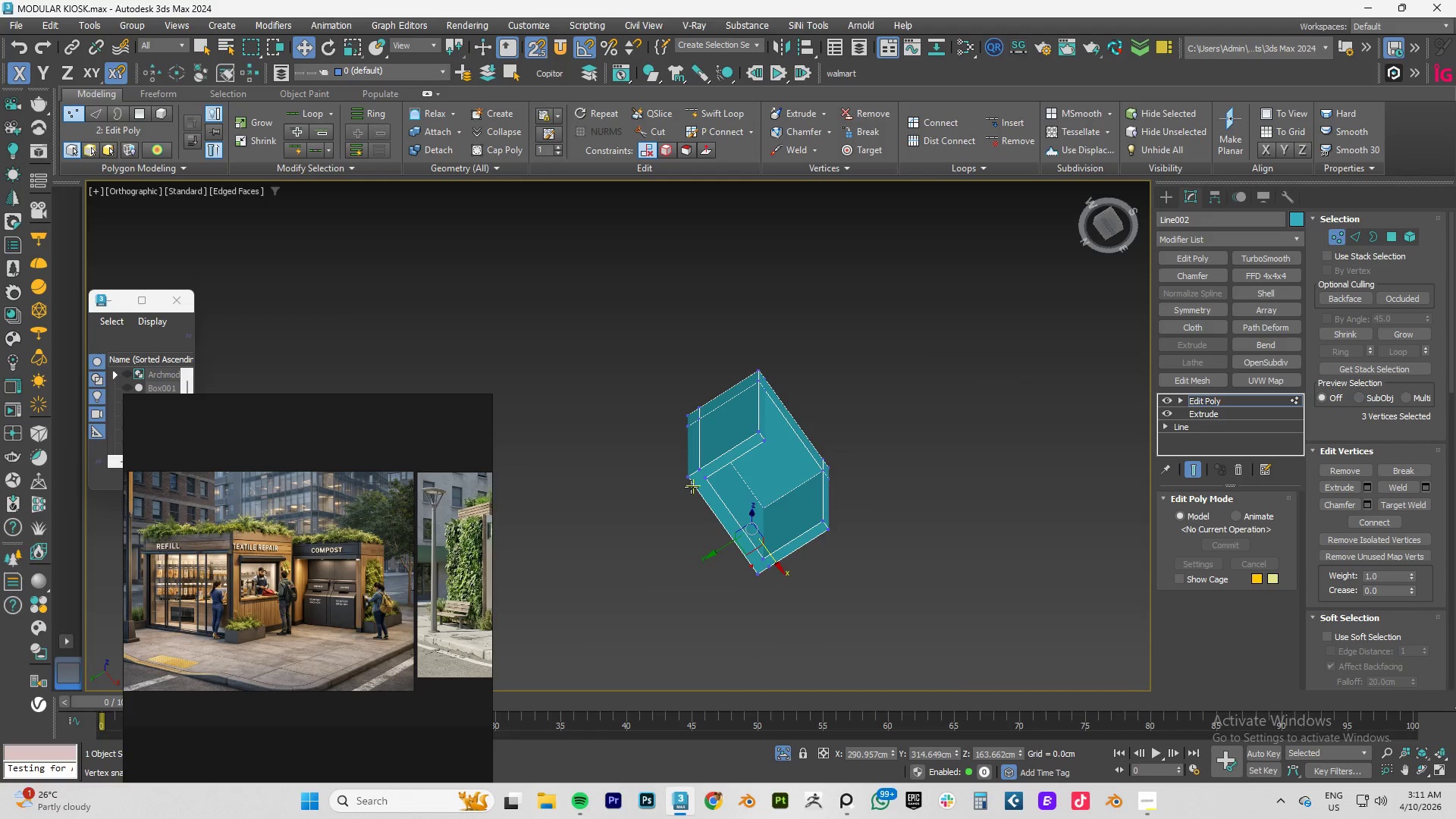 
scroll: coordinate [735, 466], scroll_direction: down, amount: 3.0
 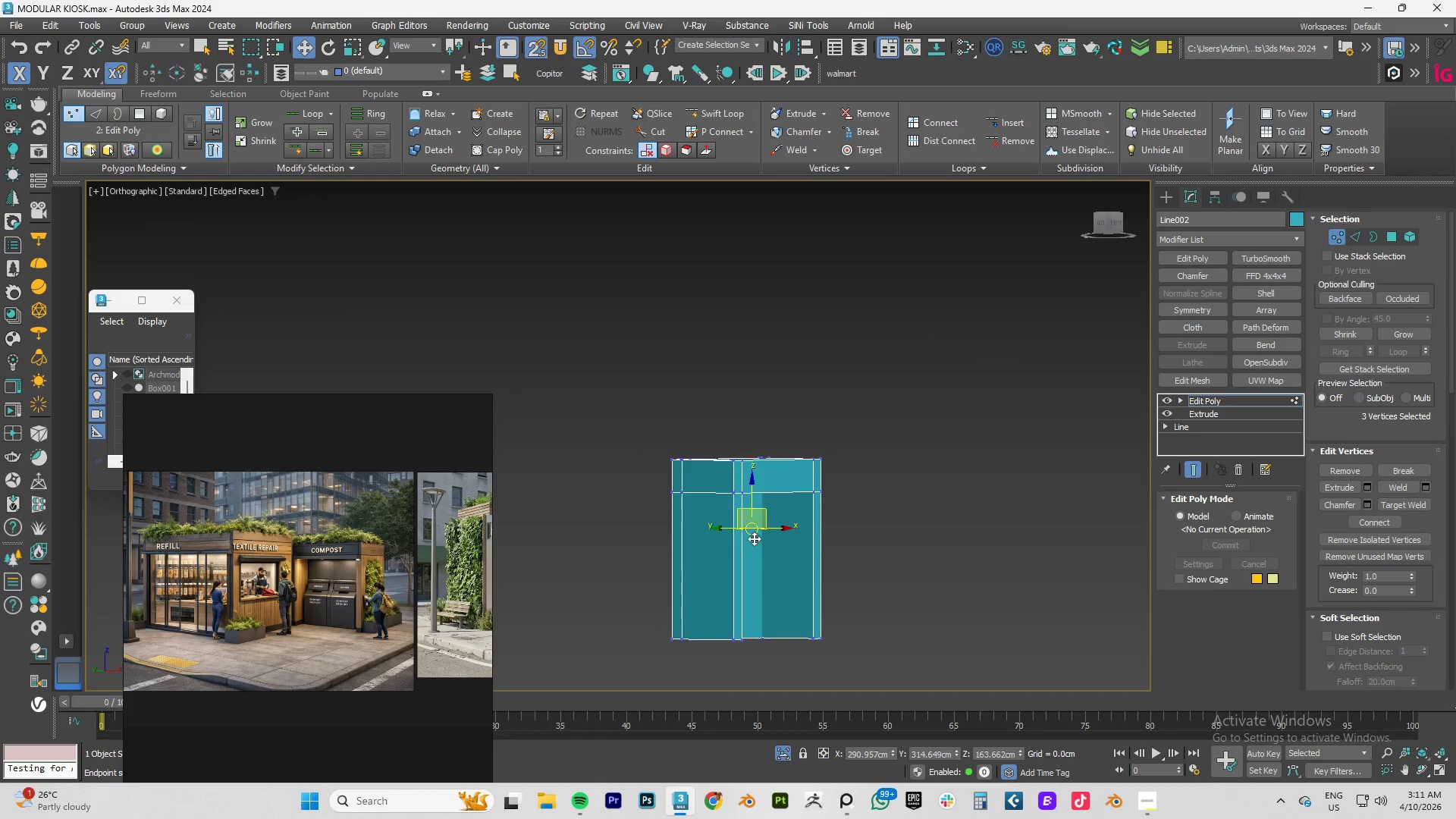 
scroll: coordinate [691, 487], scroll_direction: up, amount: 3.0
 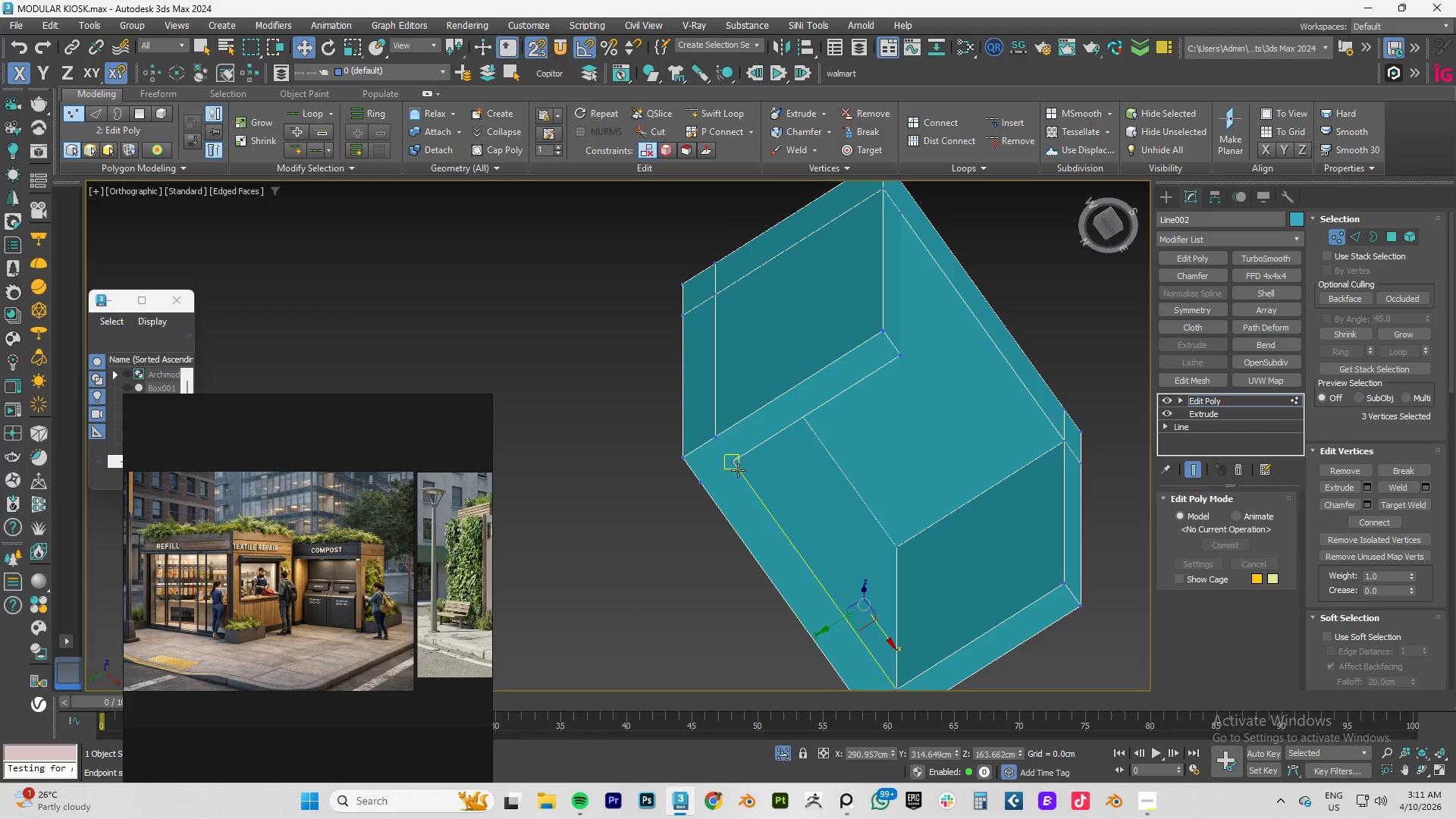 
key(Alt+C)
 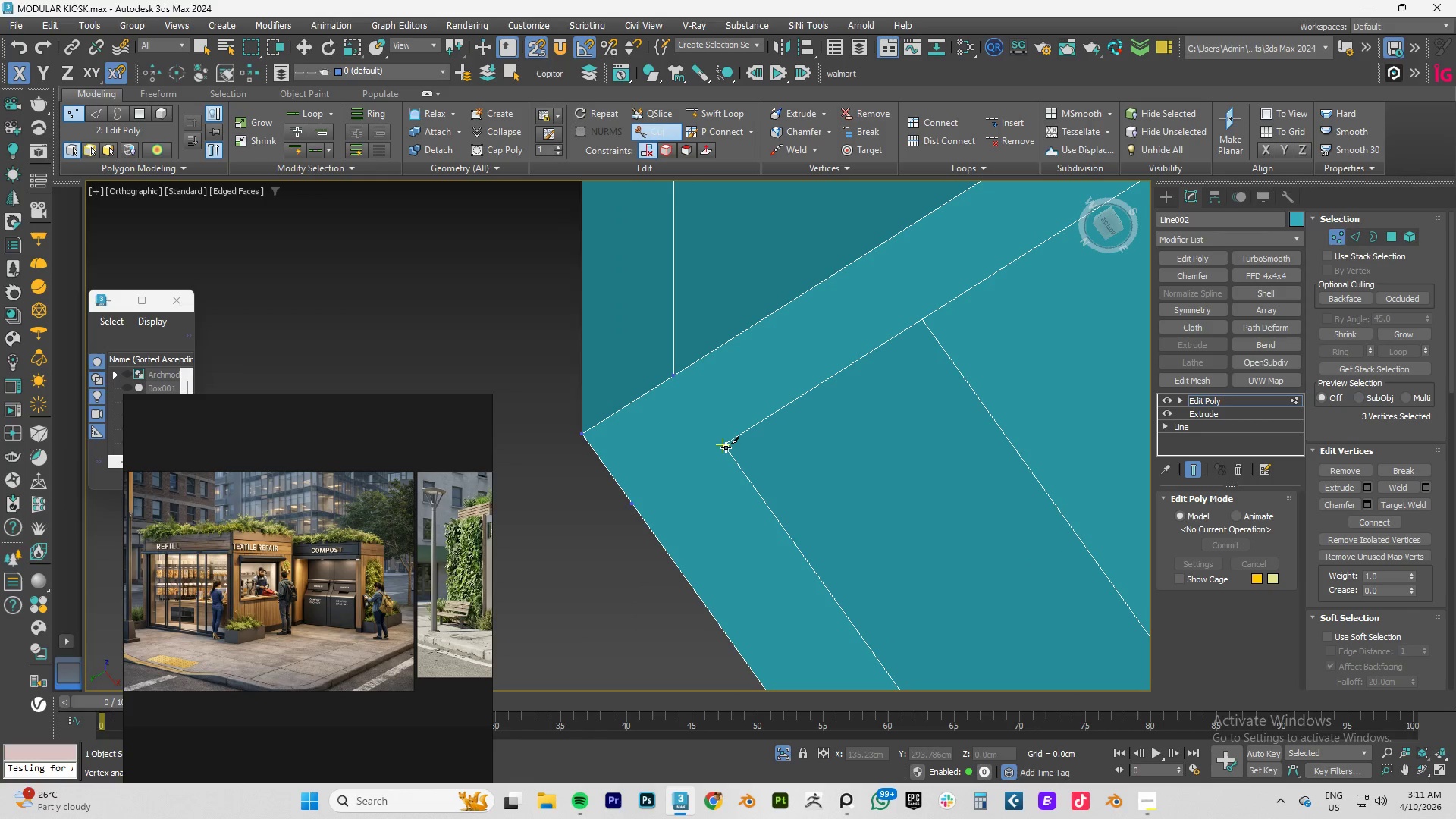 
scroll: coordinate [738, 470], scroll_direction: up, amount: 3.0
 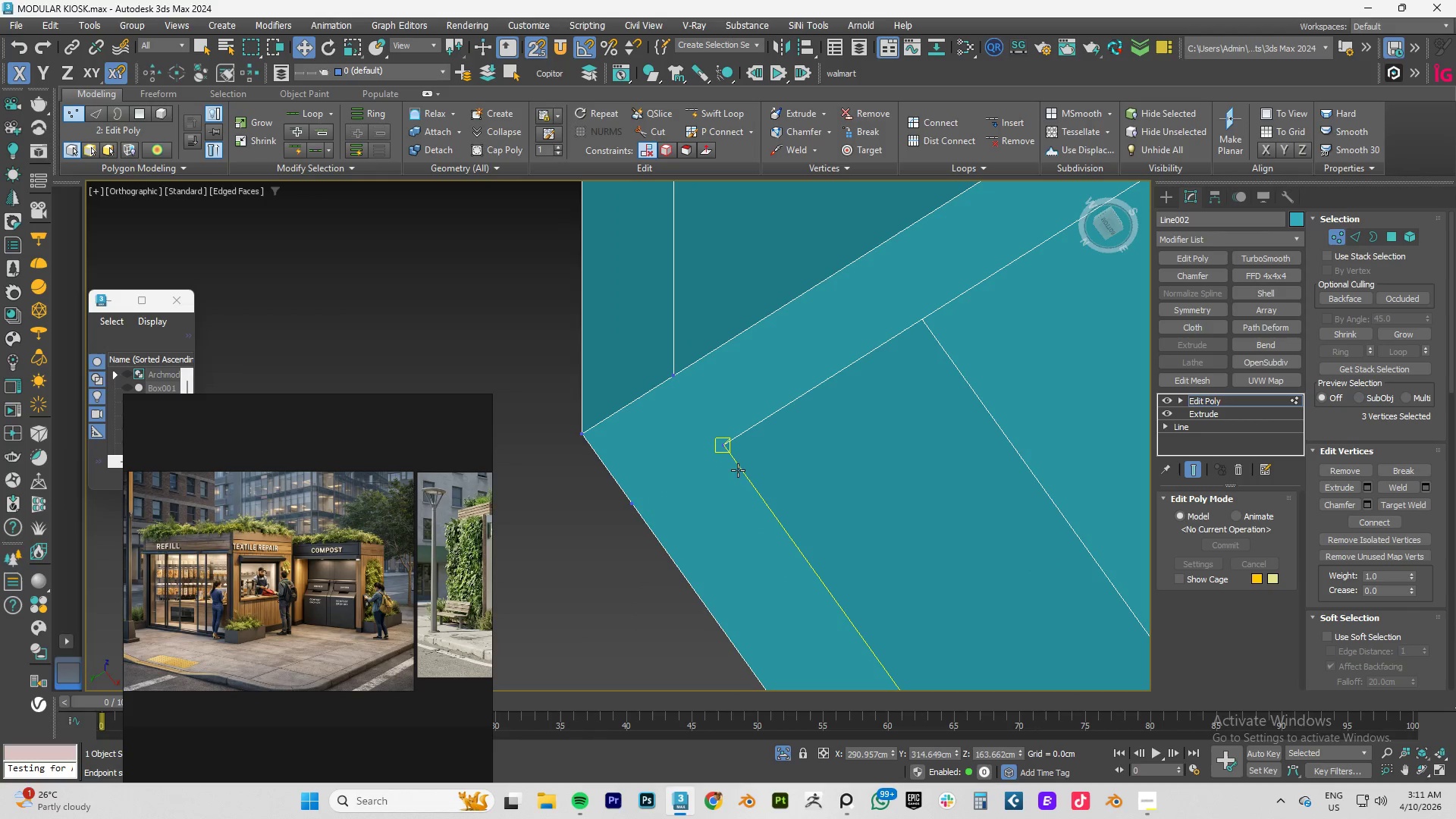 
left_click([726, 447])
 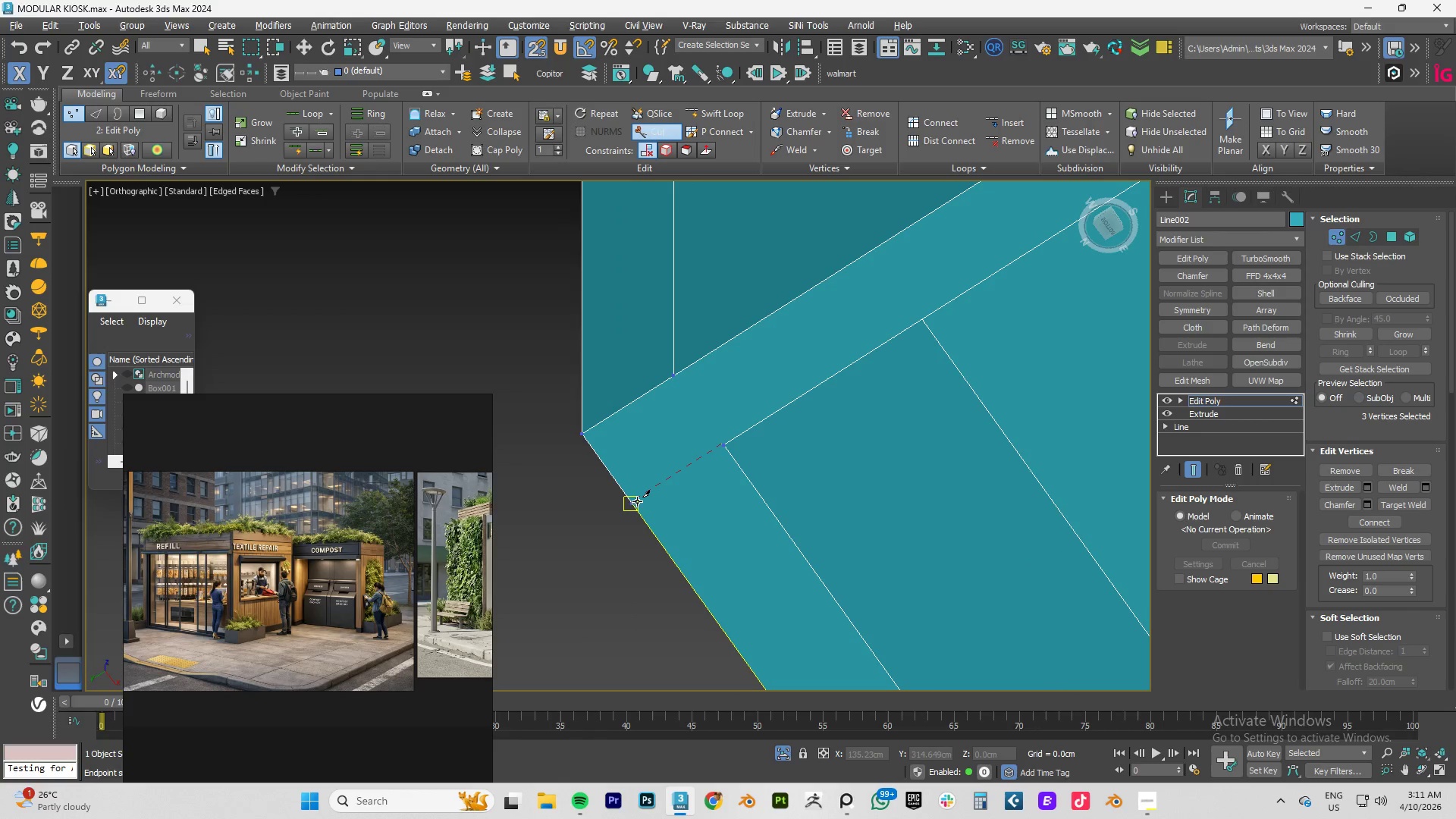 
left_click([637, 501])
 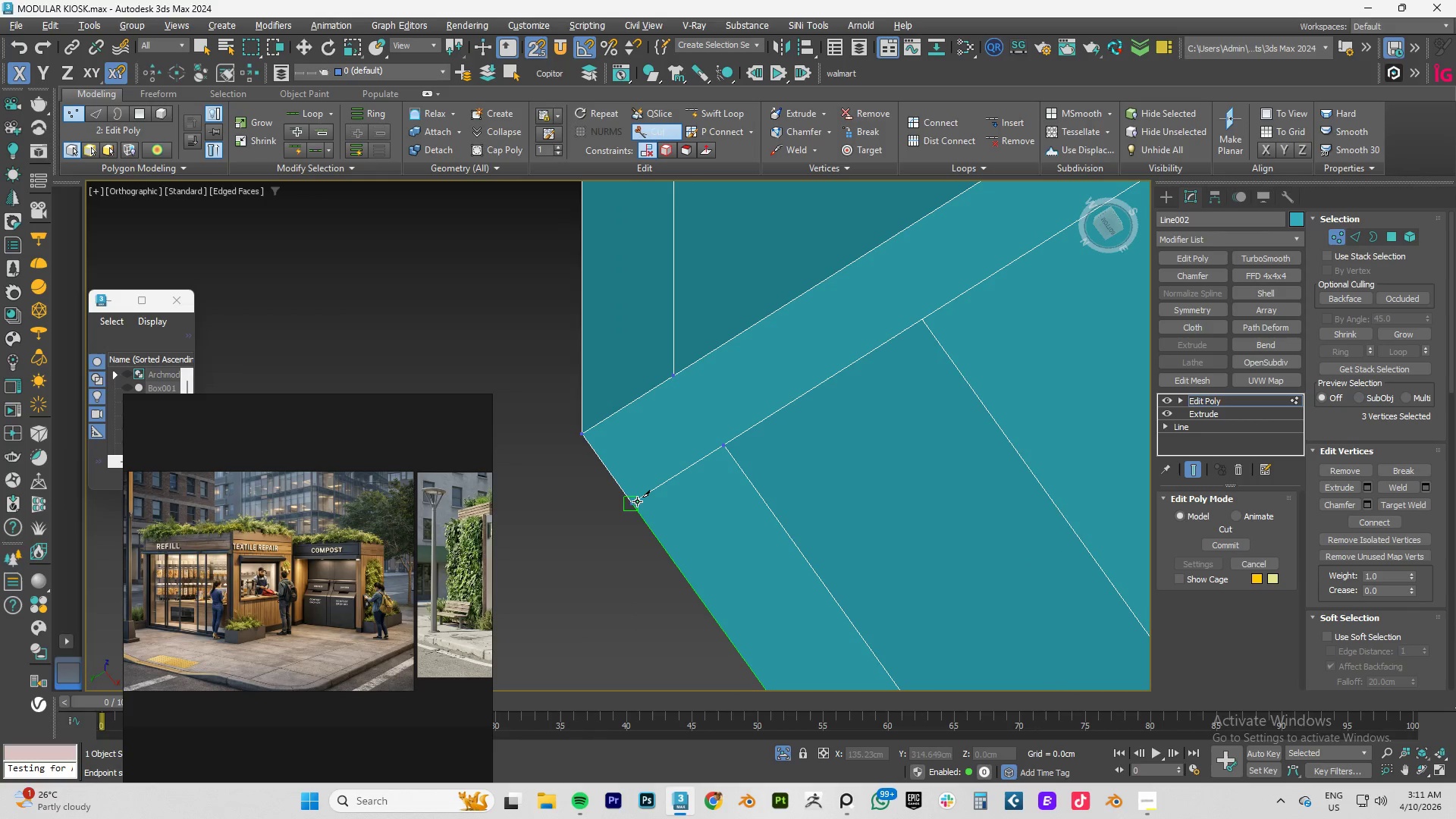 
right_click([637, 501])
 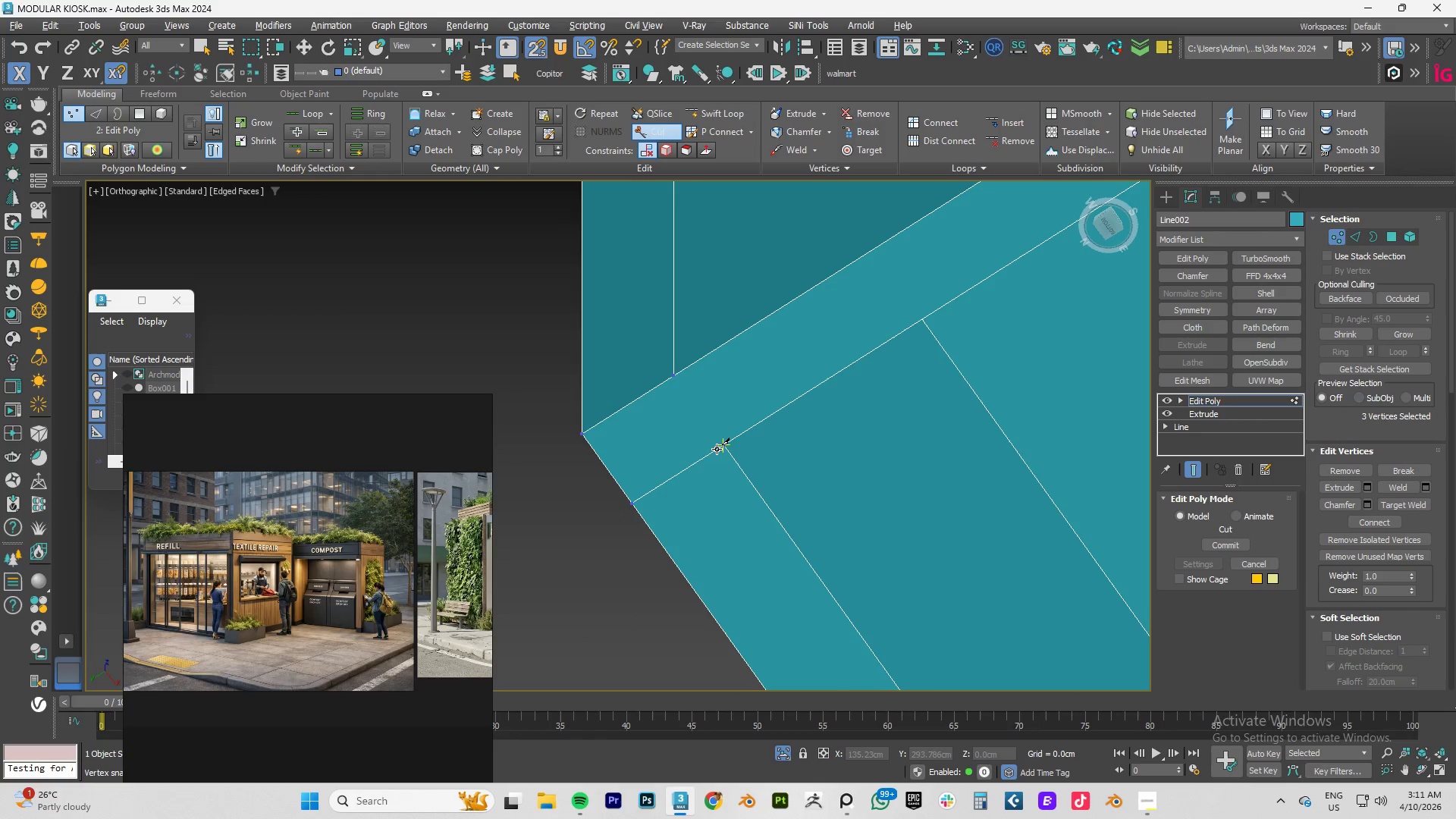 
left_click([717, 449])
 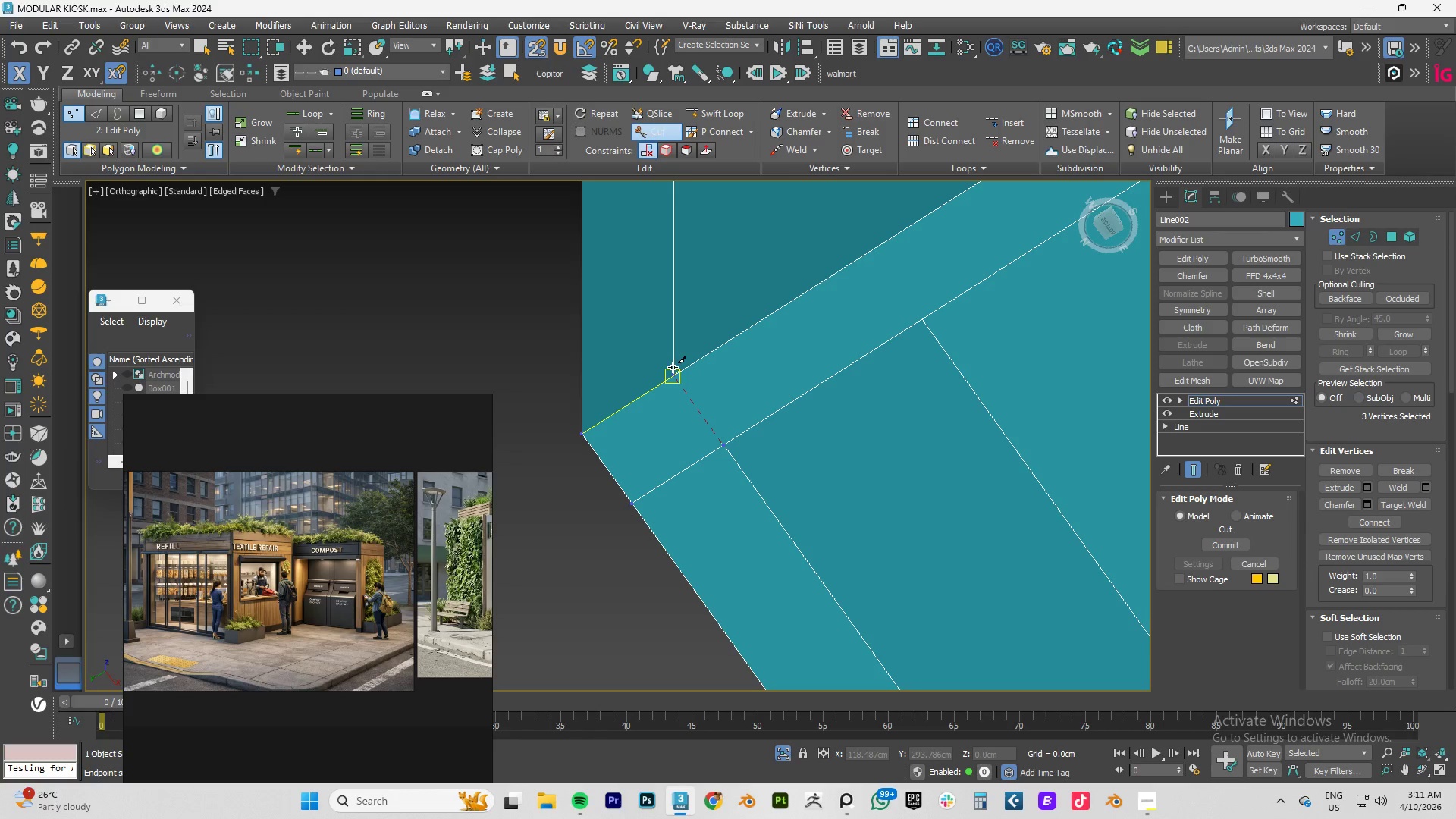 
left_click([671, 369])
 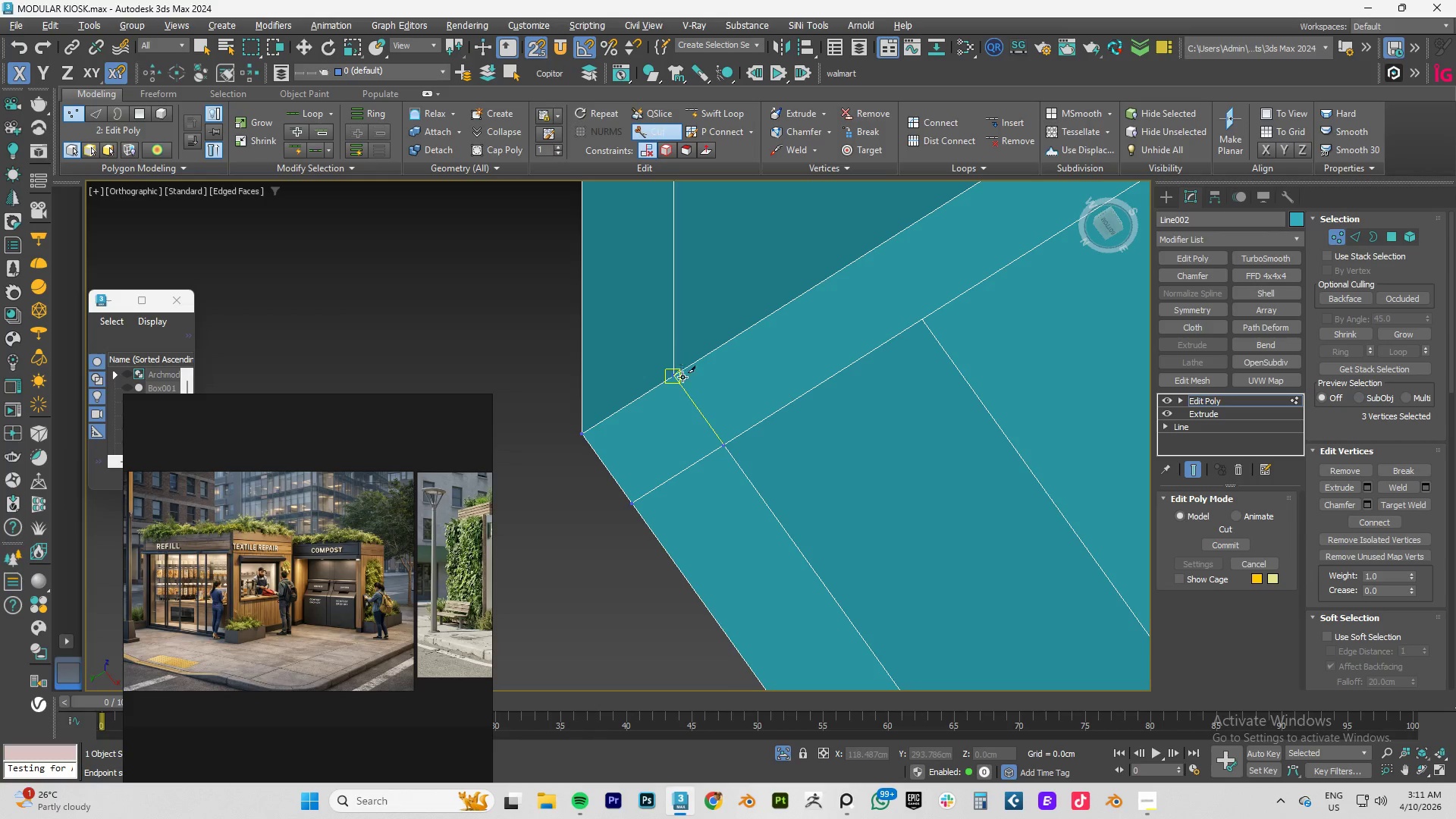 
scroll: coordinate [711, 410], scroll_direction: down, amount: 4.0
 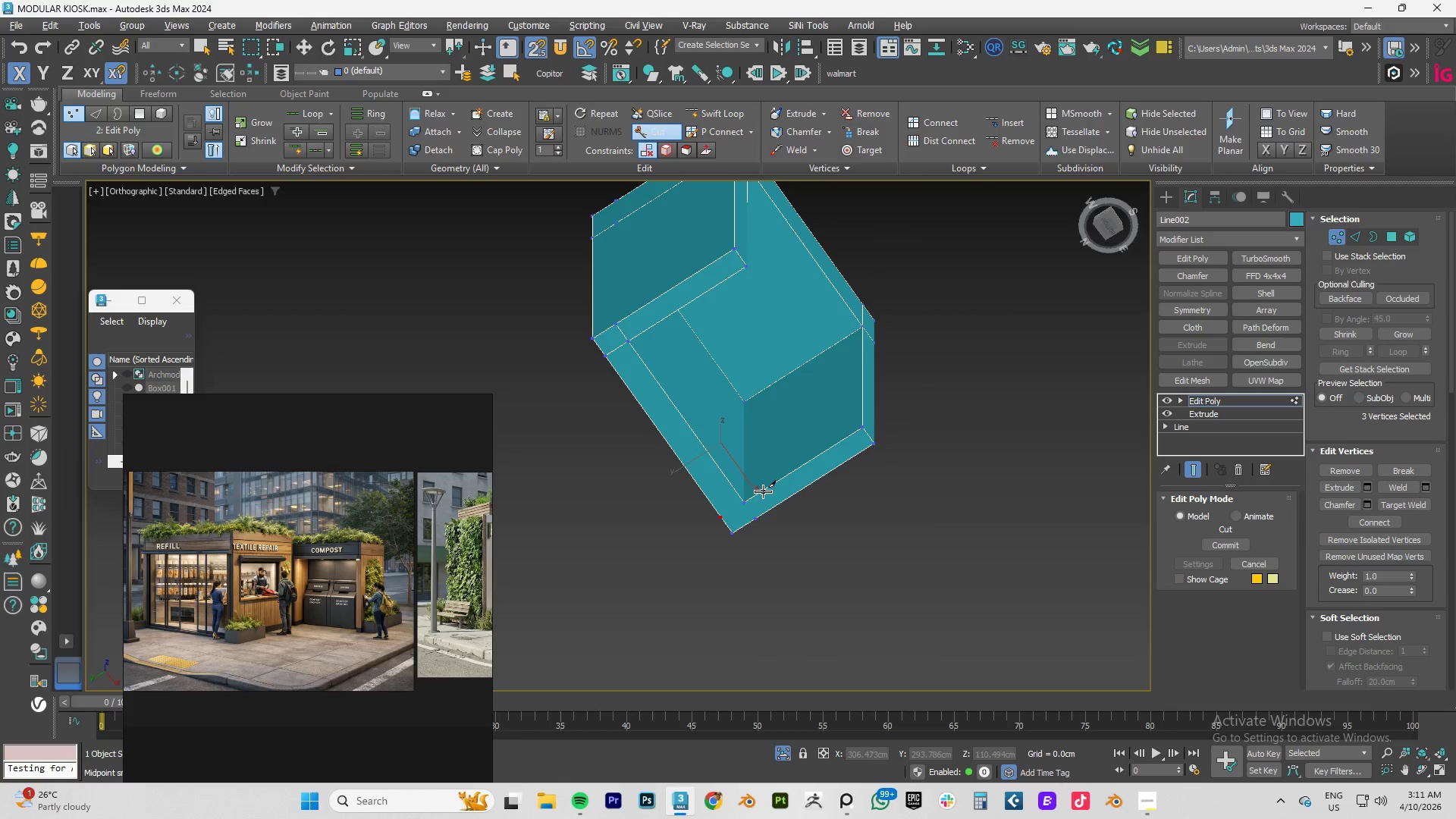 
scroll: coordinate [745, 504], scroll_direction: up, amount: 4.0
 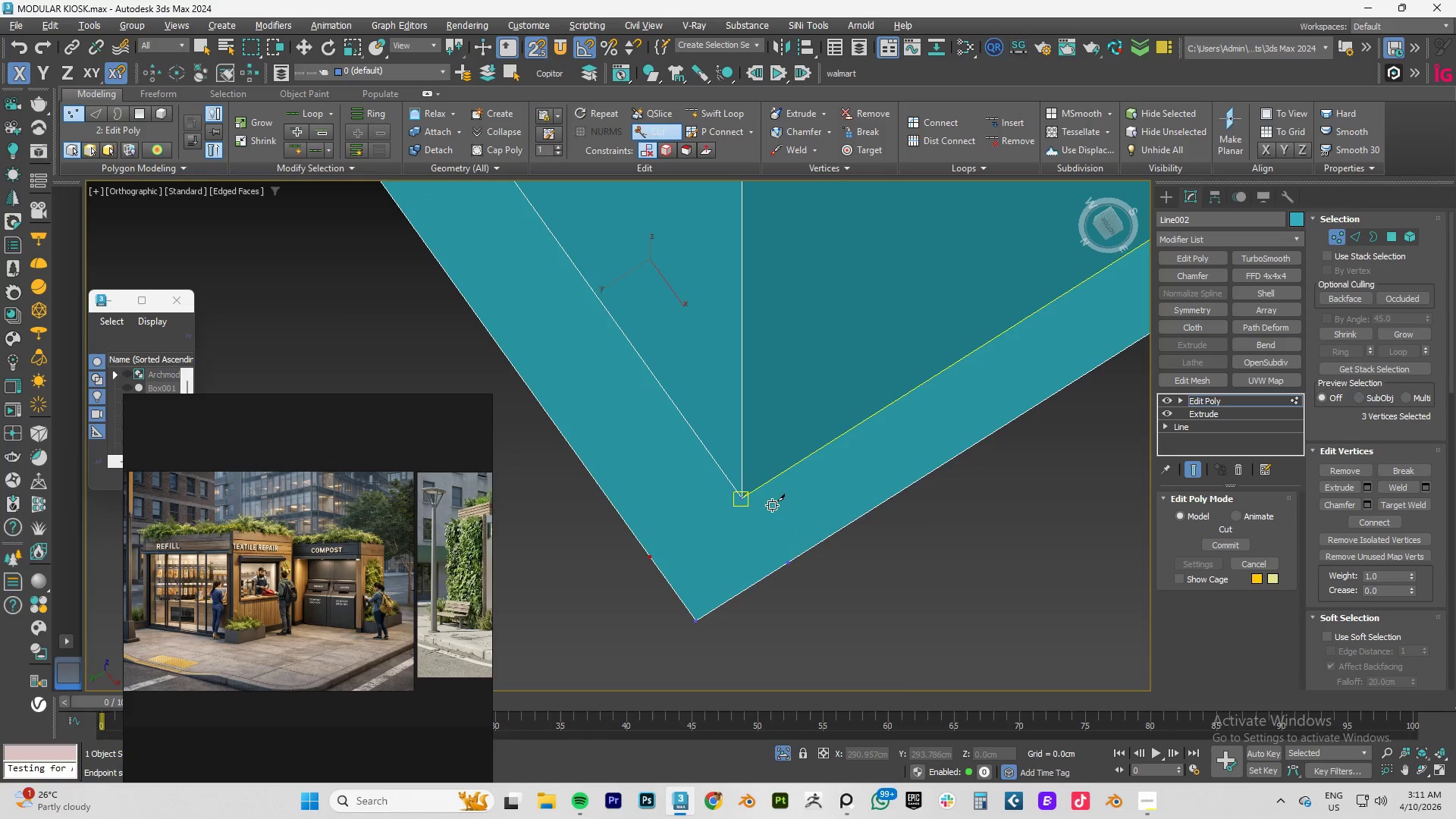 
hold_key(key=AltLeft, duration=1.5)
 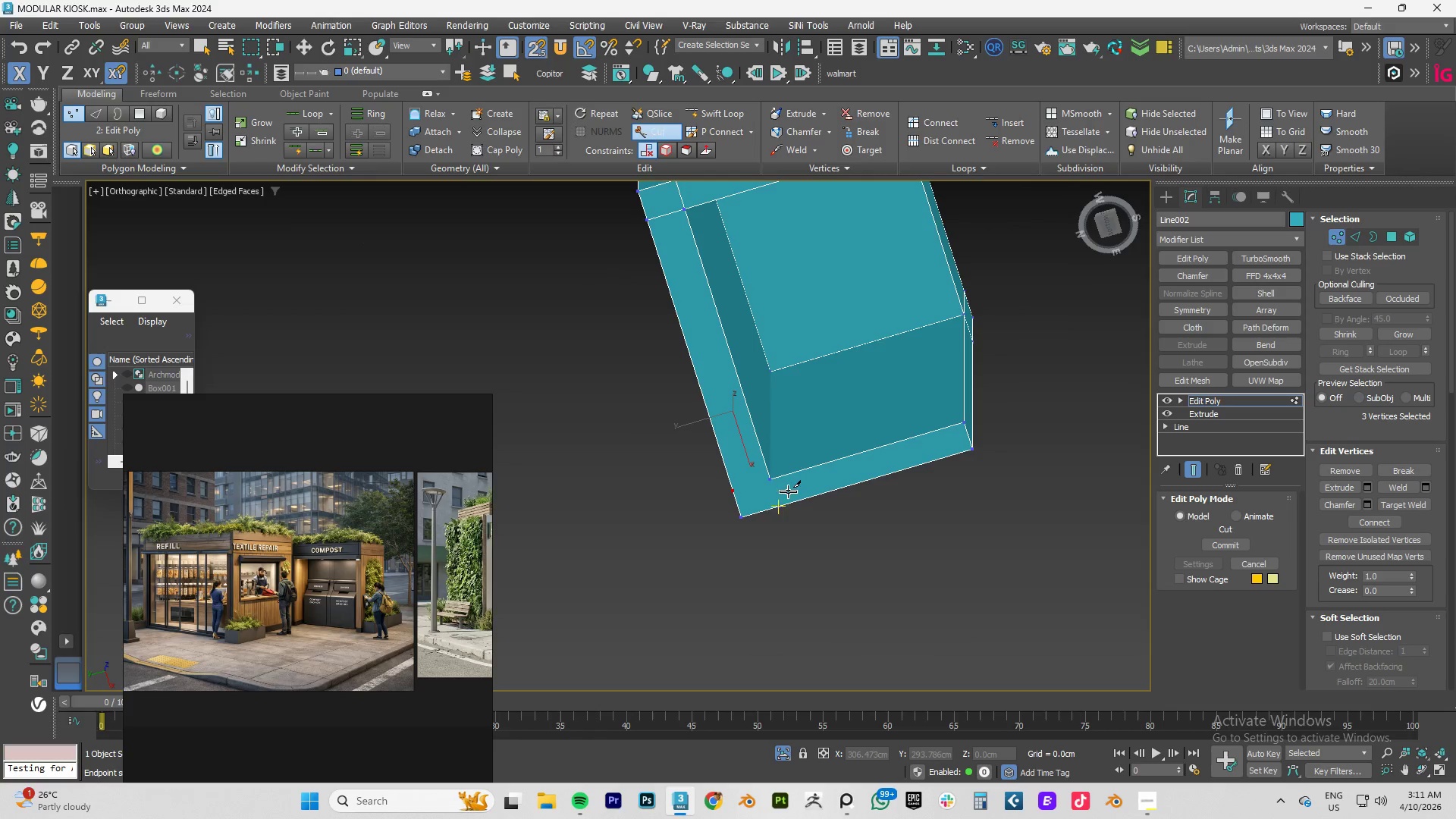 
scroll: coordinate [778, 494], scroll_direction: down, amount: 3.0
 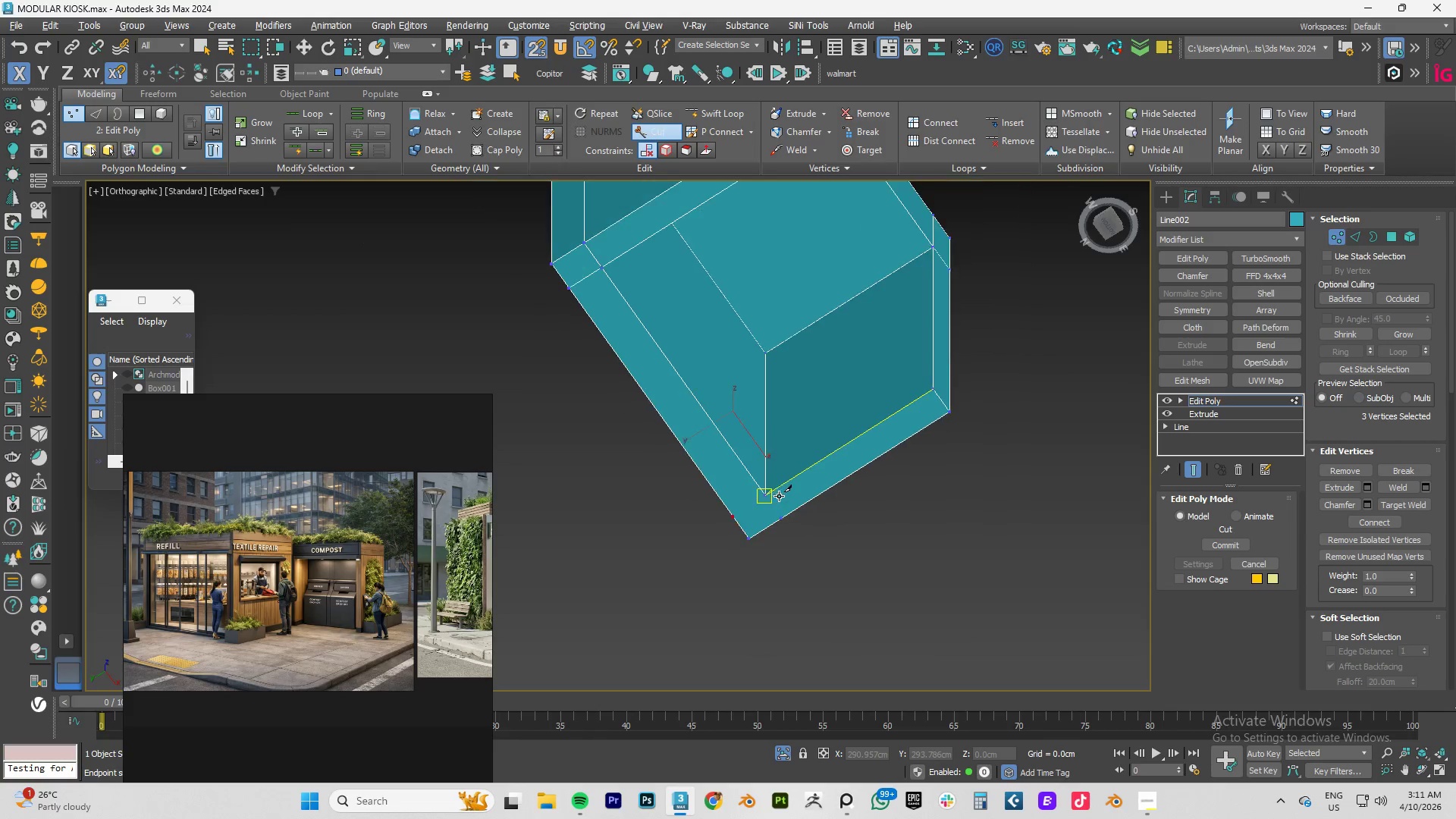 
hold_key(key=AltLeft, duration=0.5)
 